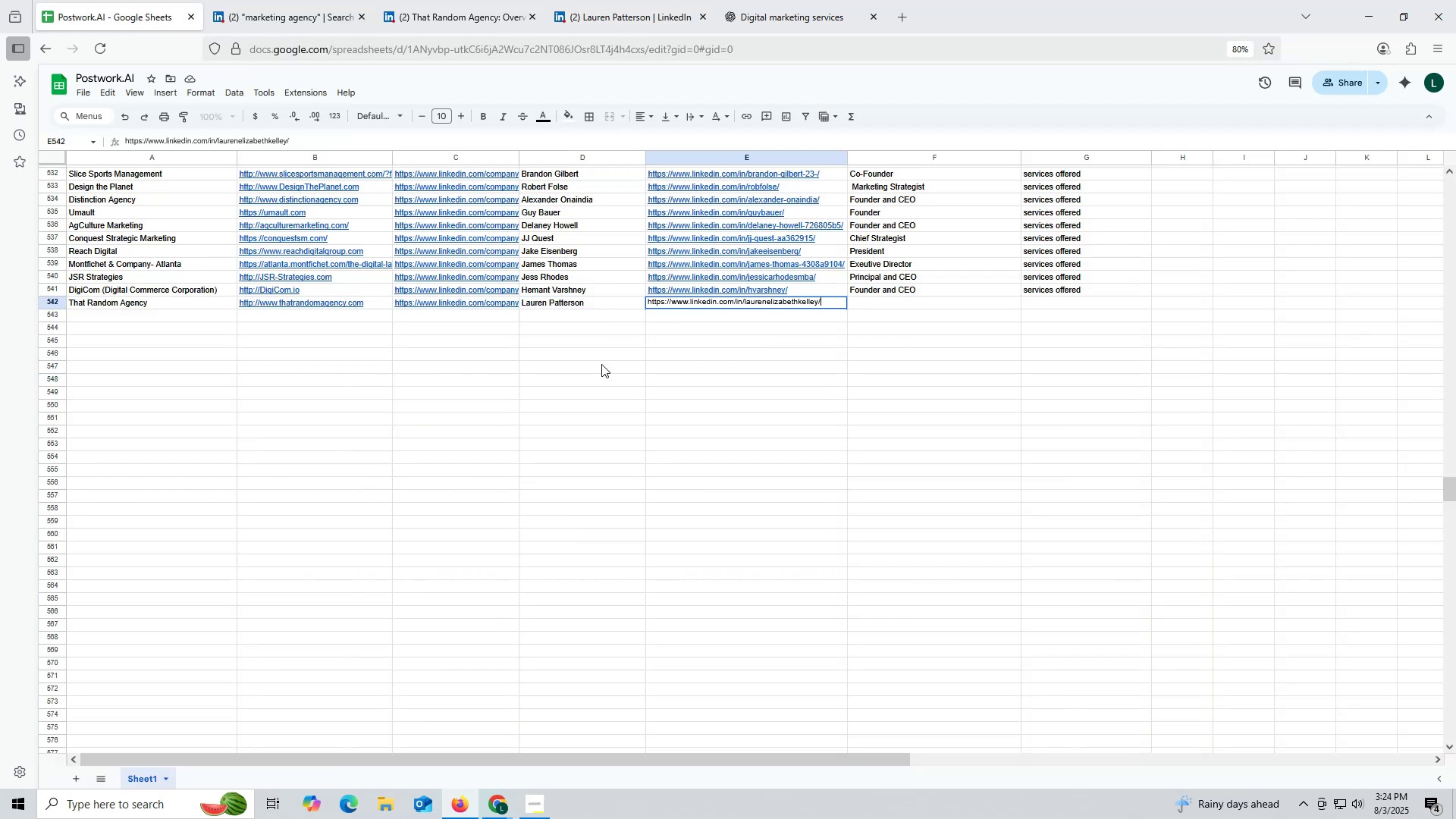 
triple_click([601, 364])
 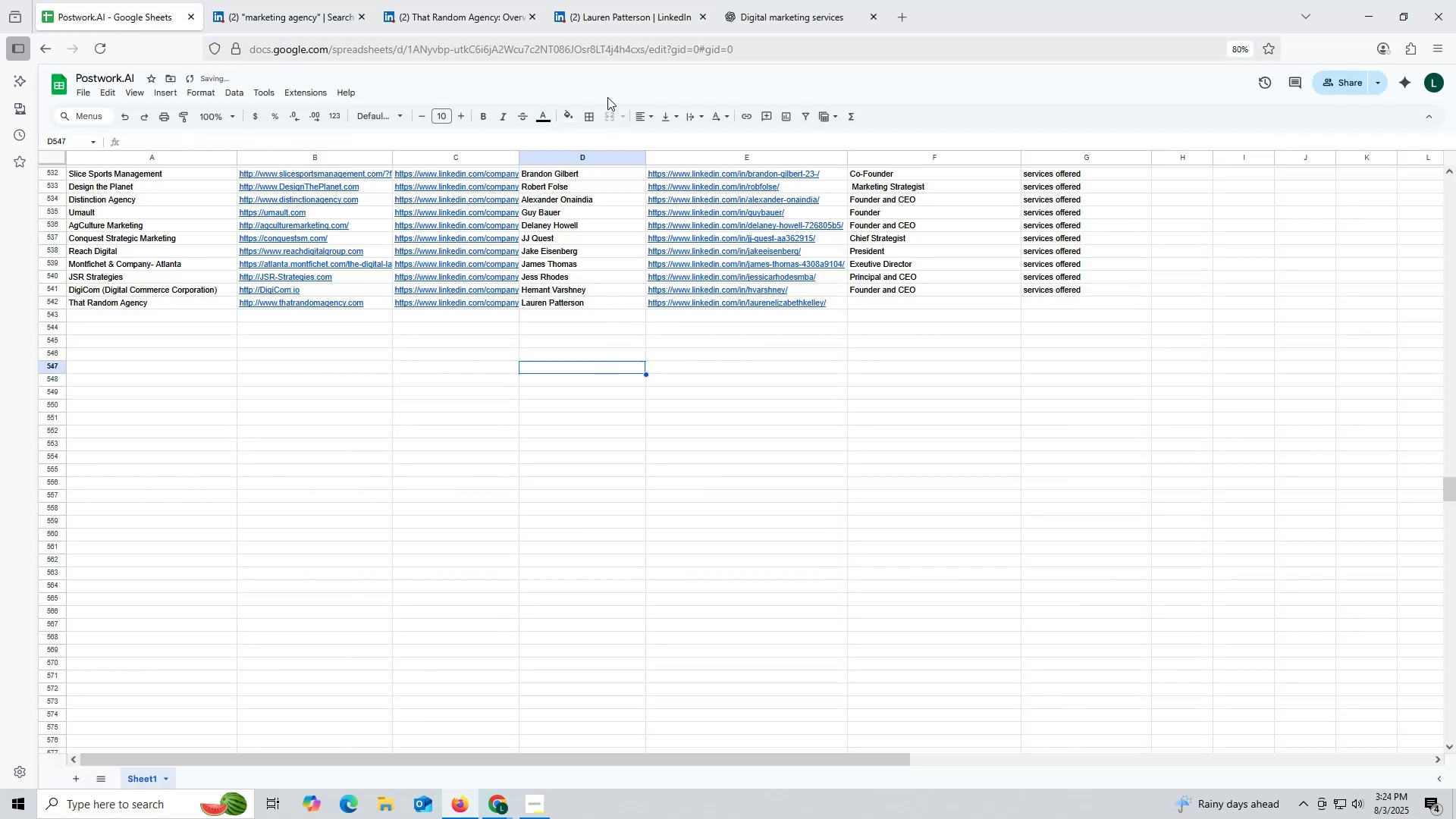 
left_click([482, 18])
 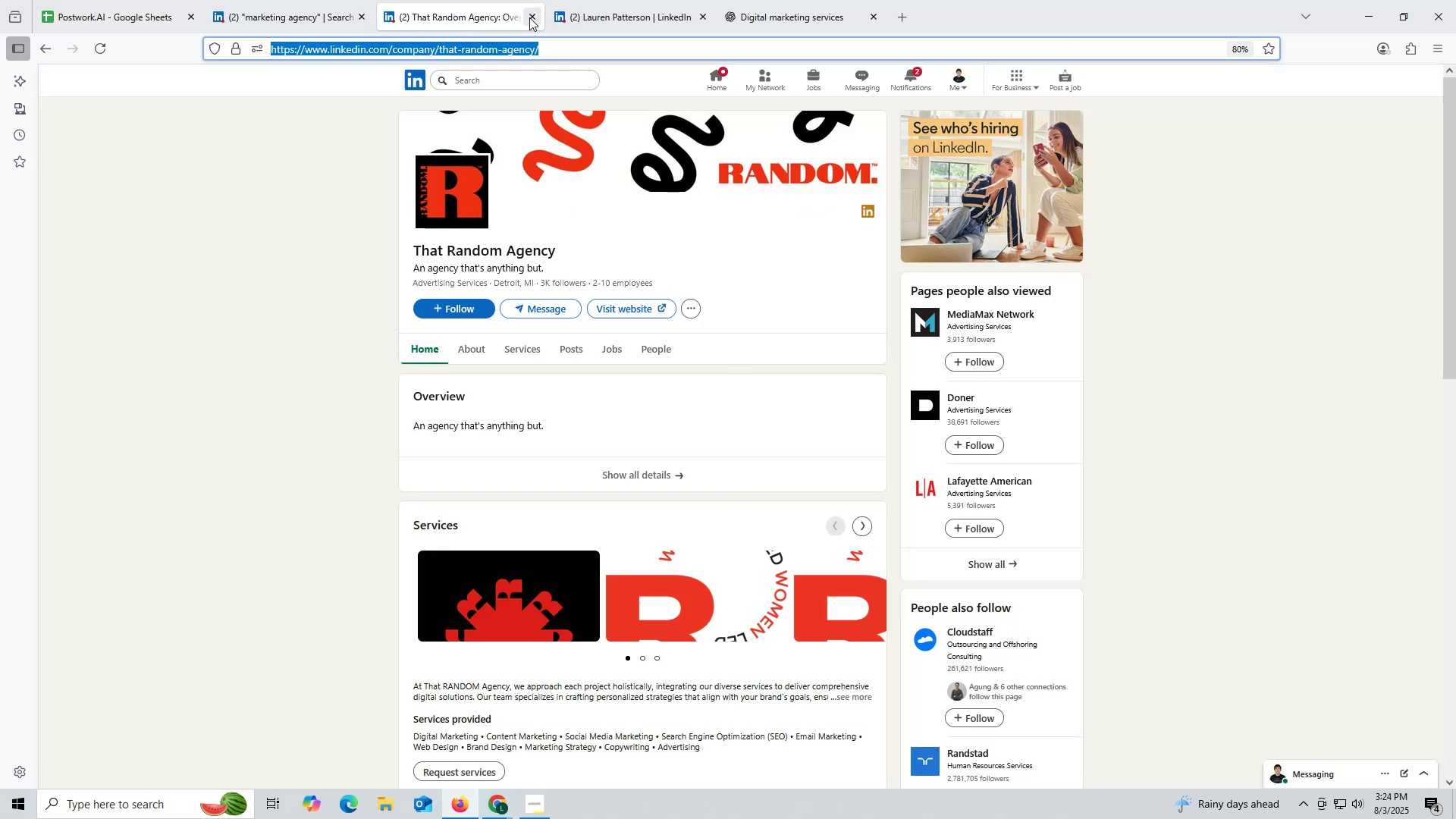 
left_click([529, 17])
 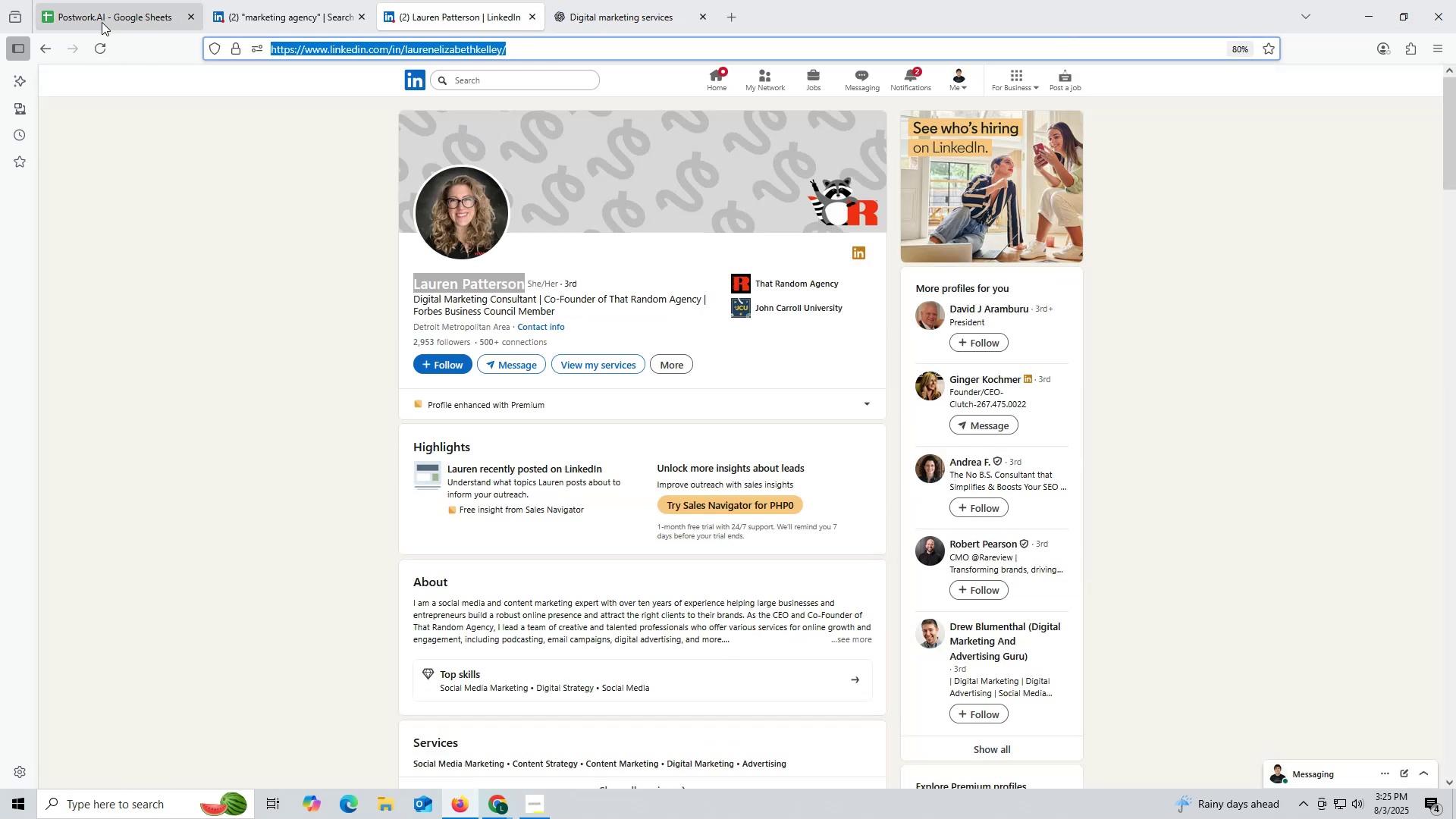 
scroll: coordinate [658, 422], scroll_direction: down, amount: 17.0
 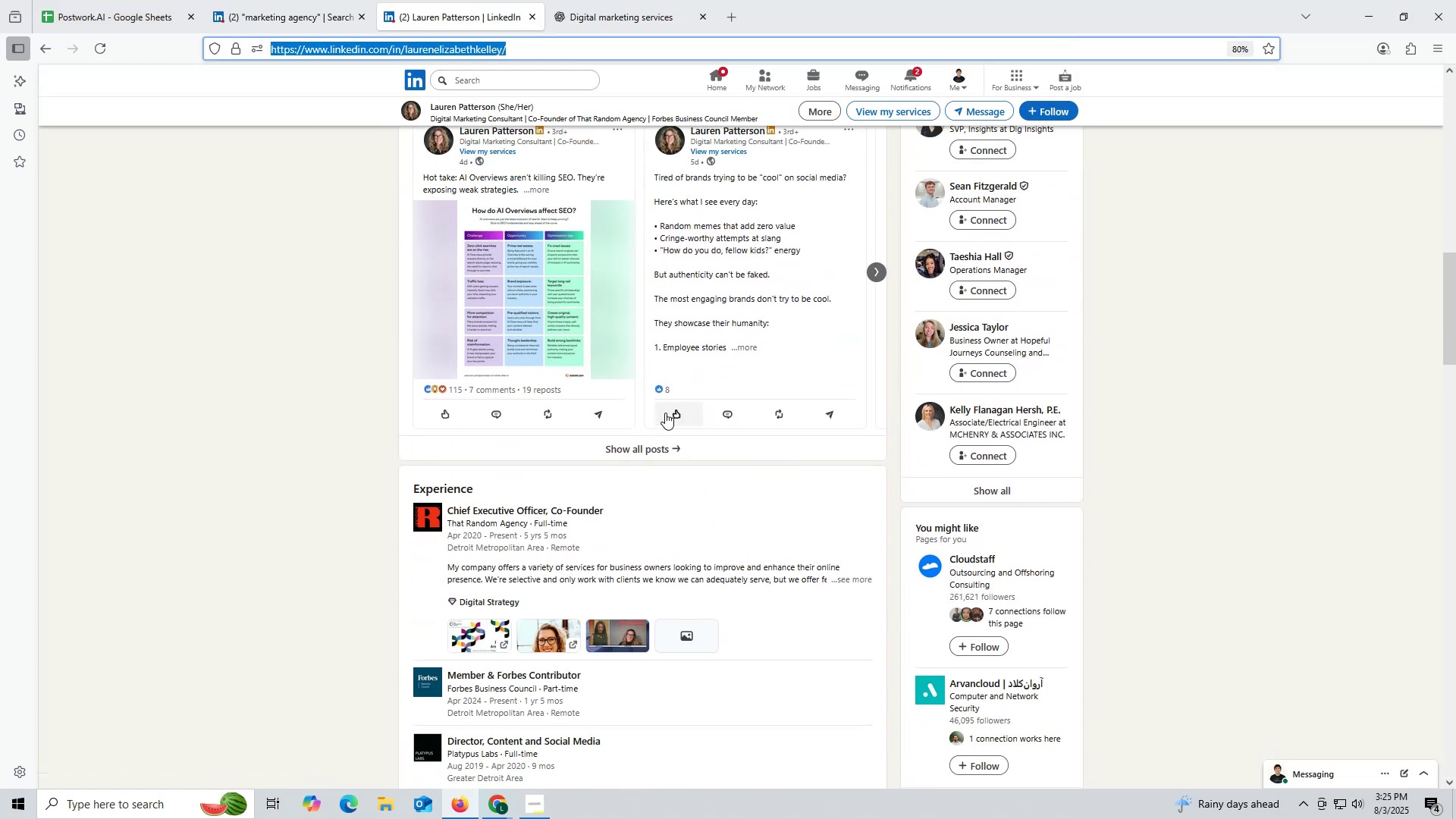 
scroll: coordinate [630, 359], scroll_direction: up, amount: 11.0
 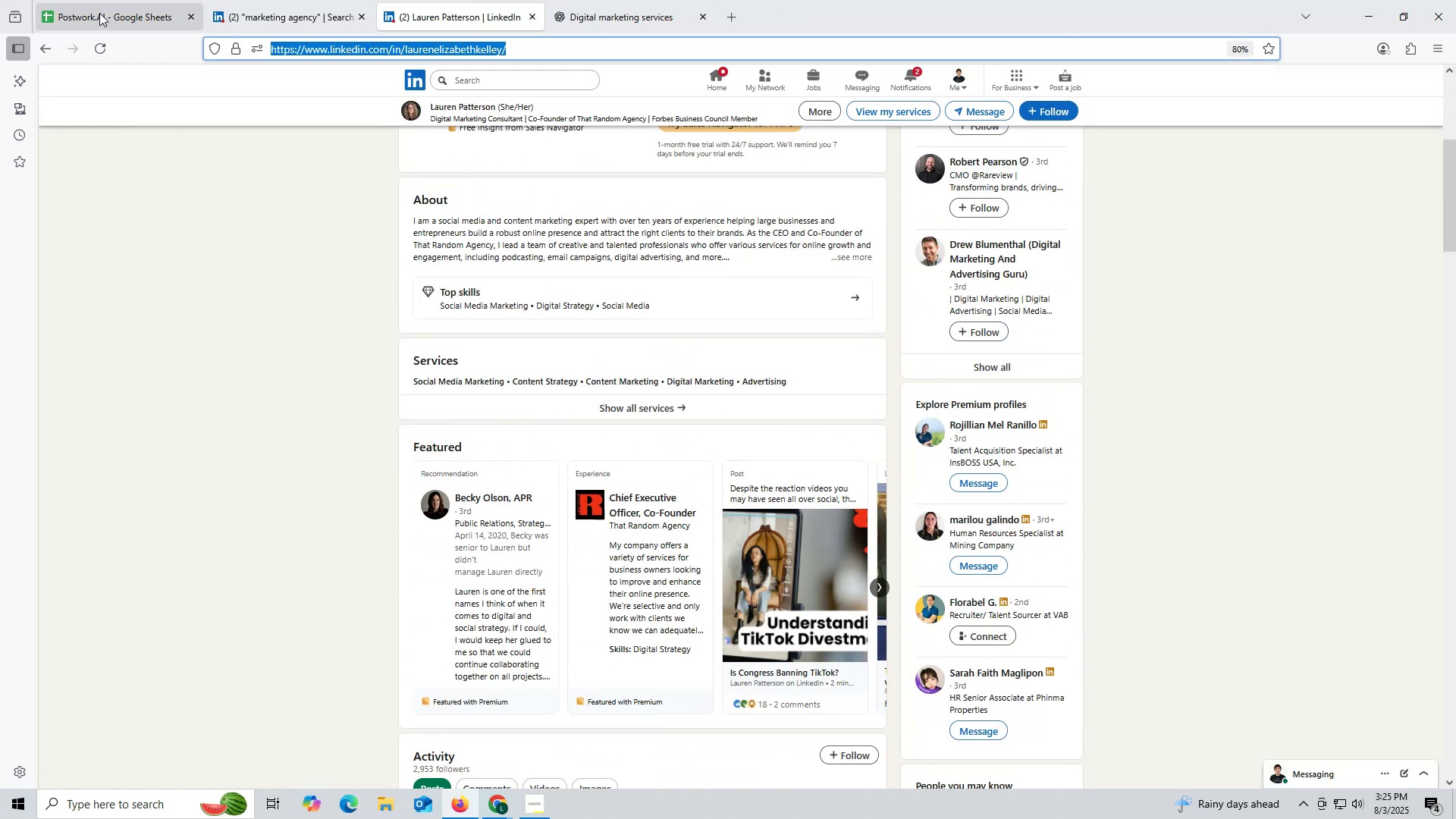 
left_click([111, 9])
 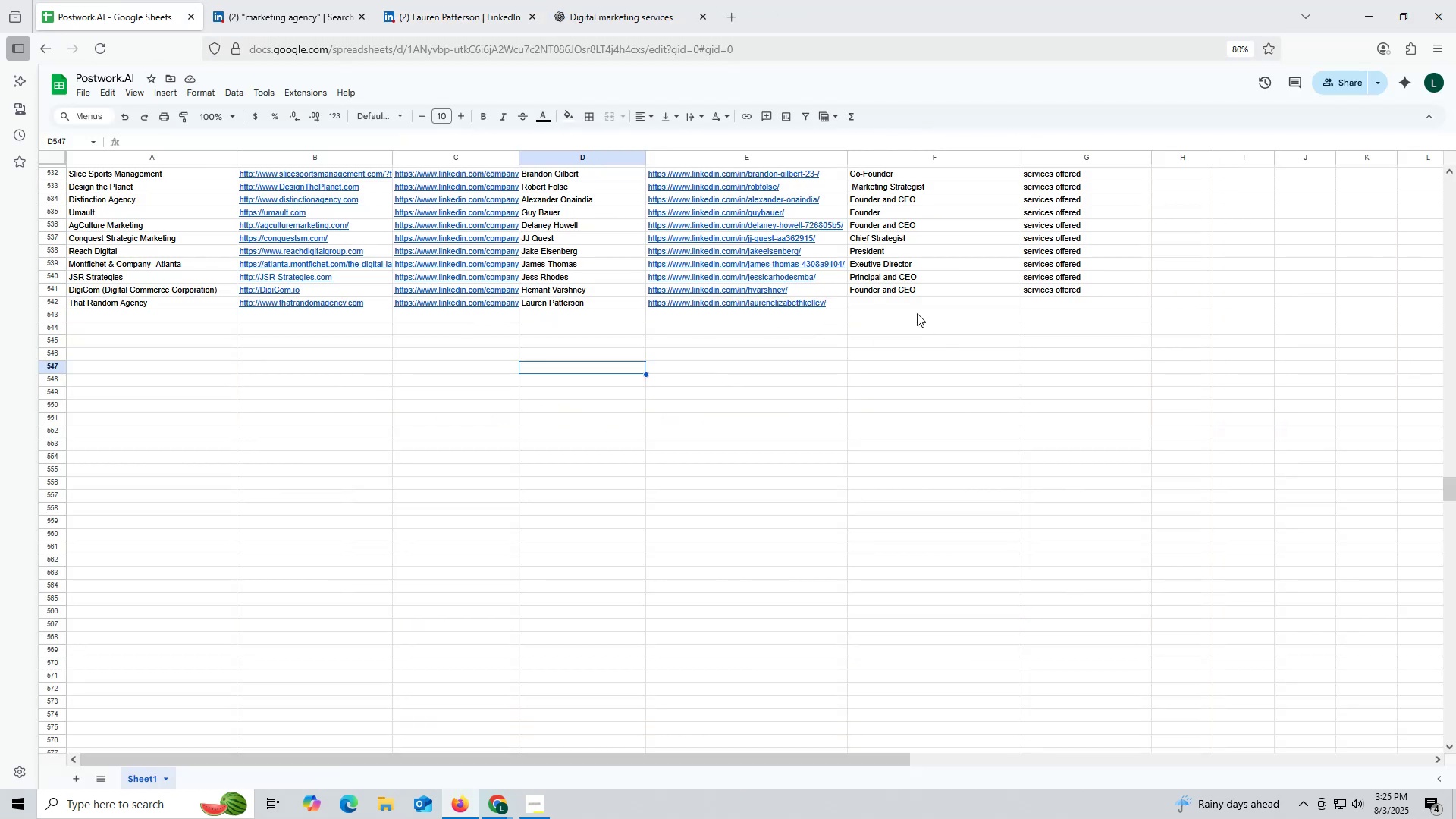 
left_click([897, 288])
 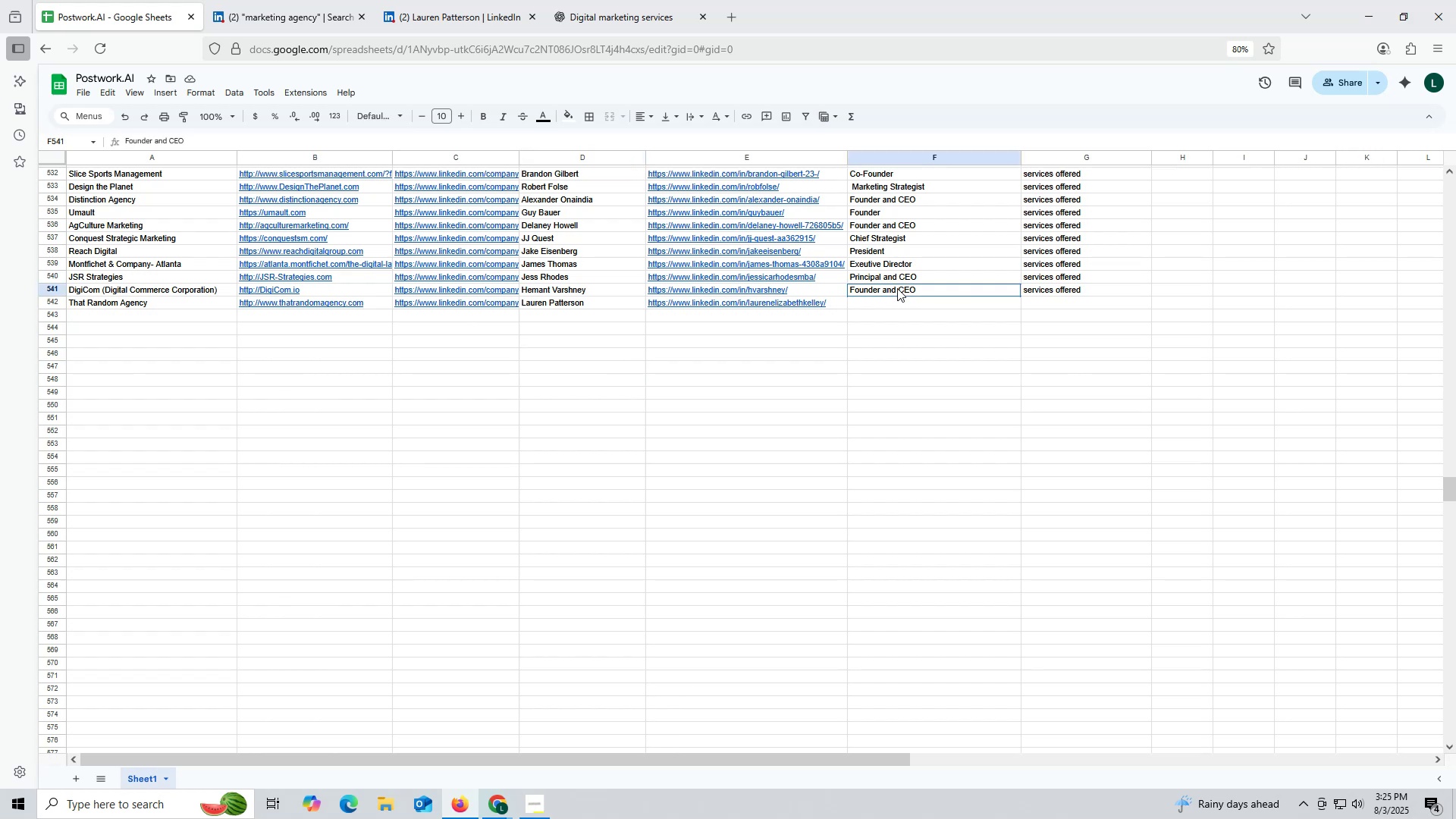 
key(Control+ControlLeft)
 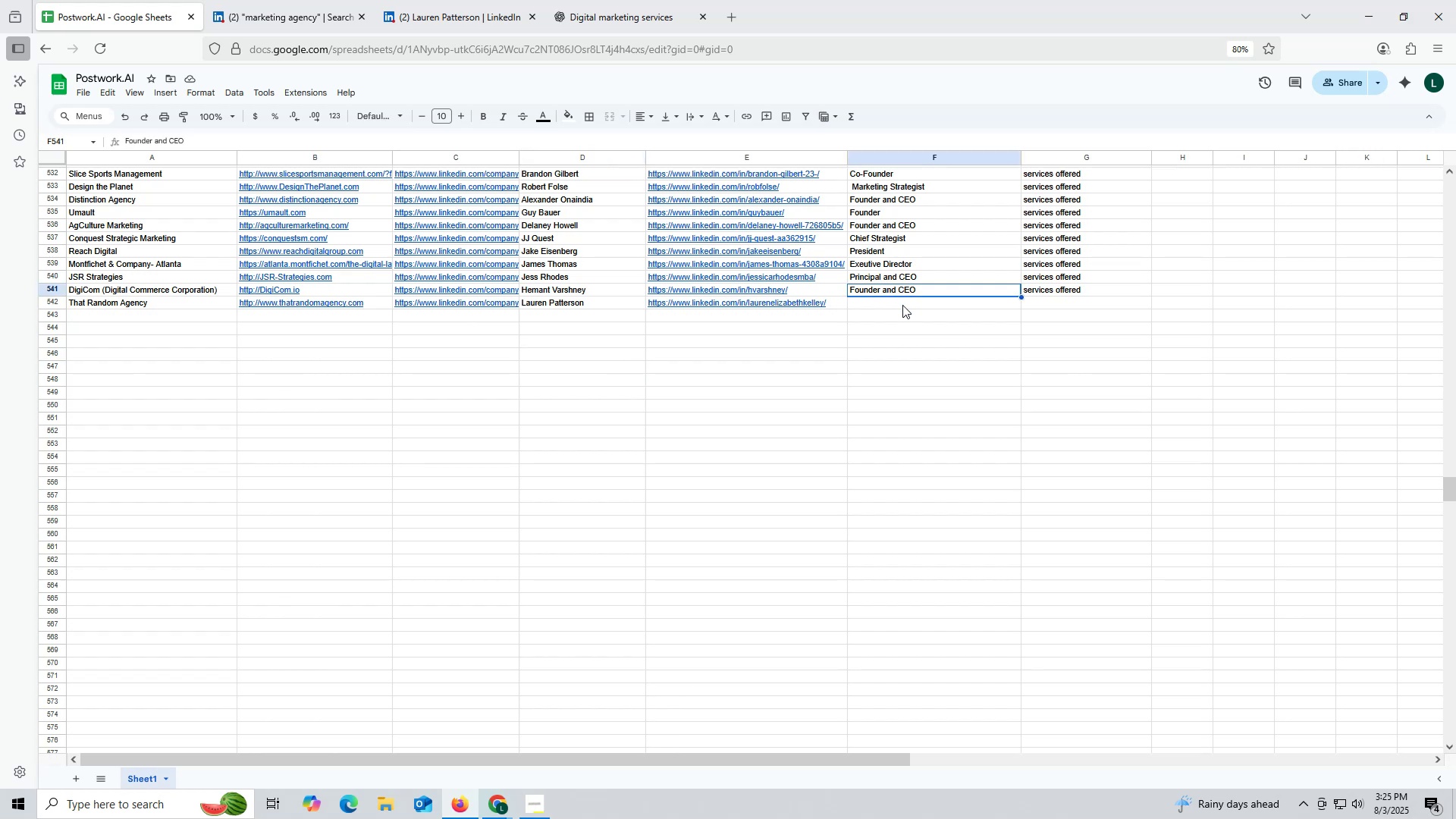 
key(Control+C)
 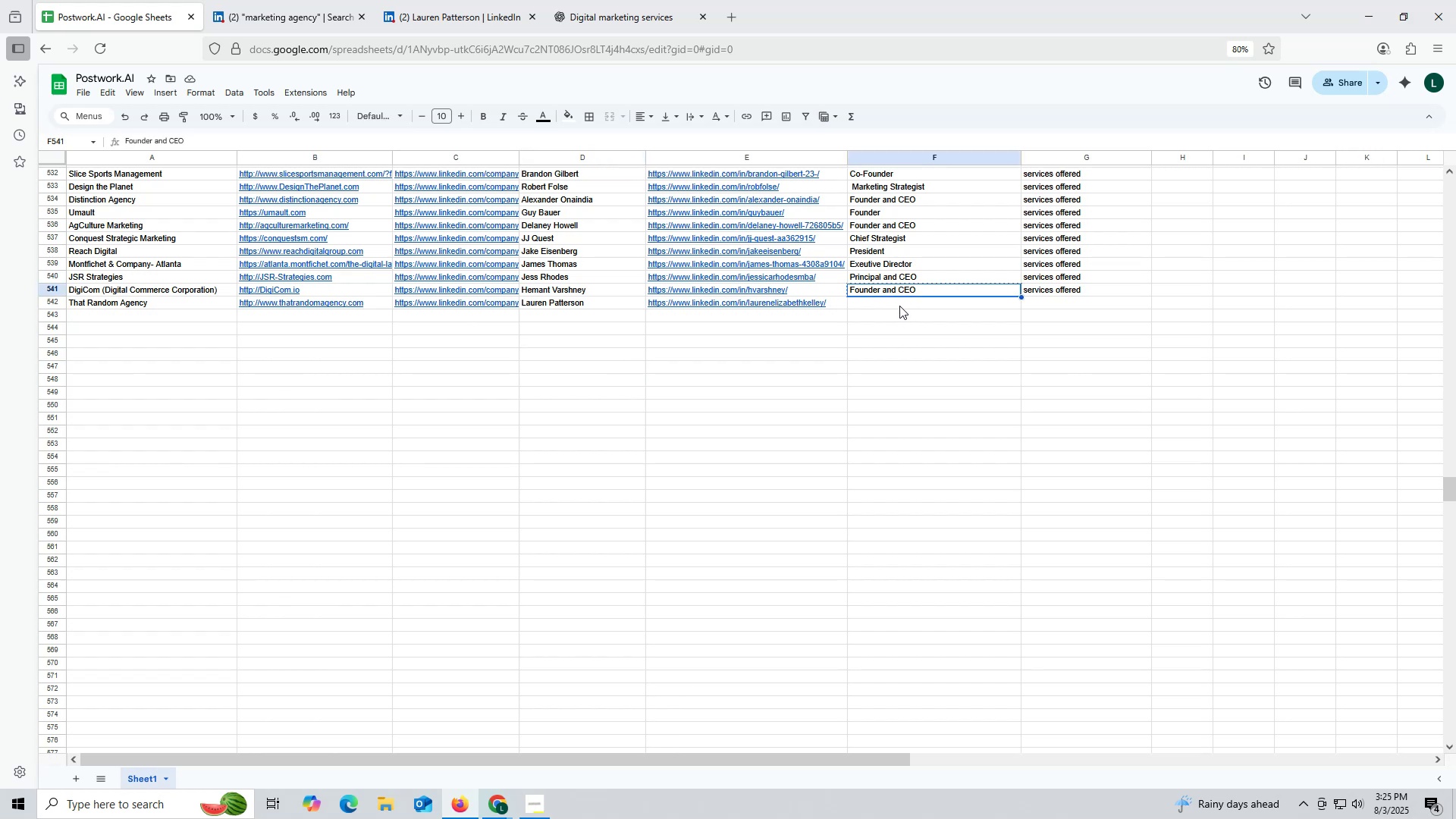 
left_click([899, 306])
 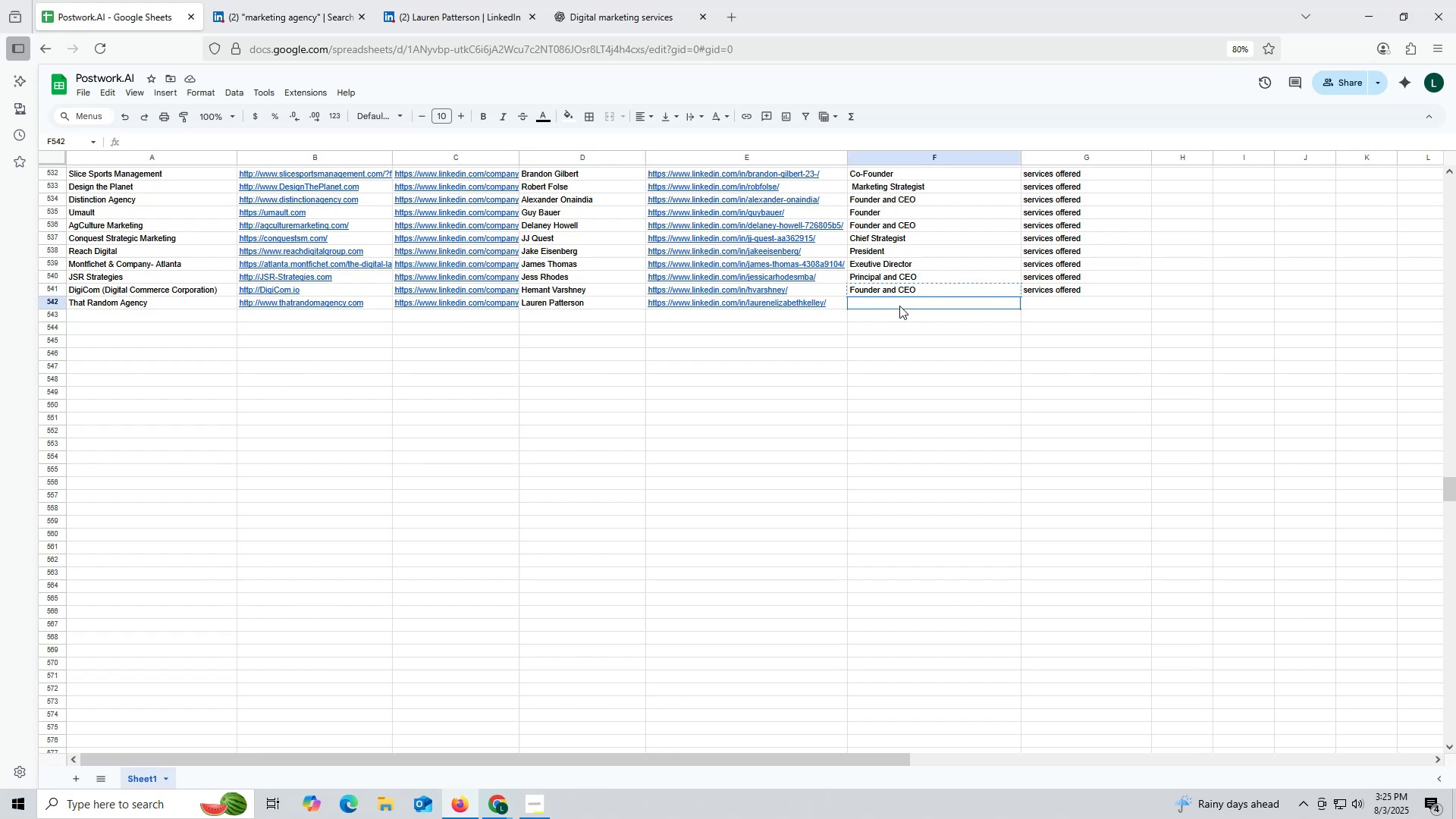 
key(Control+ControlLeft)
 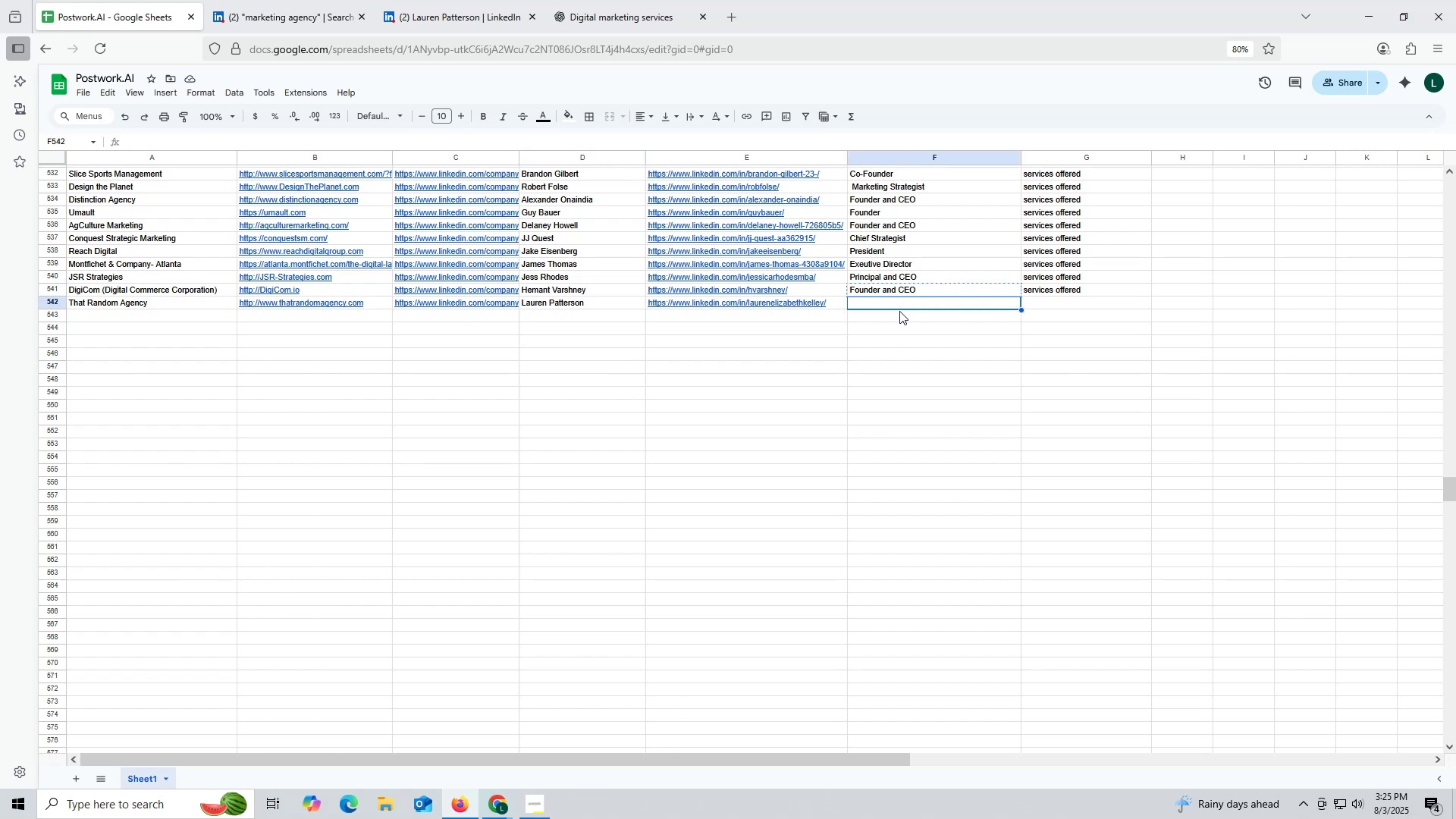 
key(Control+V)
 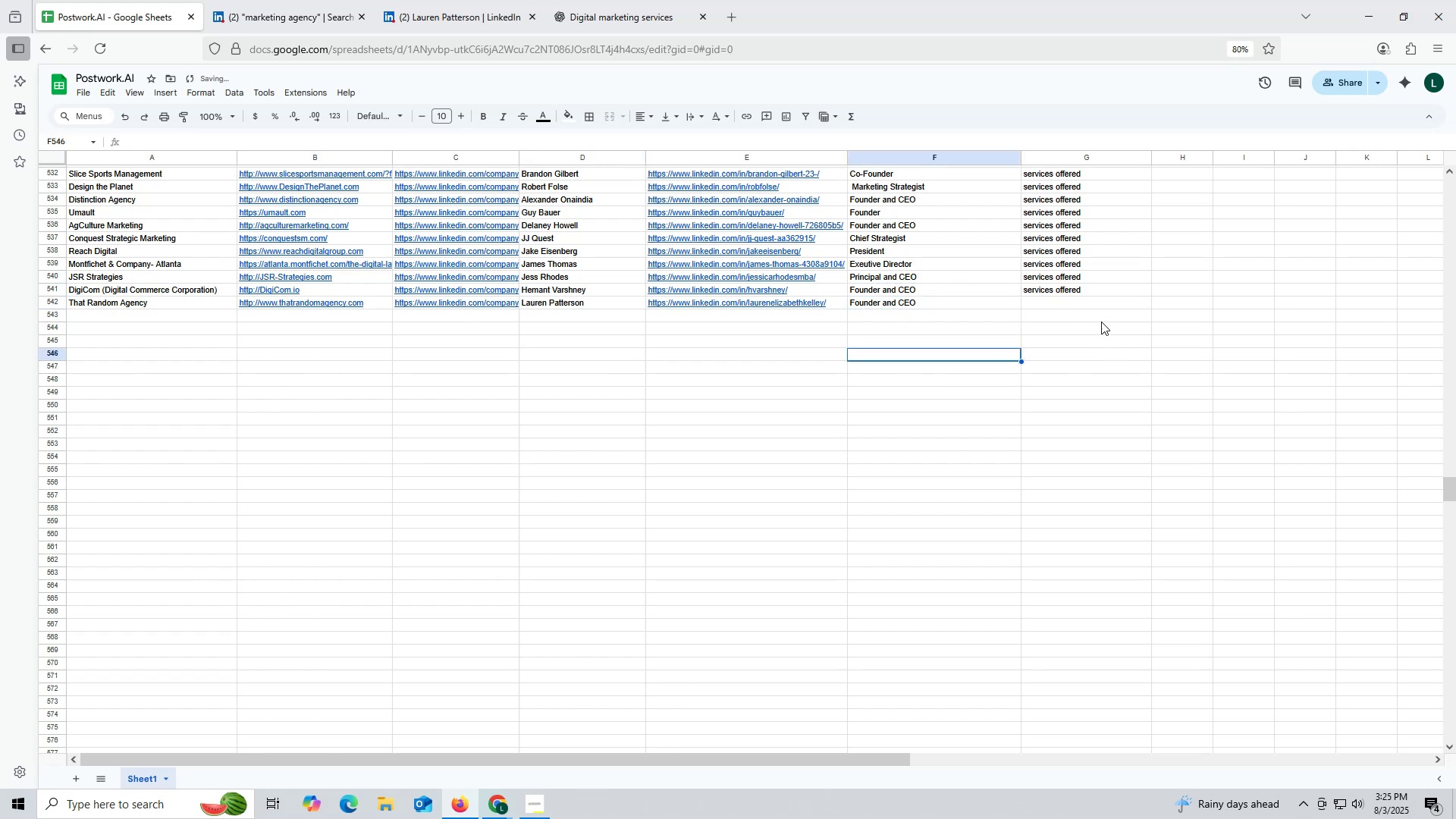 
key(Control+ControlLeft)
 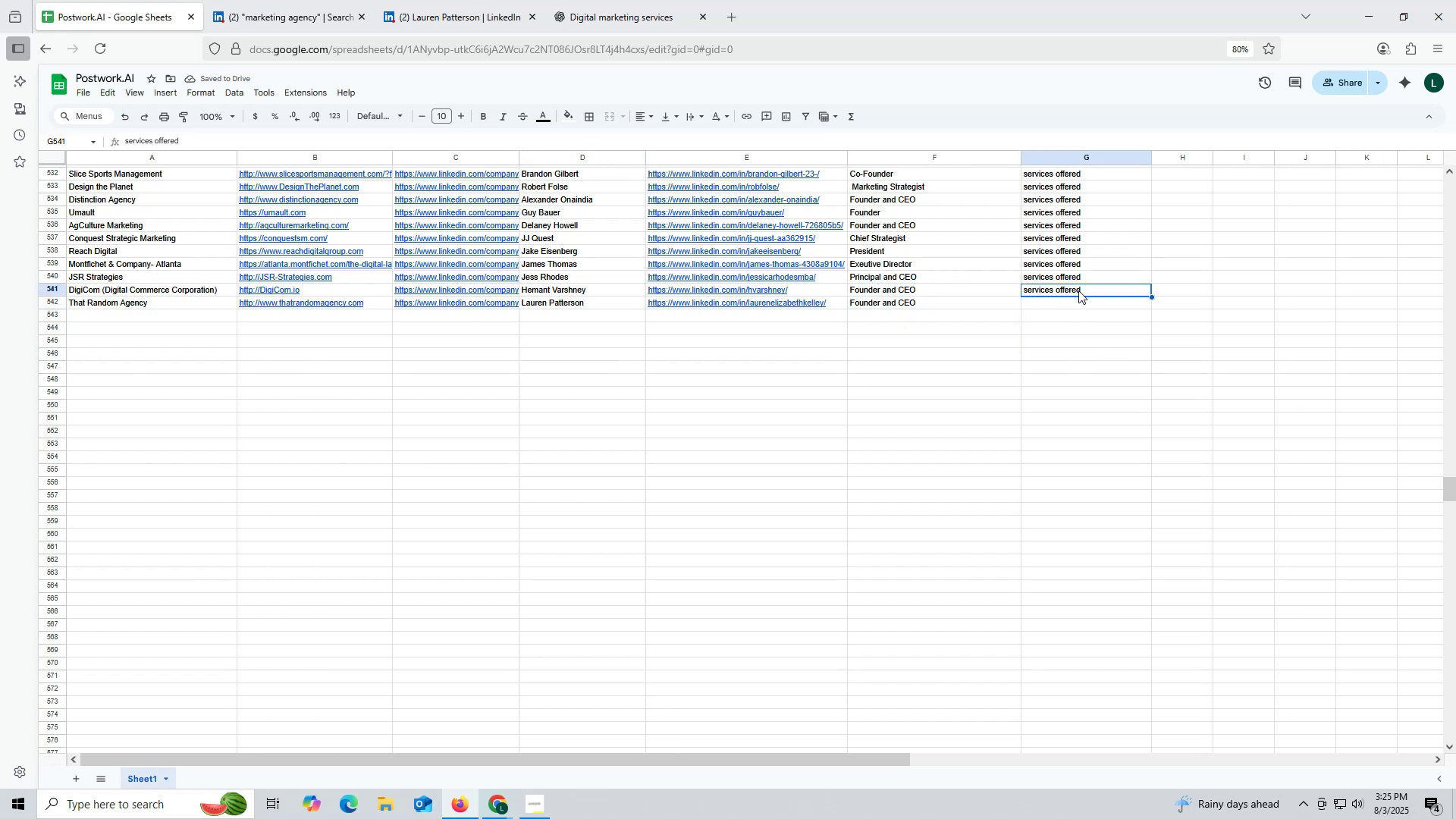 
key(Control+C)
 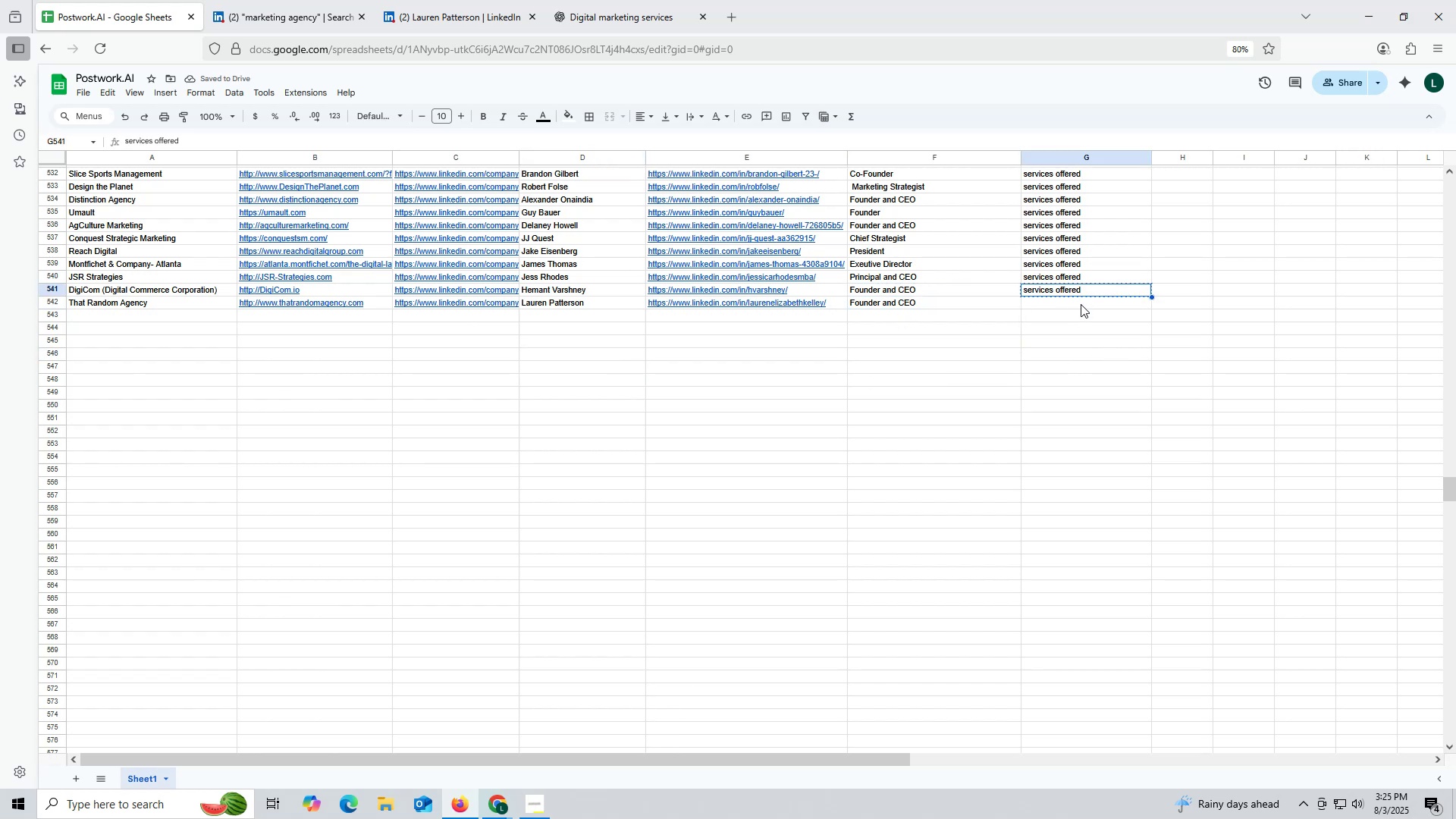 
key(Control+ControlLeft)
 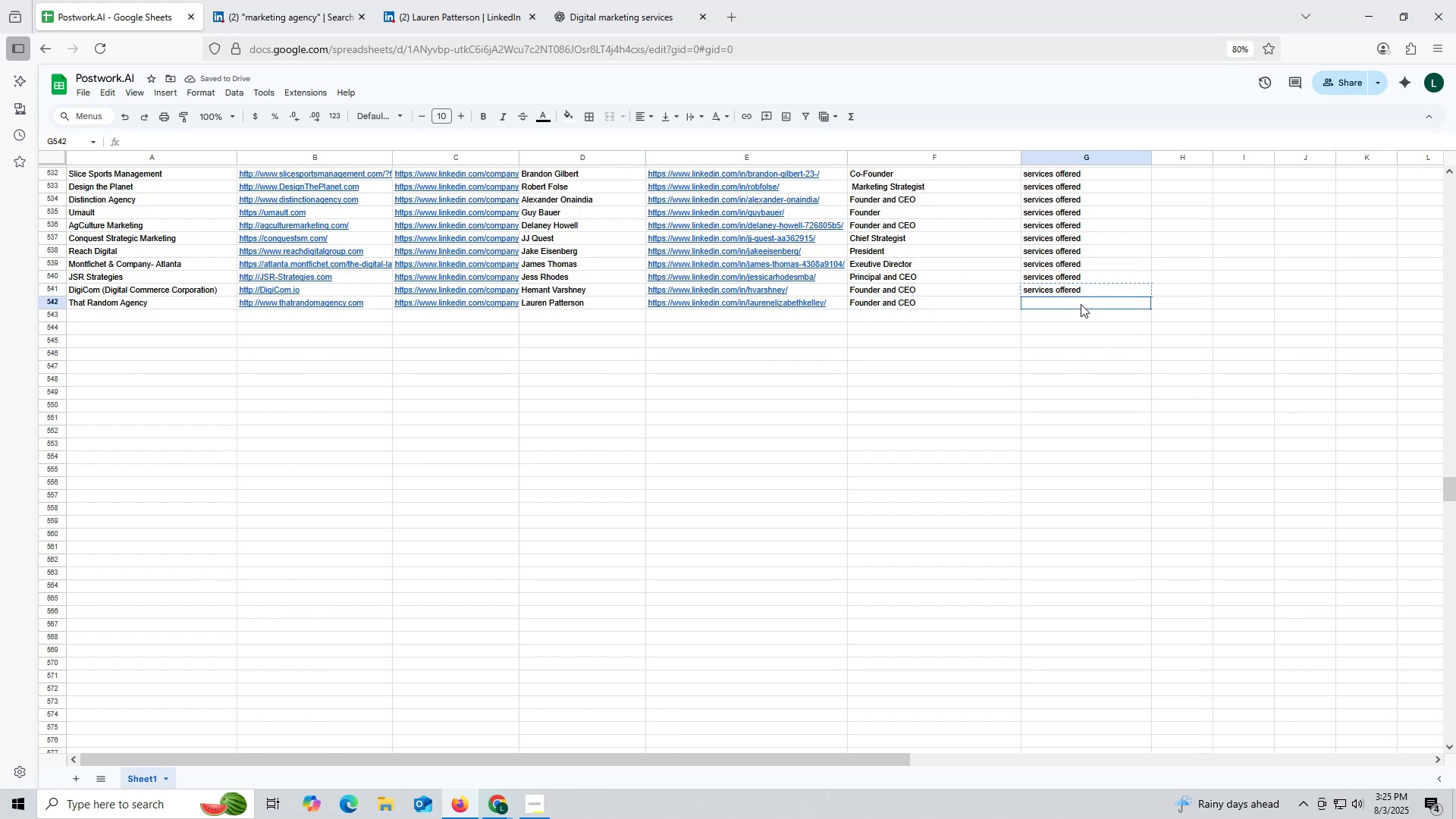 
left_click([1081, 304])
 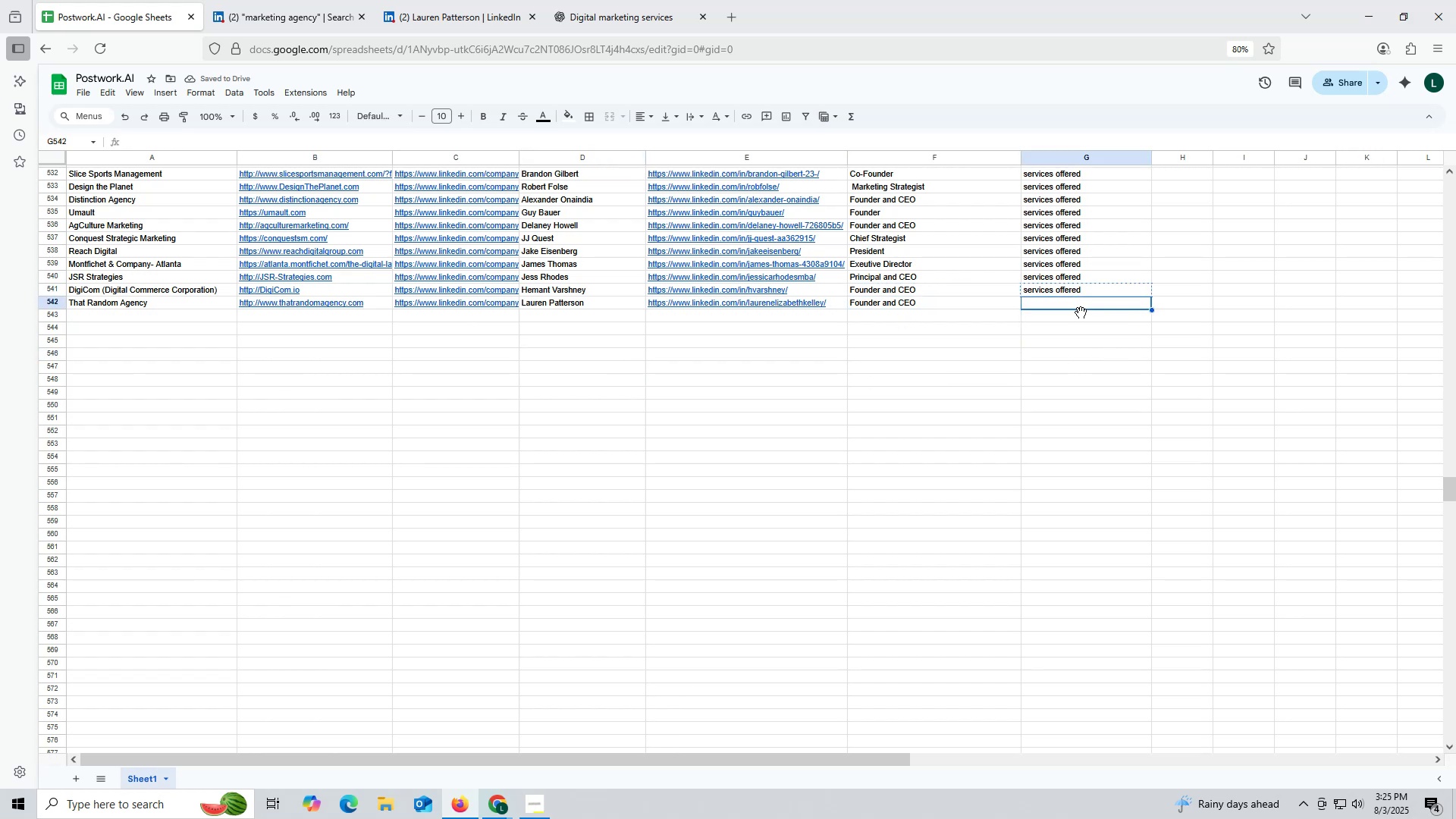 
key(Control+V)
 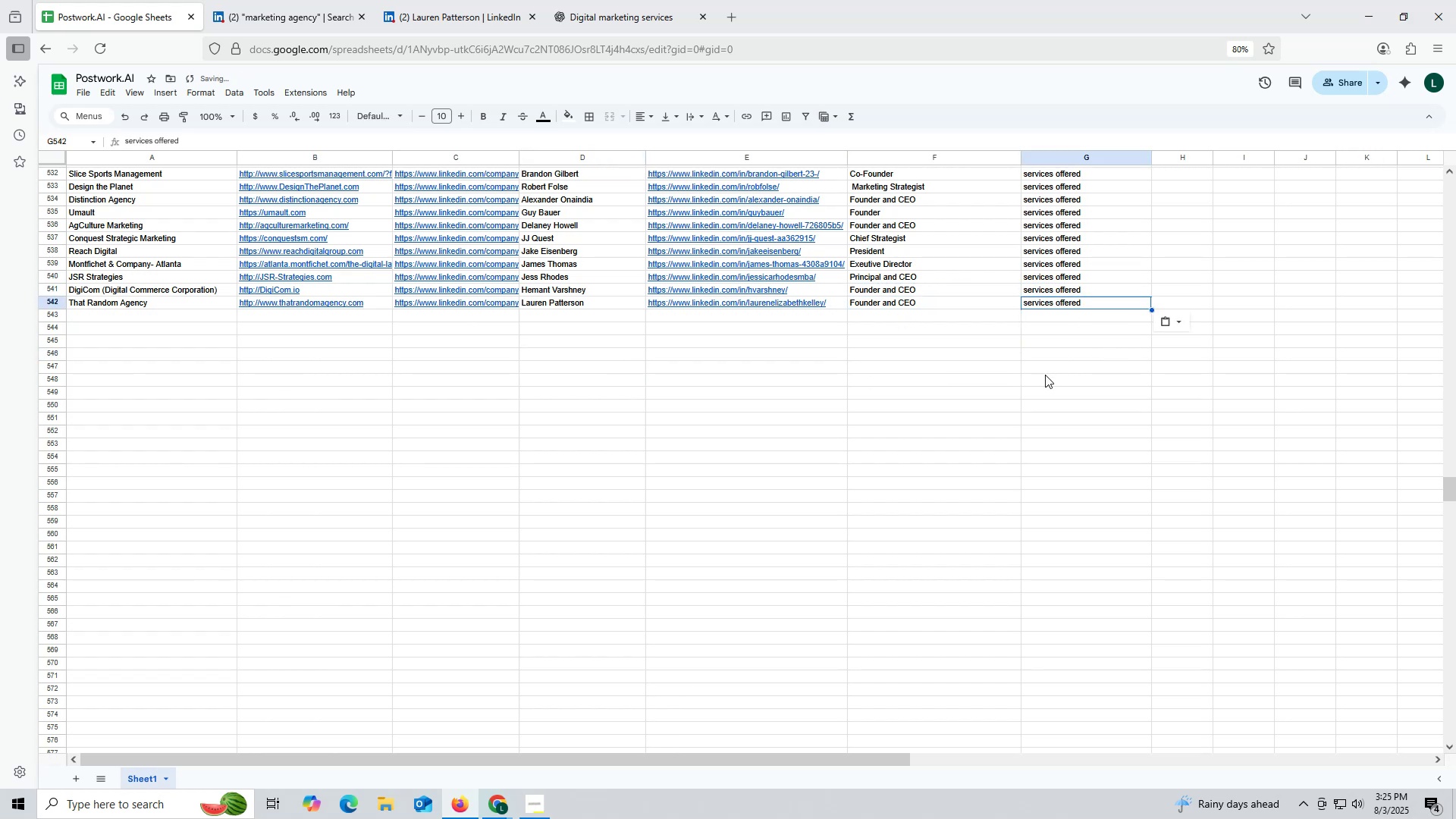 
double_click([1045, 375])
 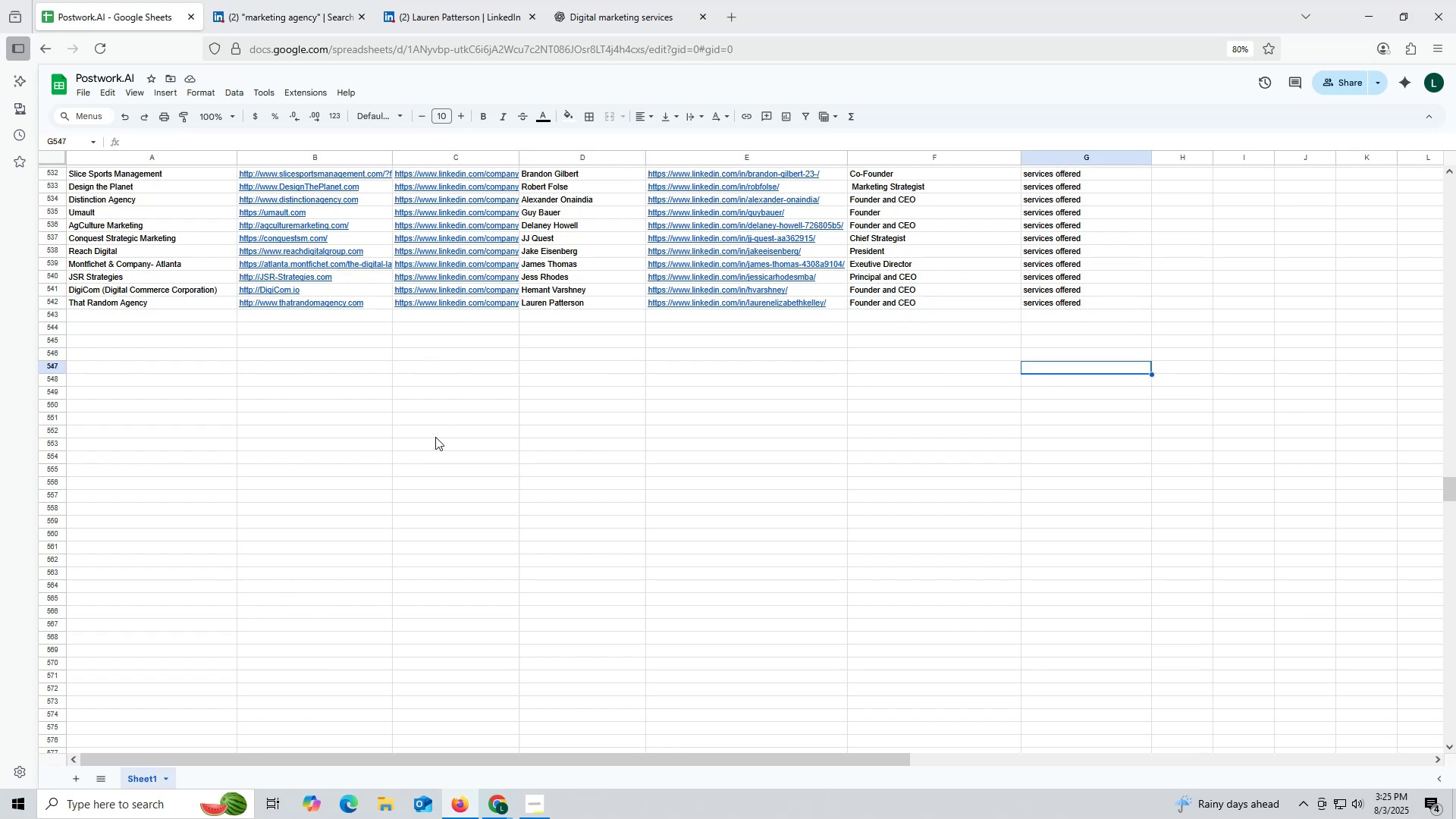 
wait(7.47)
 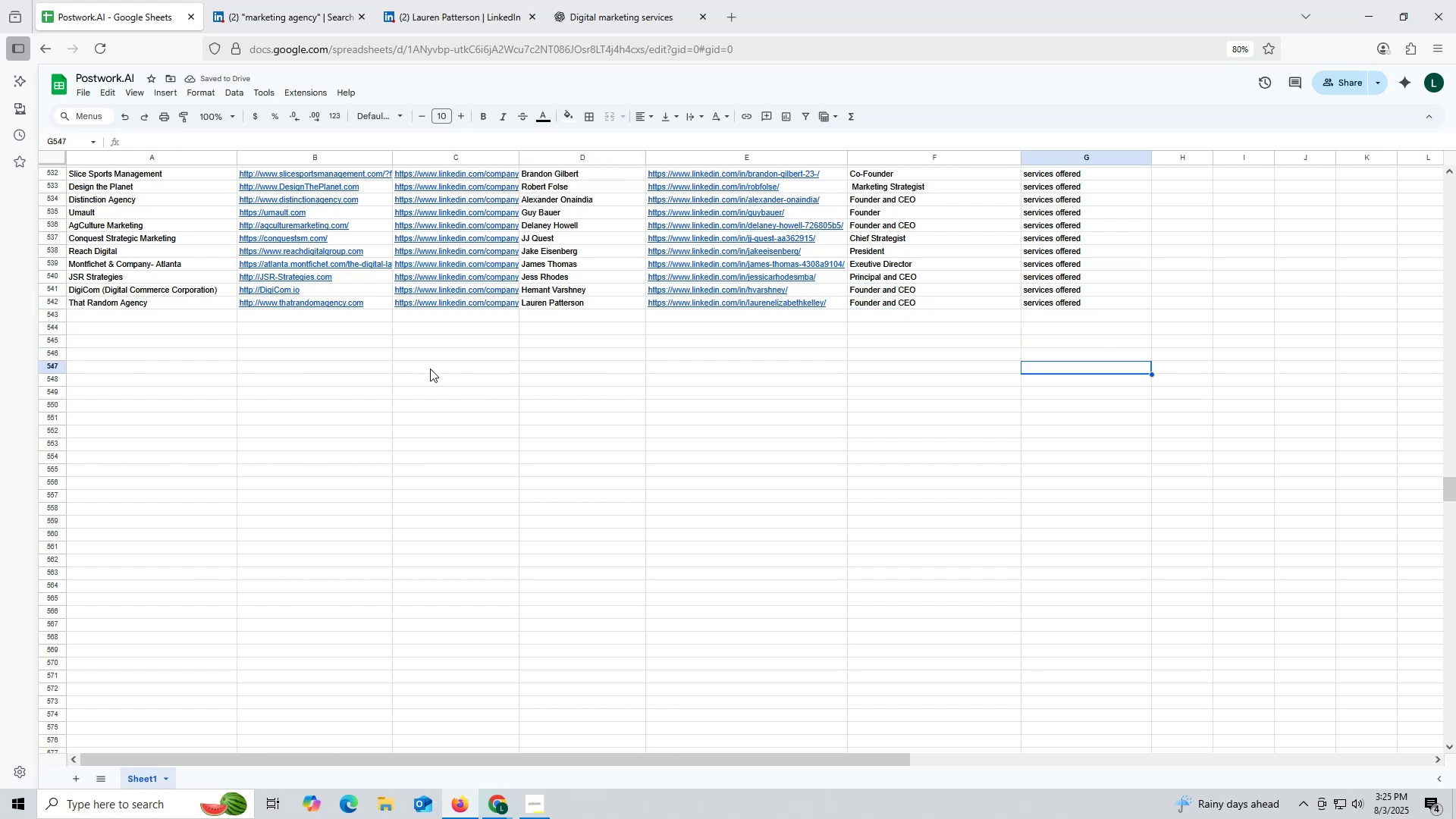 
left_click([489, 808])
 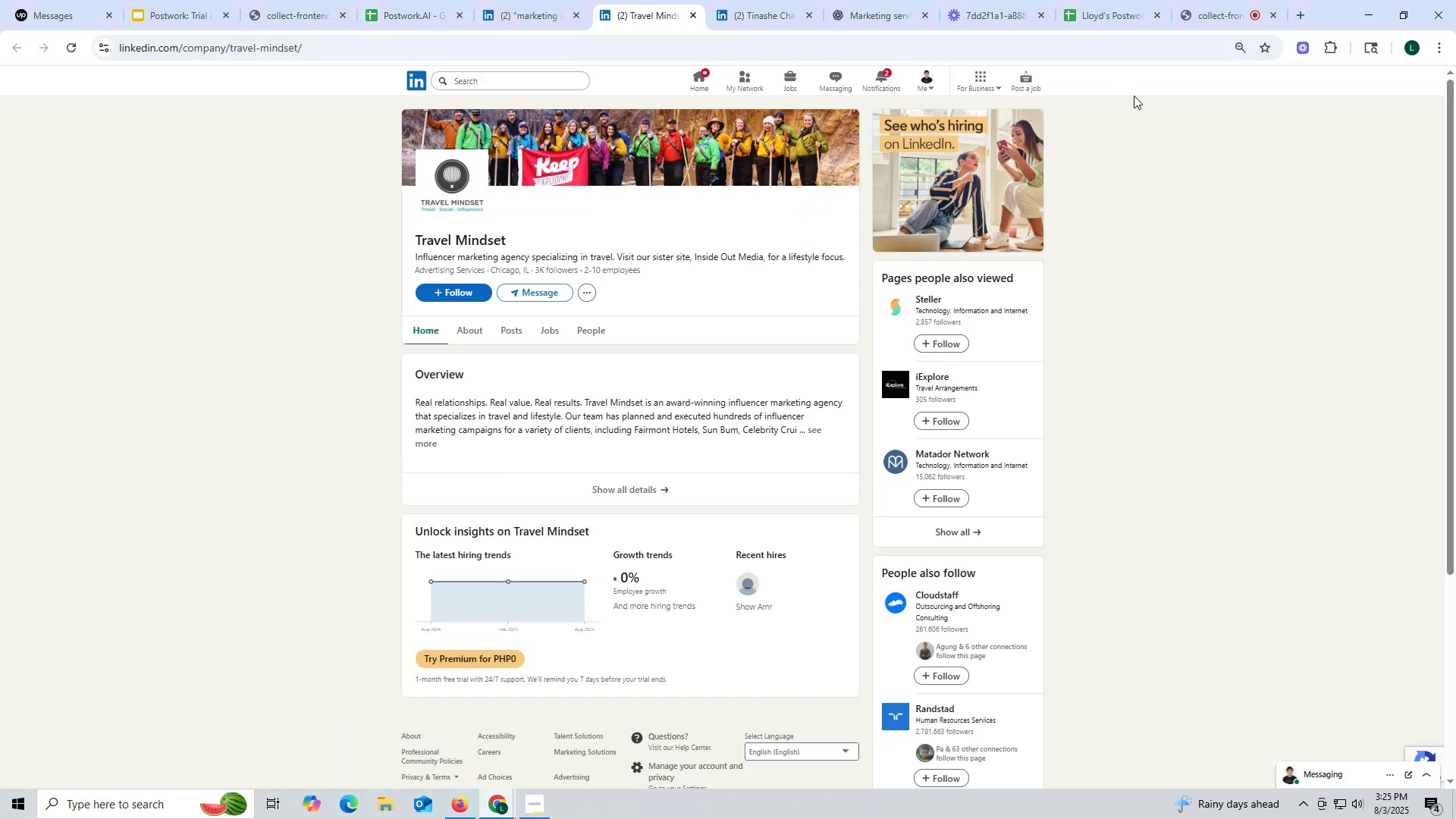 
left_click([1217, 17])
 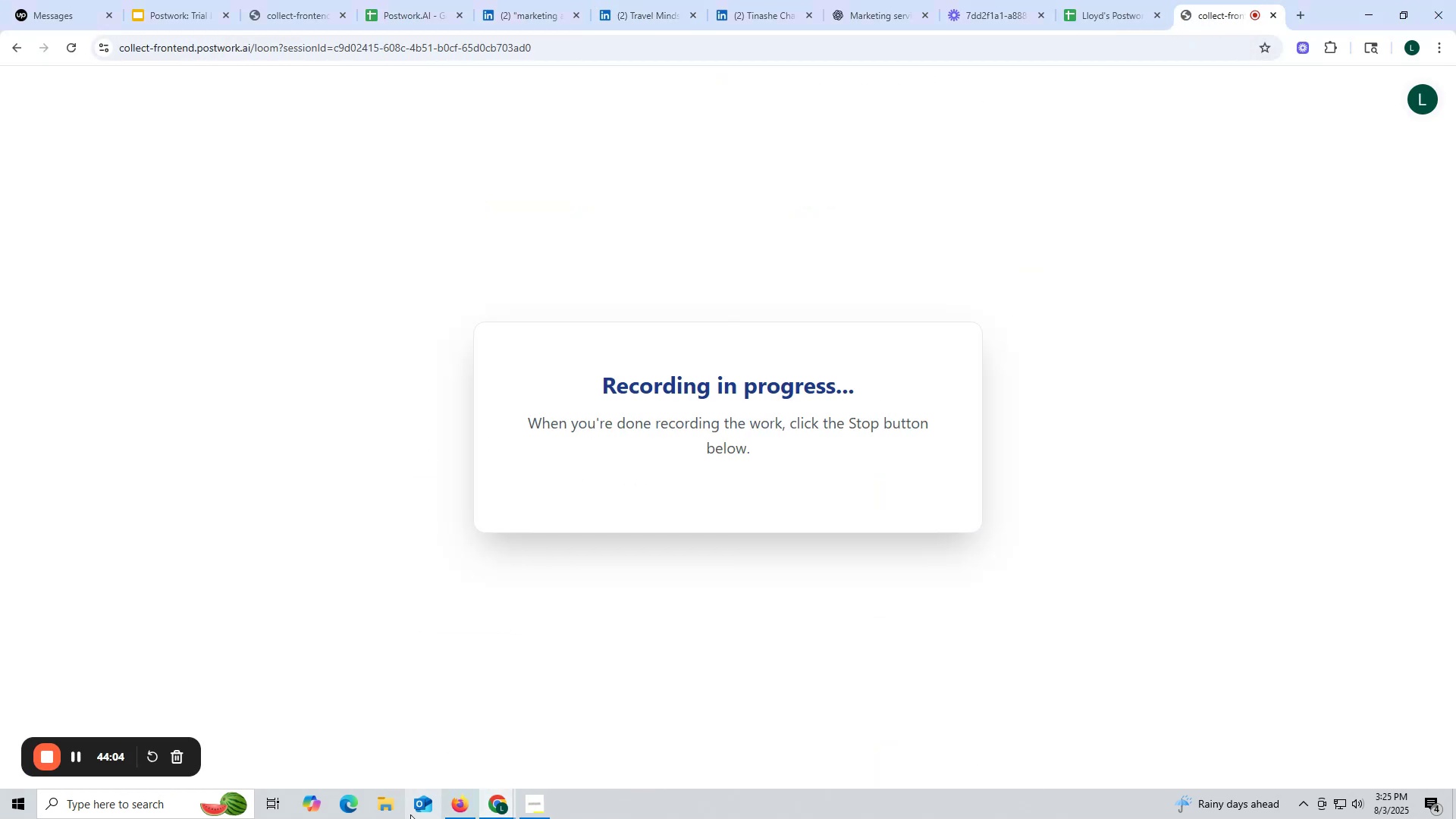 
left_click([424, 807])
 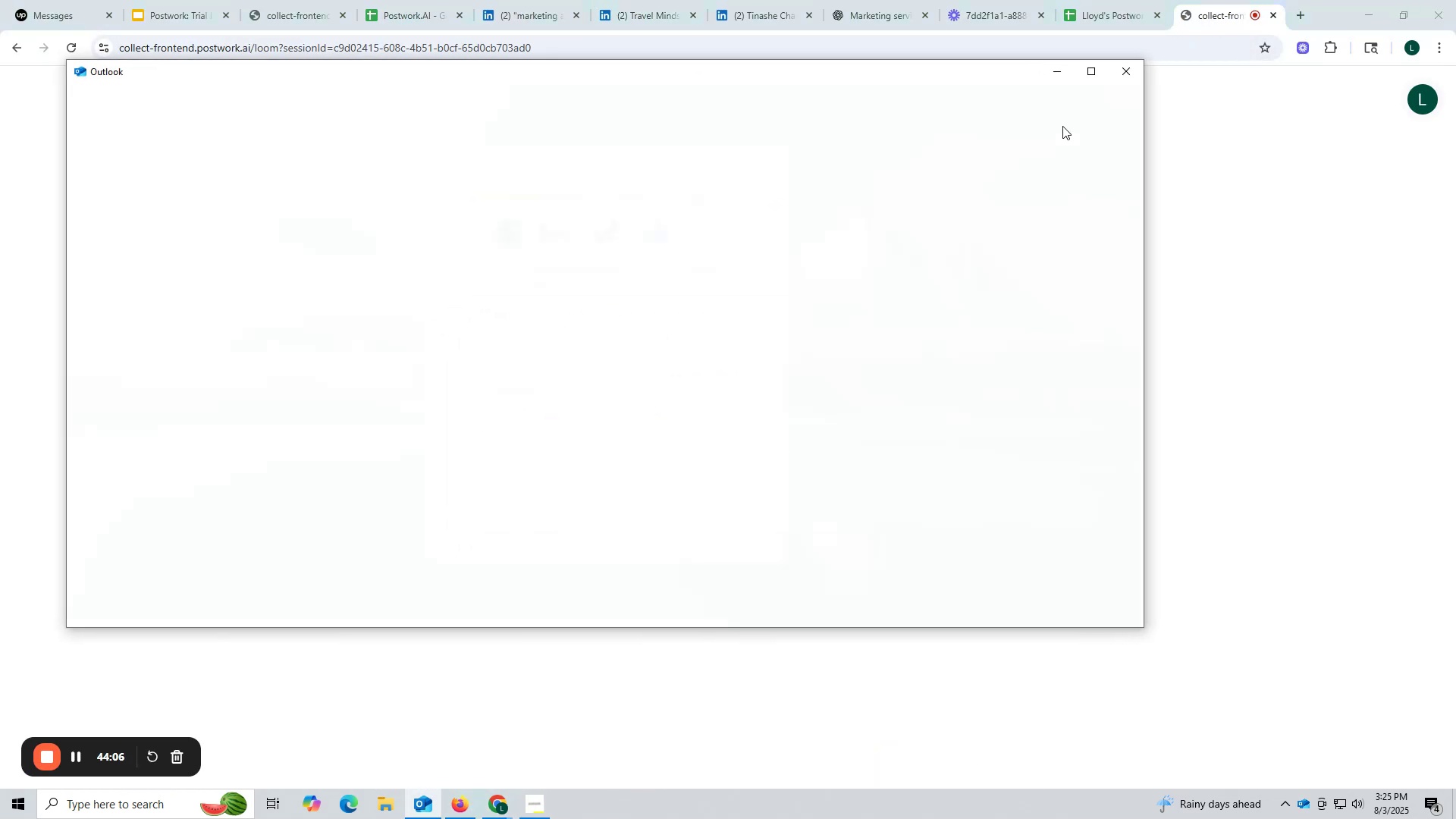 
left_click([1124, 71])
 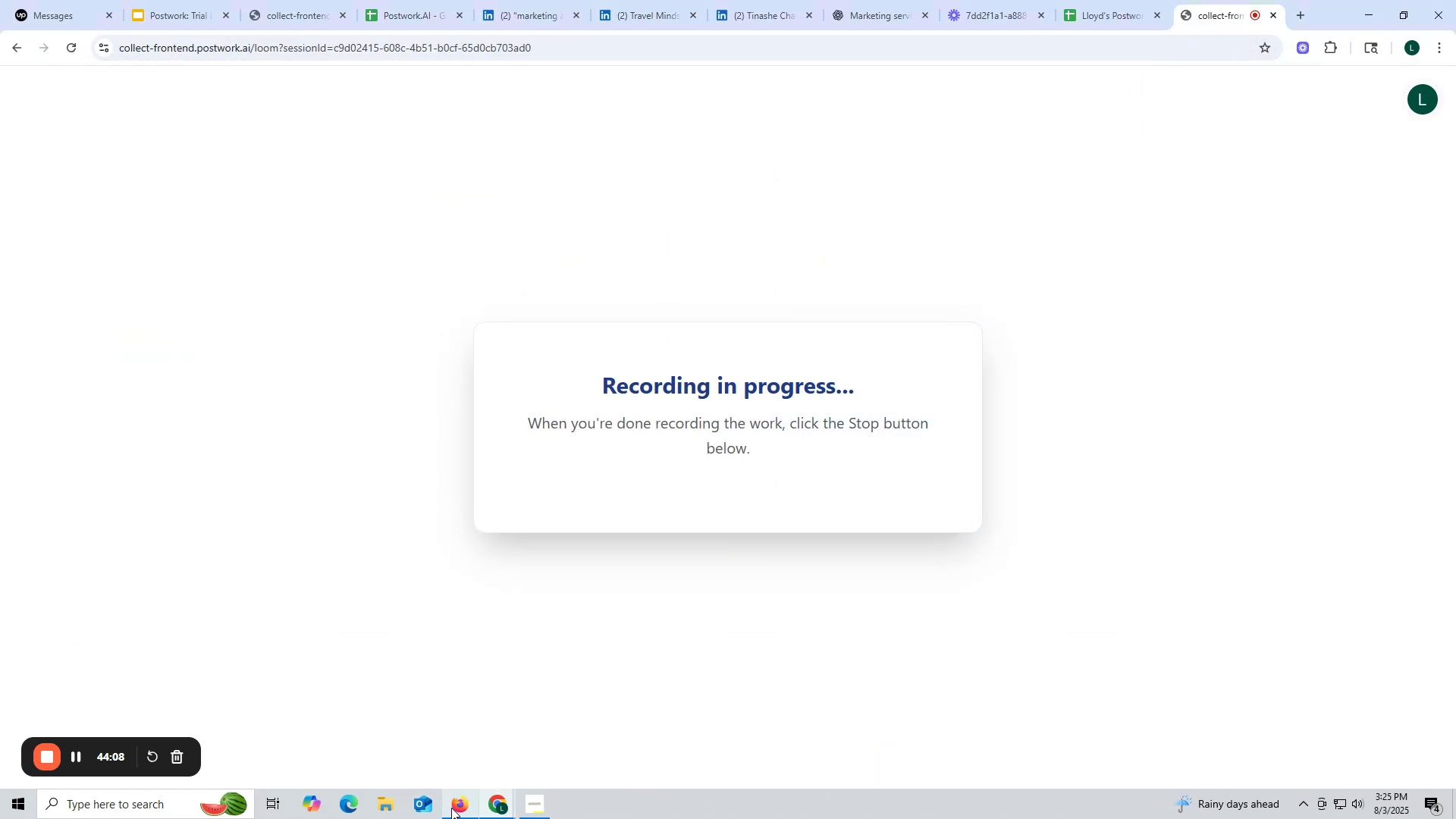 
left_click([461, 808])
 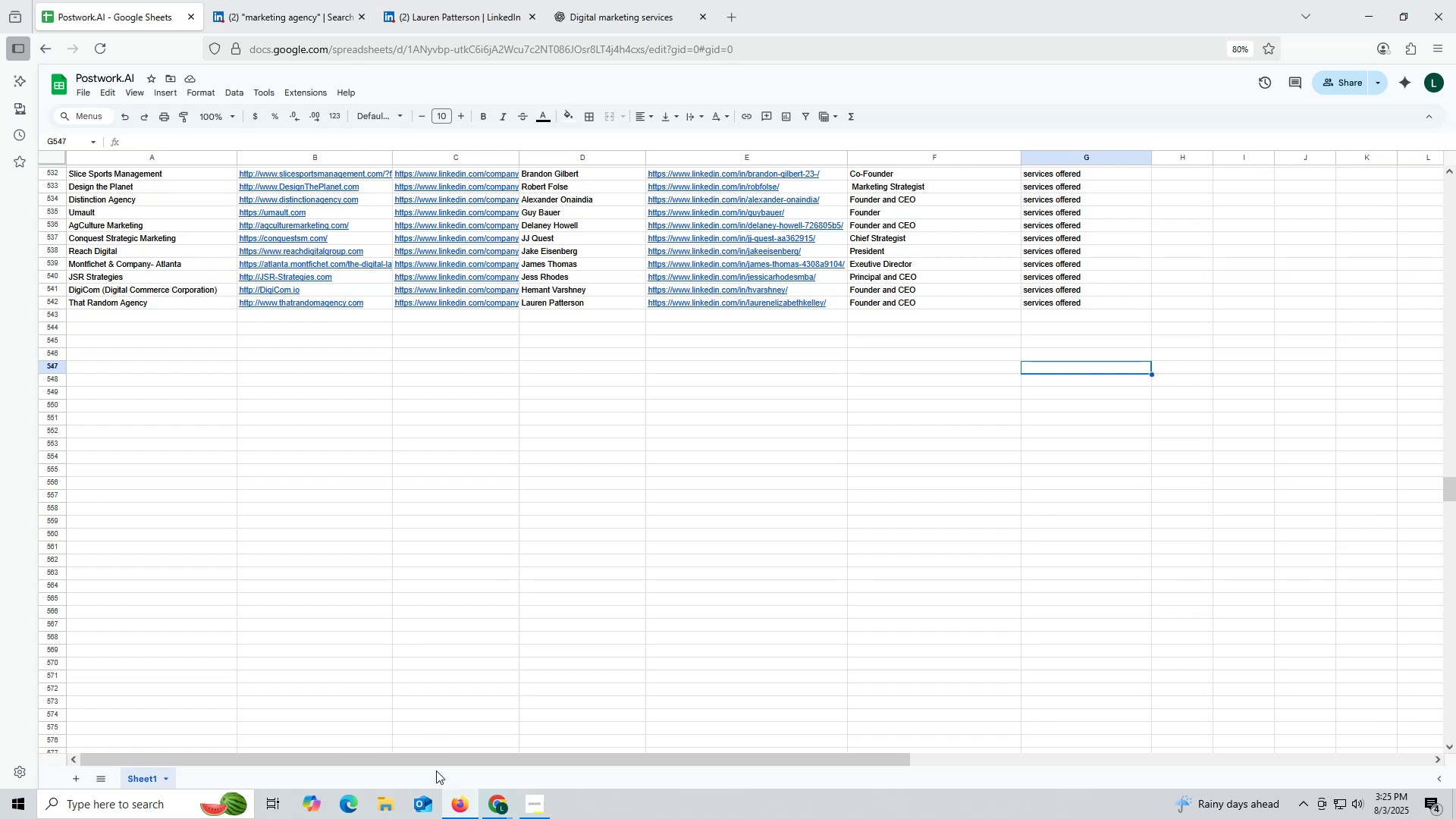 
wait(6.43)
 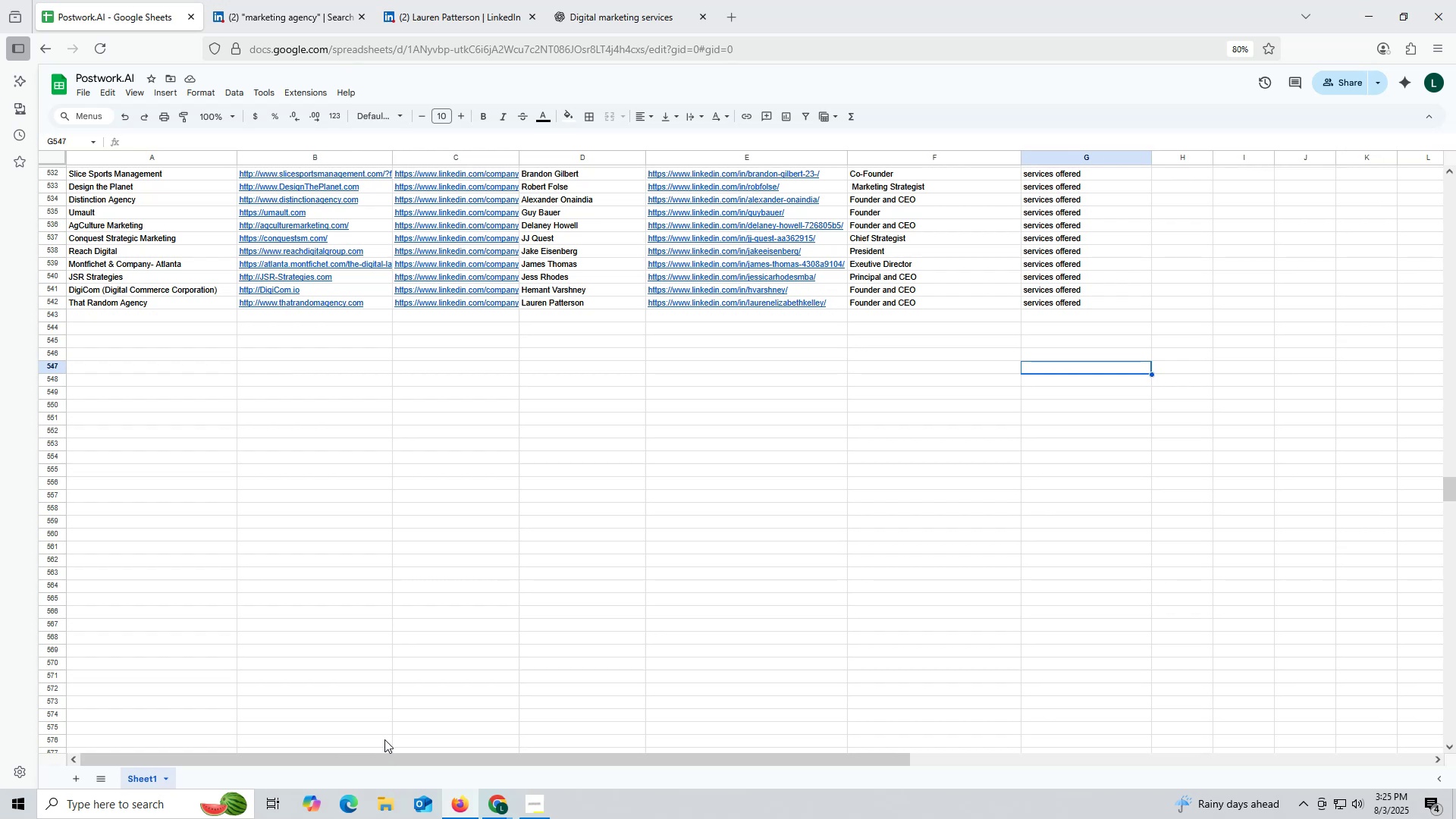 
left_click([462, 16])
 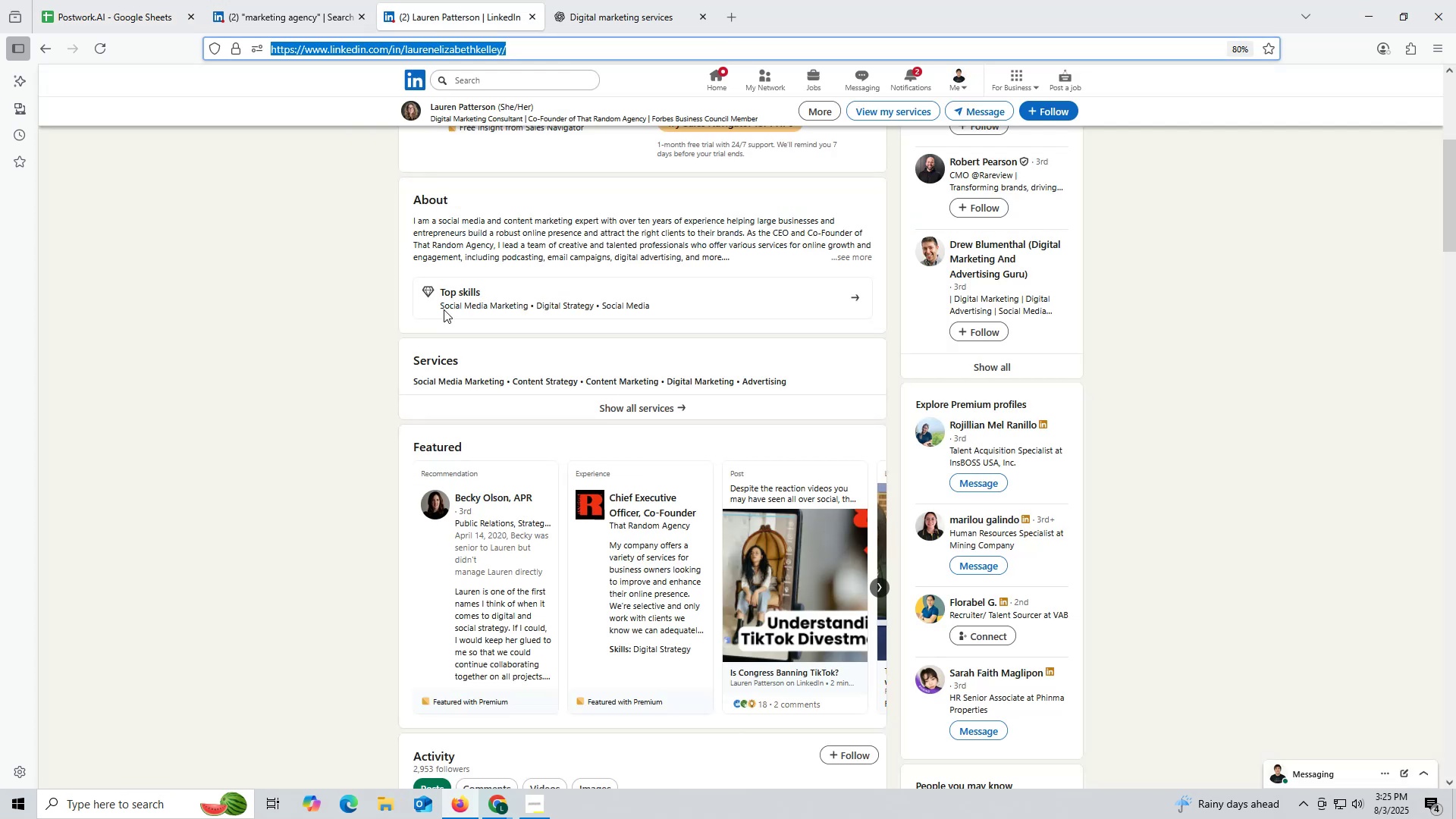 
scroll: coordinate [433, 375], scroll_direction: up, amount: 5.0
 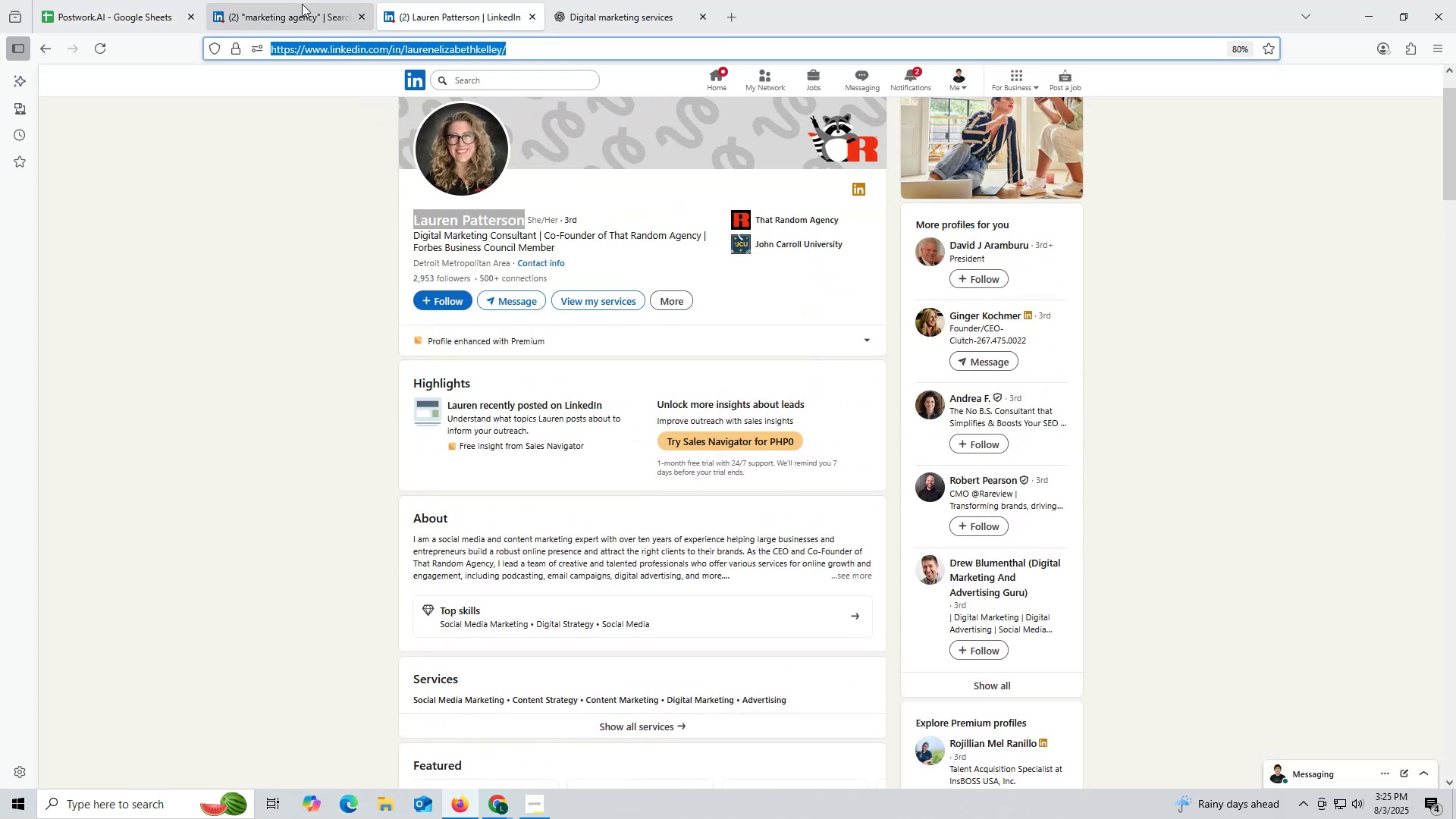 
left_click([297, 4])
 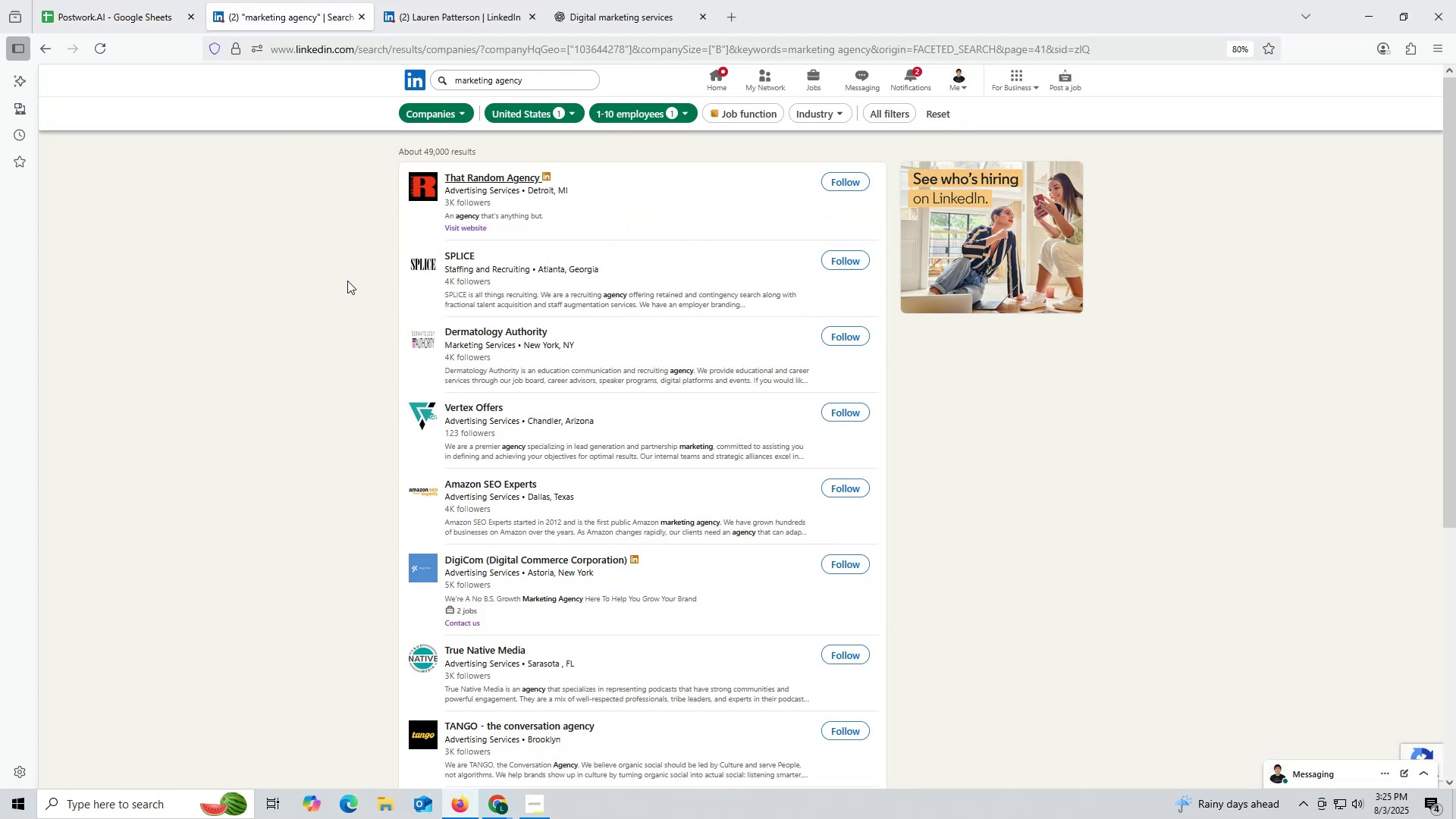 
scroll: coordinate [347, 281], scroll_direction: up, amount: 1.0
 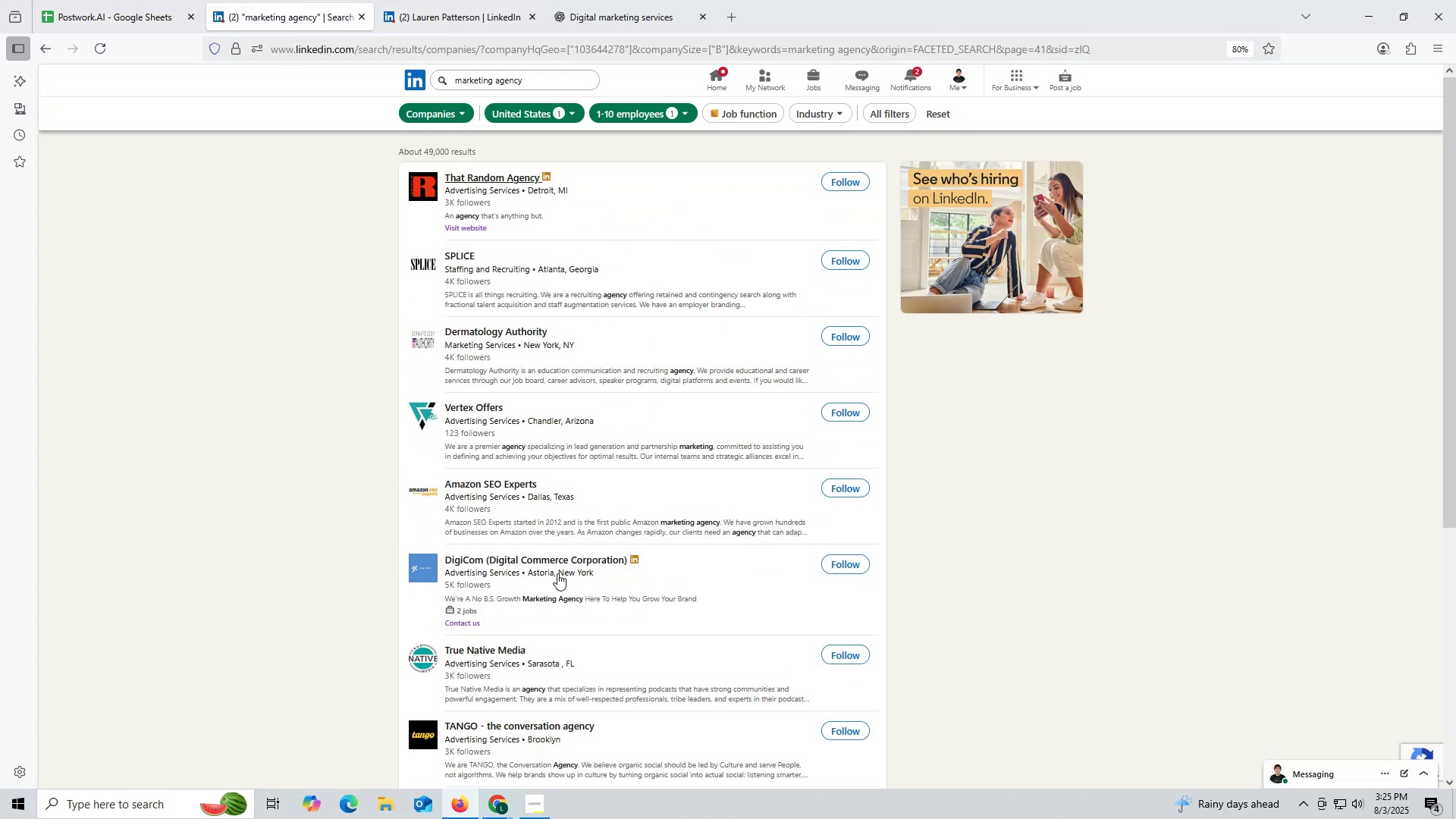 
scroll: coordinate [592, 526], scroll_direction: down, amount: 8.0
 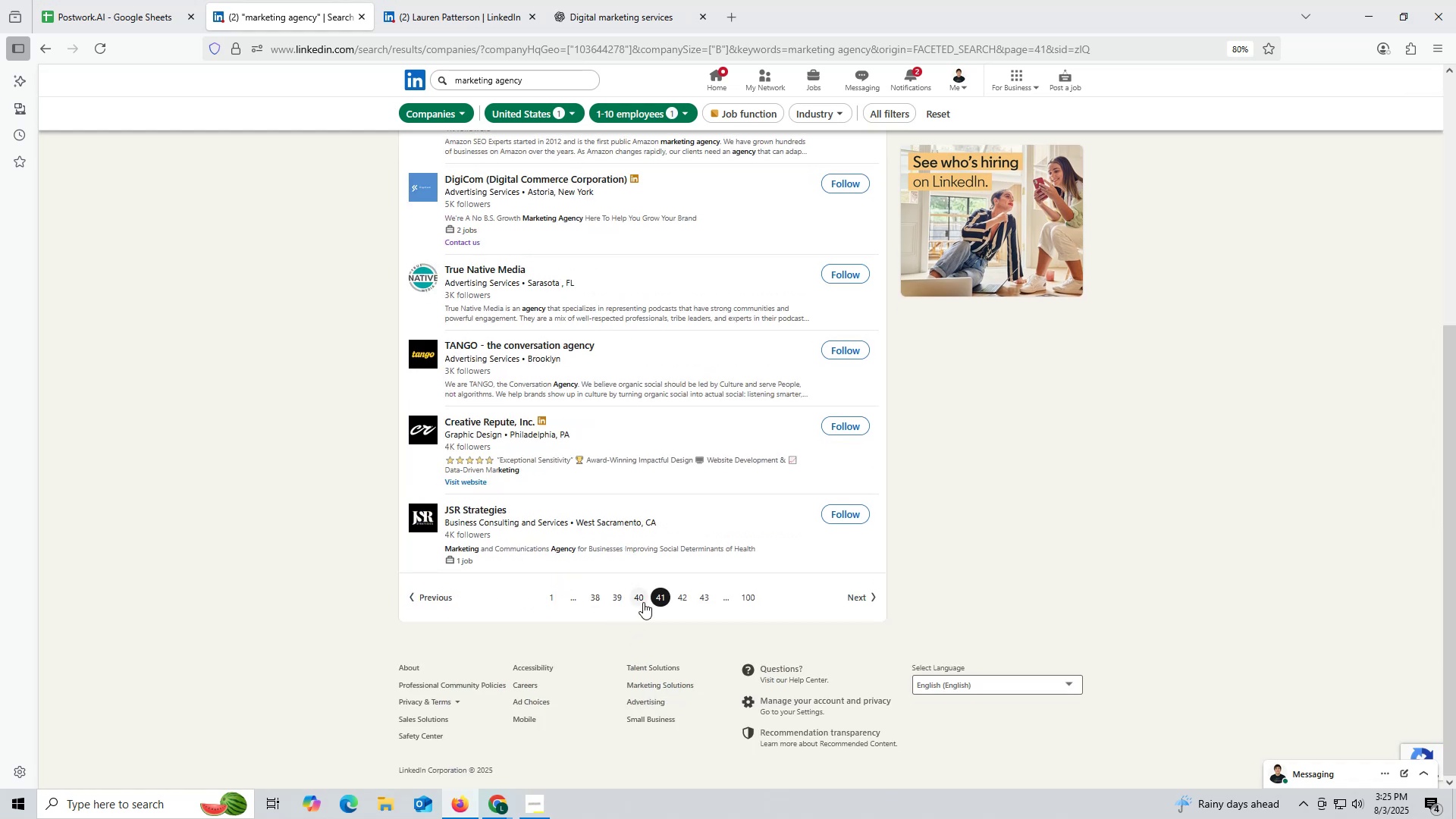 
left_click([643, 597])
 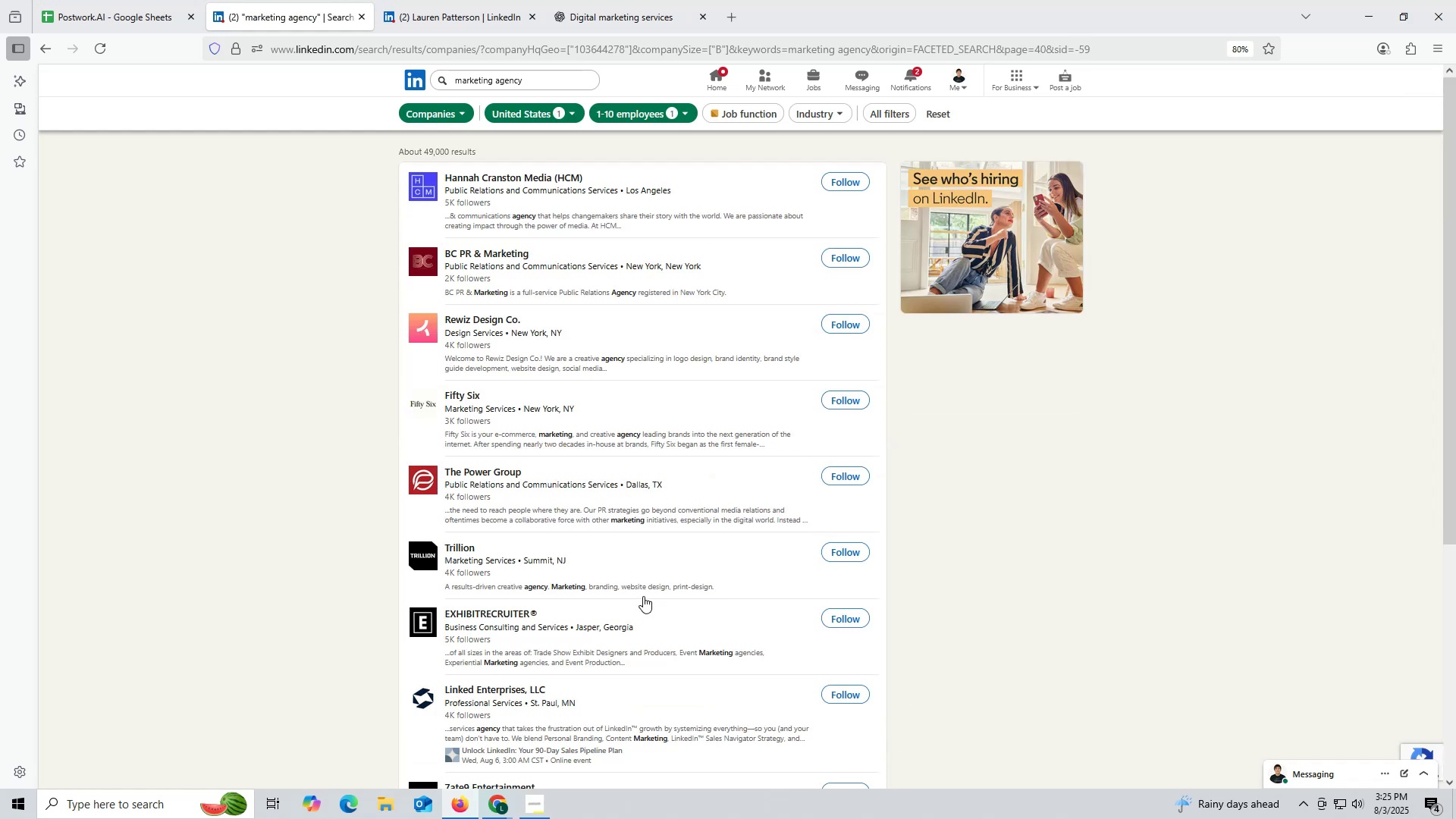 
wait(5.57)
 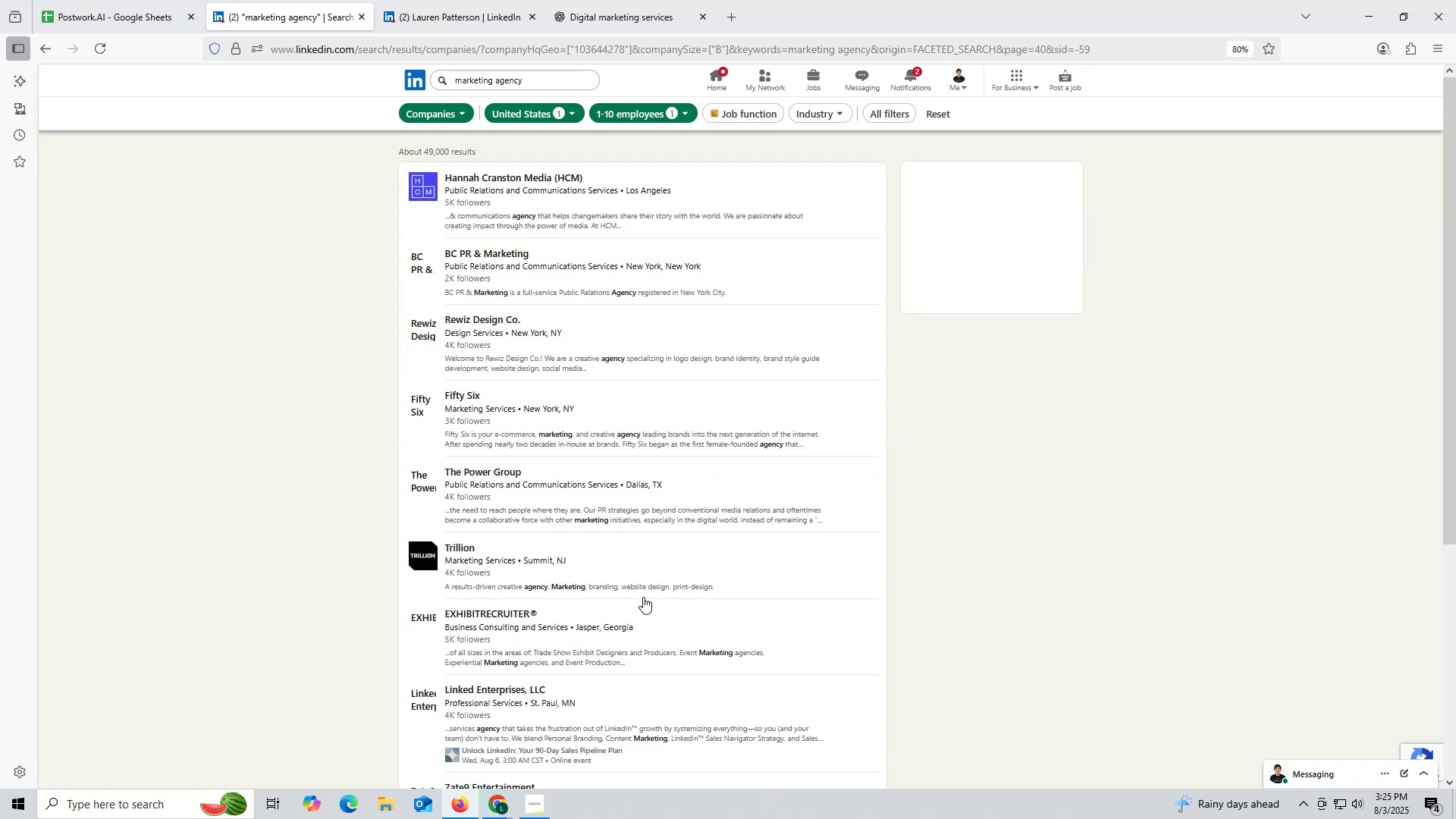 
scroll: coordinate [633, 602], scroll_direction: down, amount: 4.0
 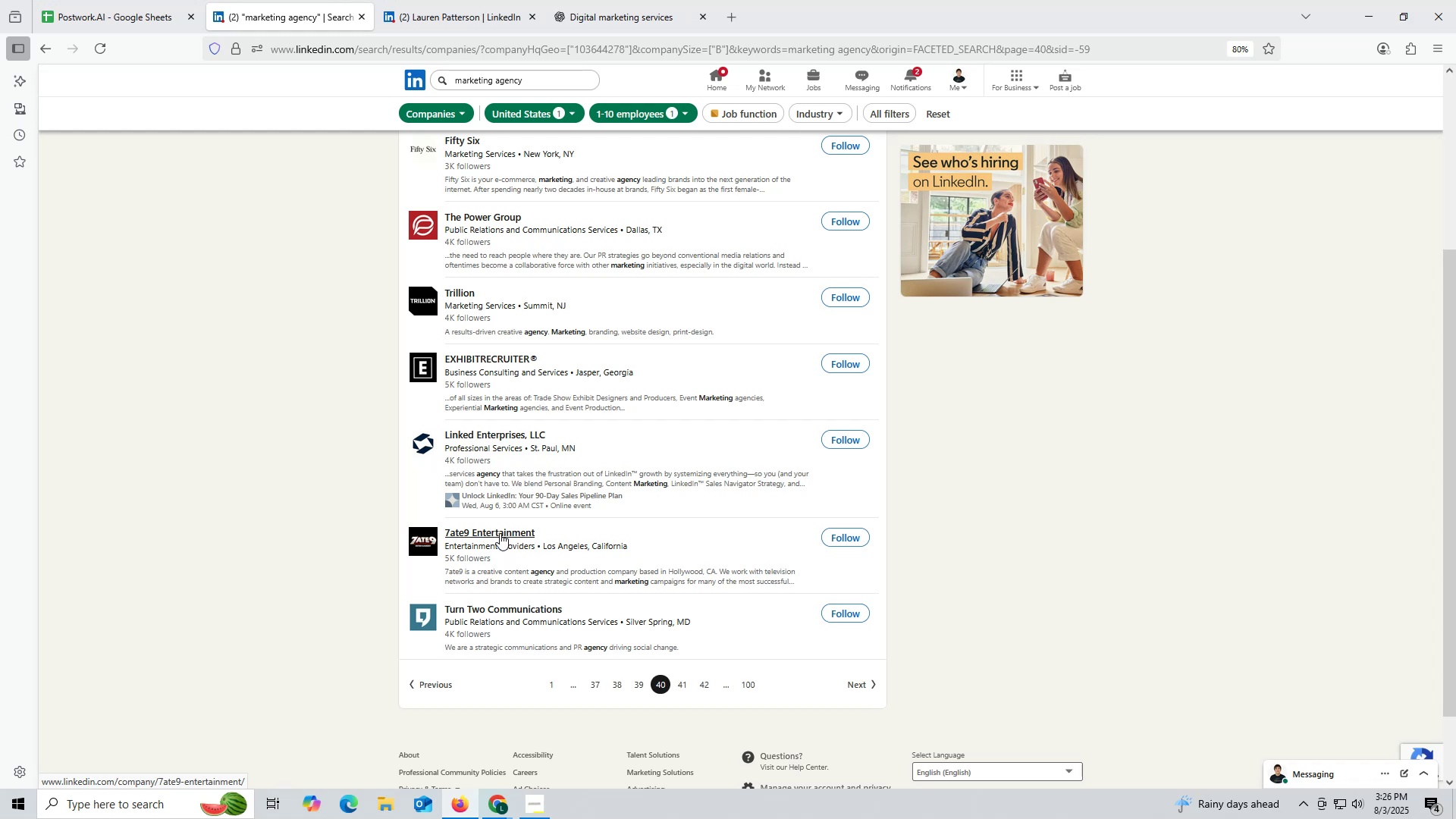 
wait(47.7)
 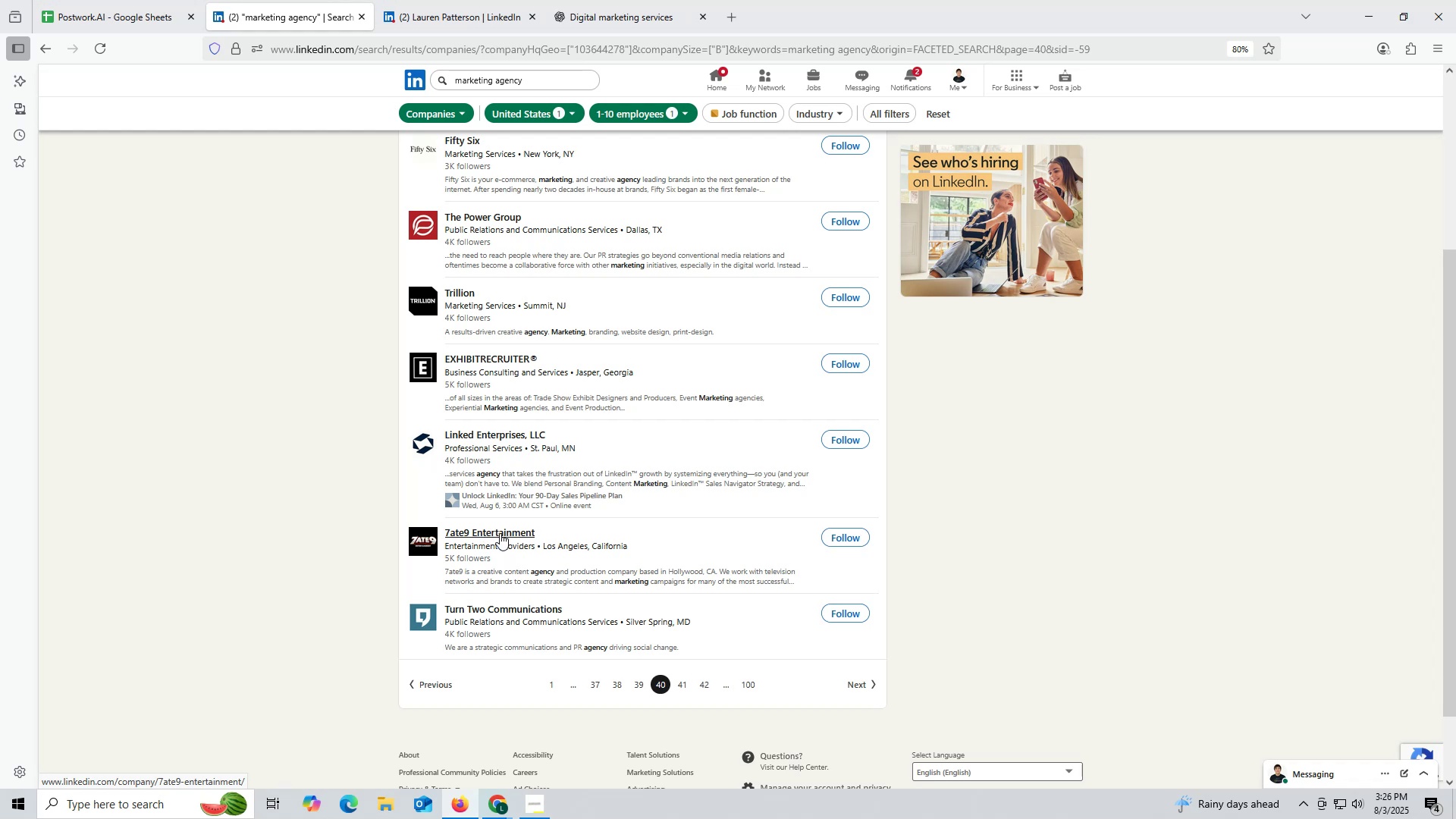 
scroll: coordinate [472, 460], scroll_direction: up, amount: 1.0
 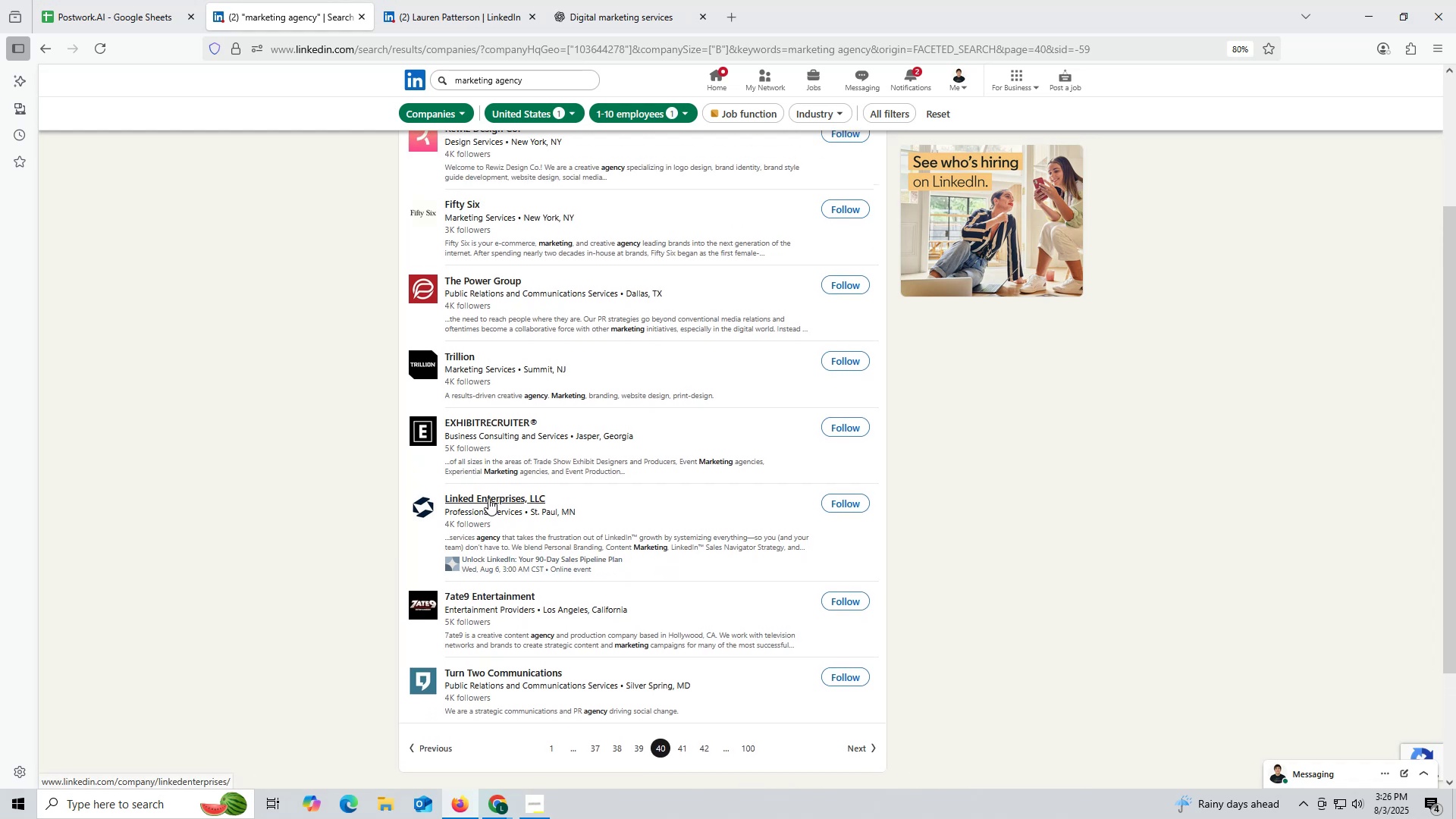 
wait(5.32)
 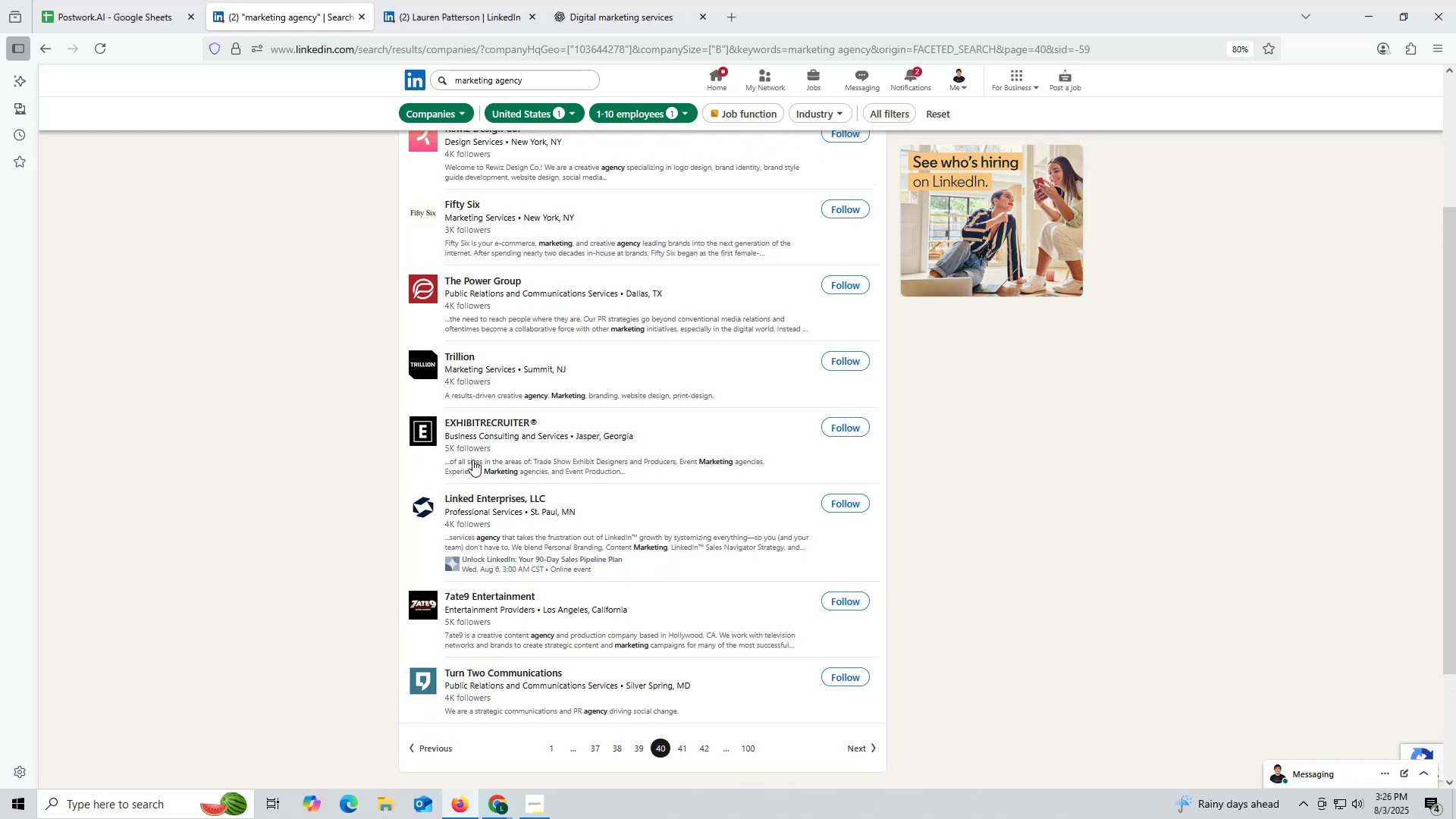 
scroll: coordinate [490, 495], scroll_direction: up, amount: 1.0
 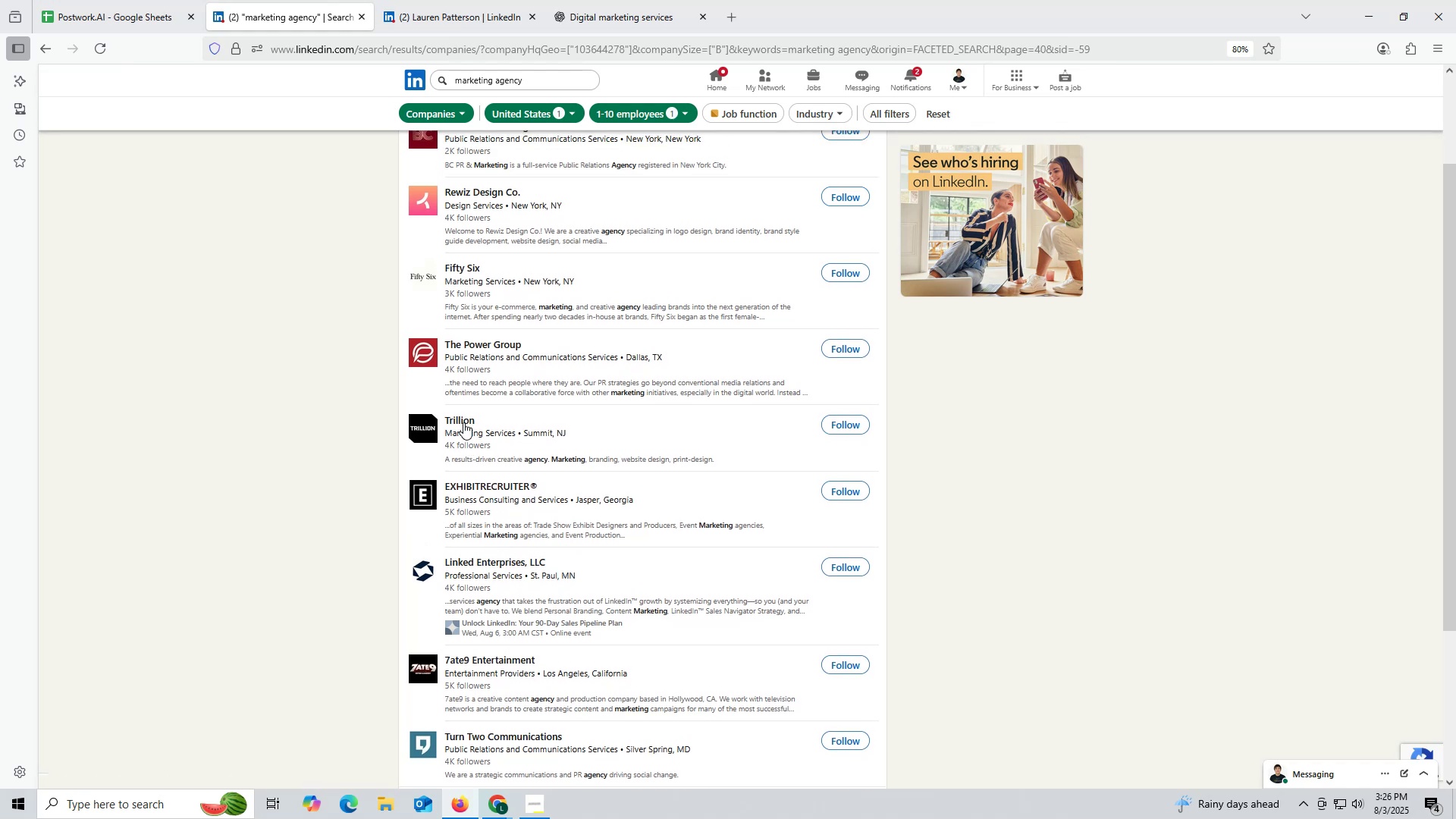 
right_click([460, 416])
 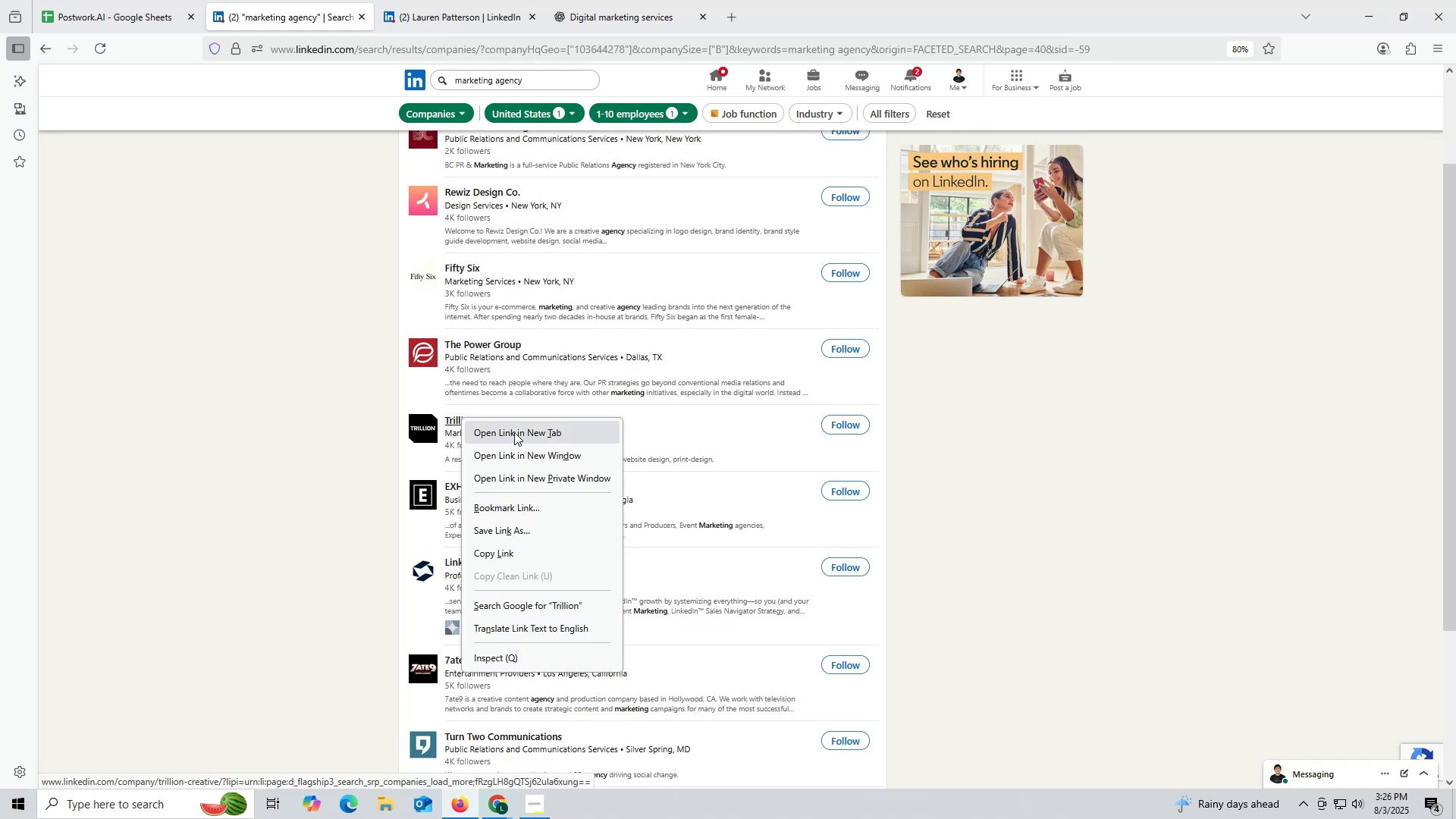 
left_click([514, 432])
 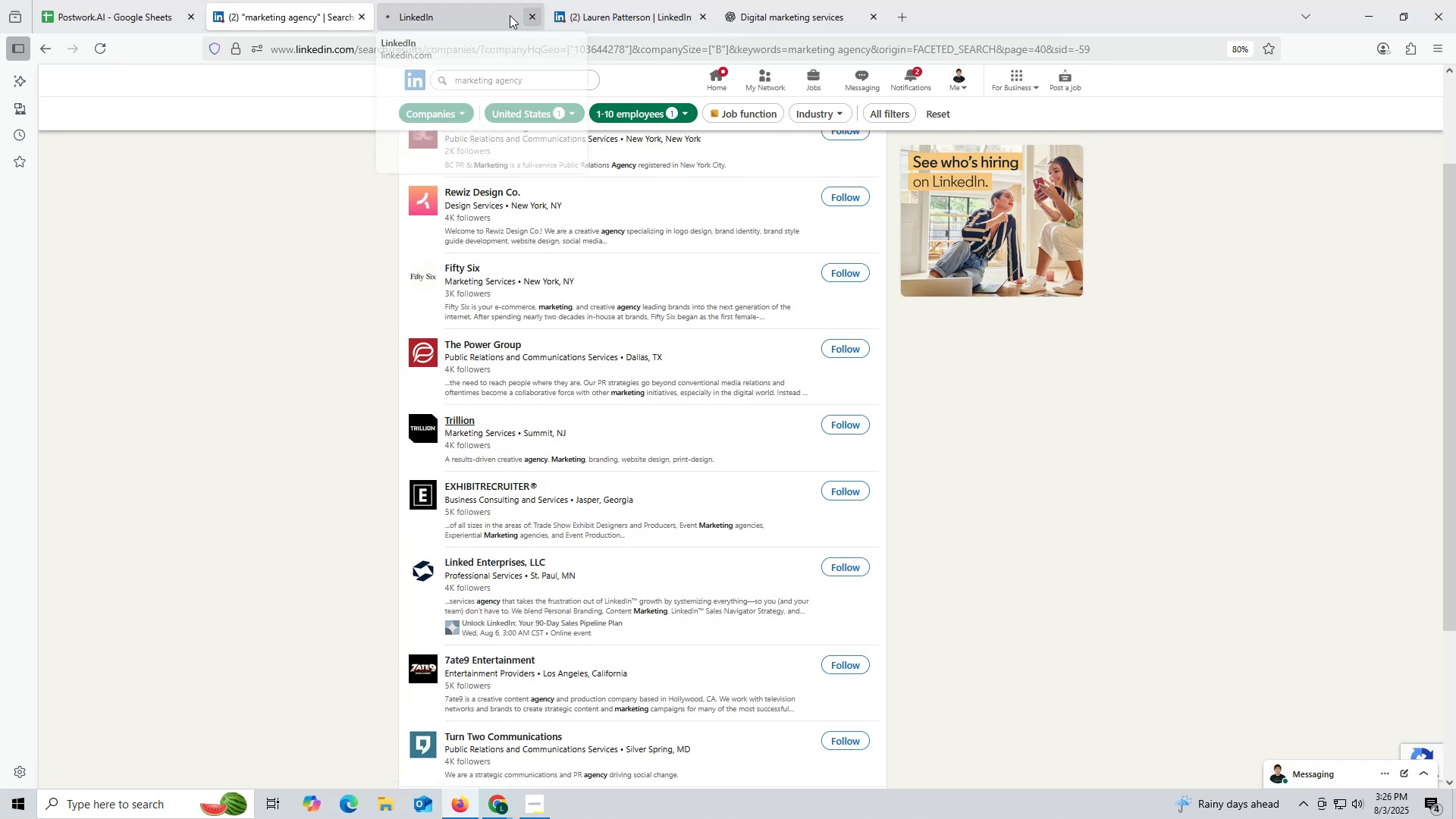 
left_click([457, 19])
 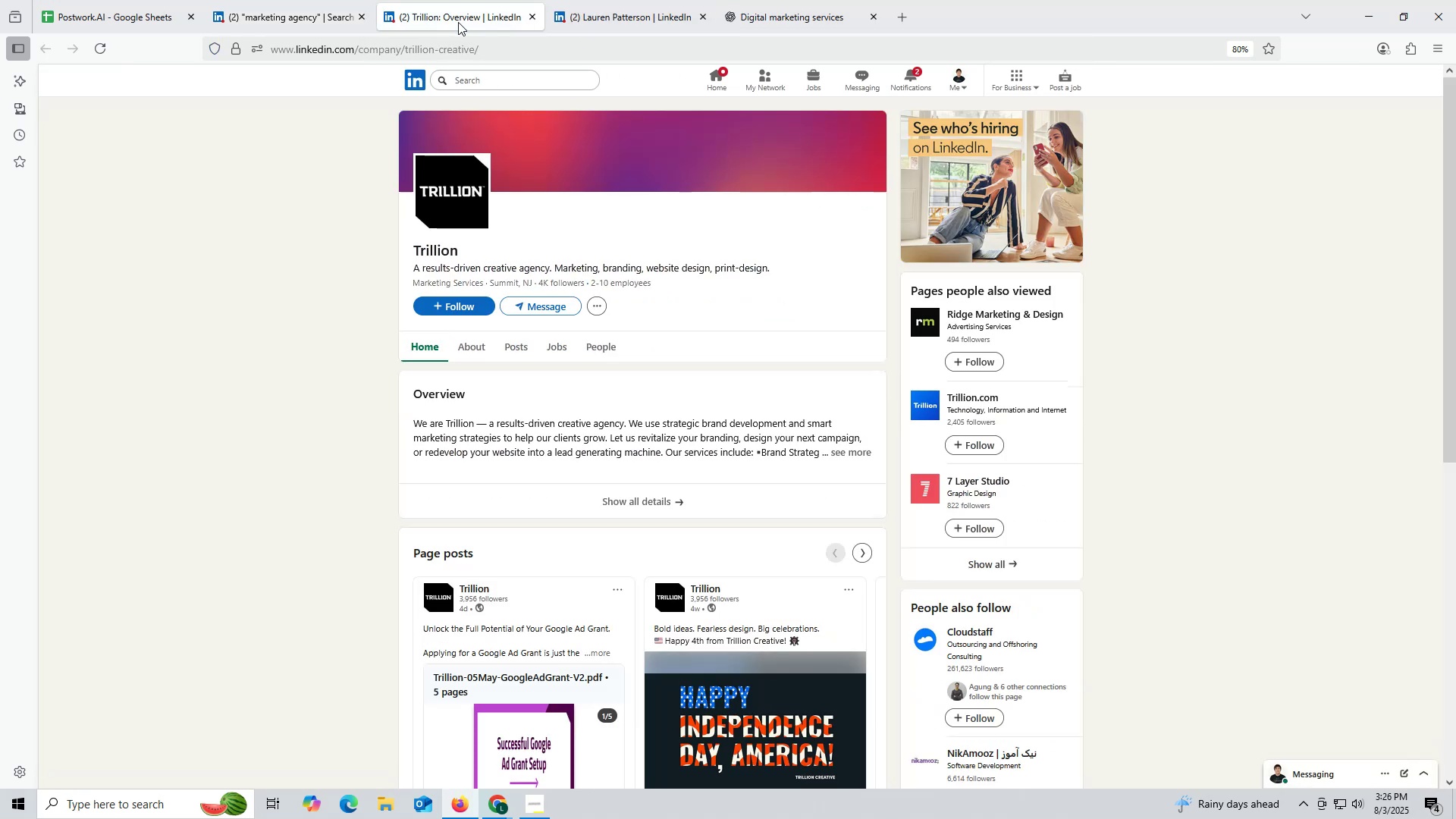 
wait(9.1)
 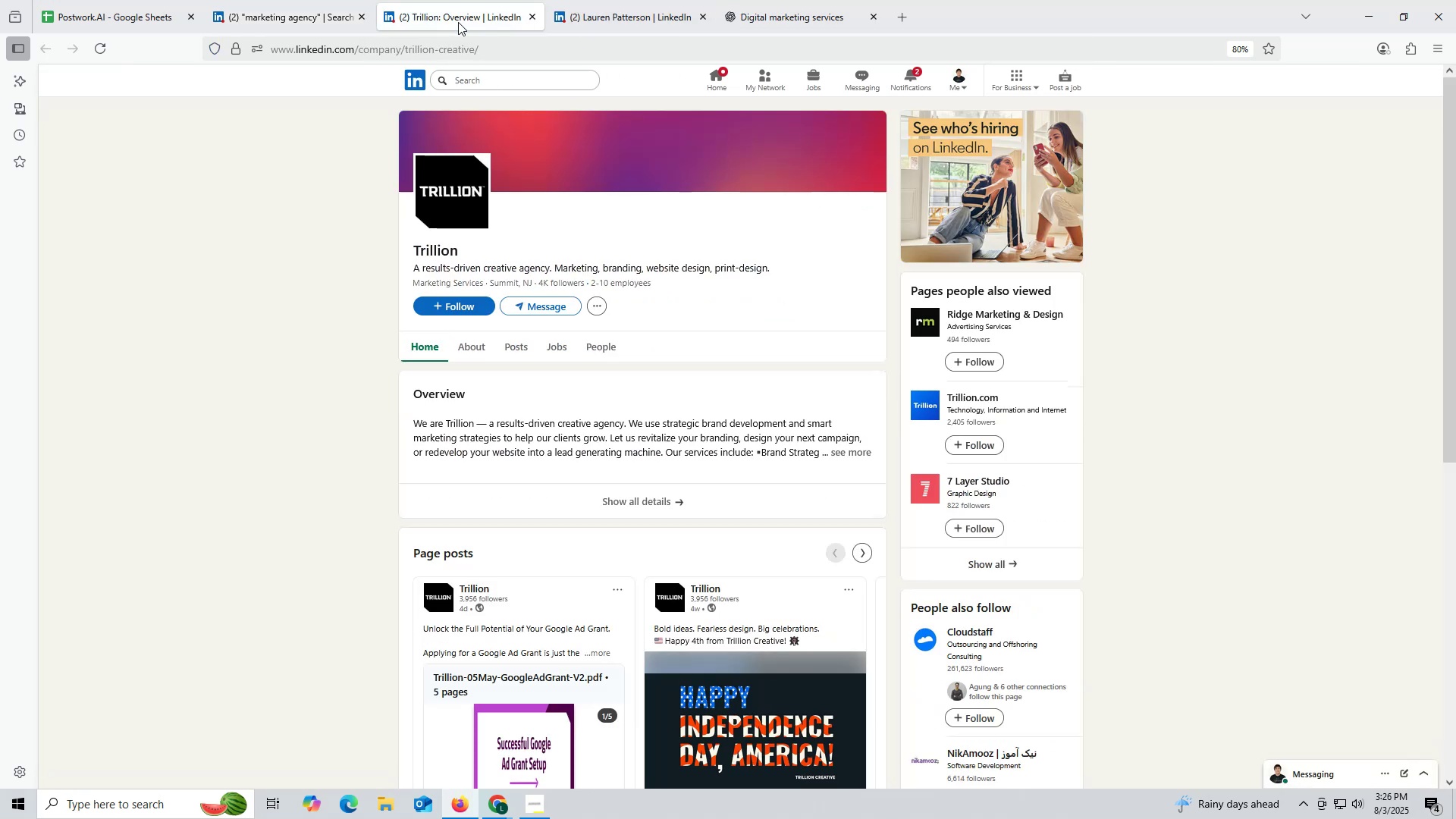 
left_click([514, 349])
 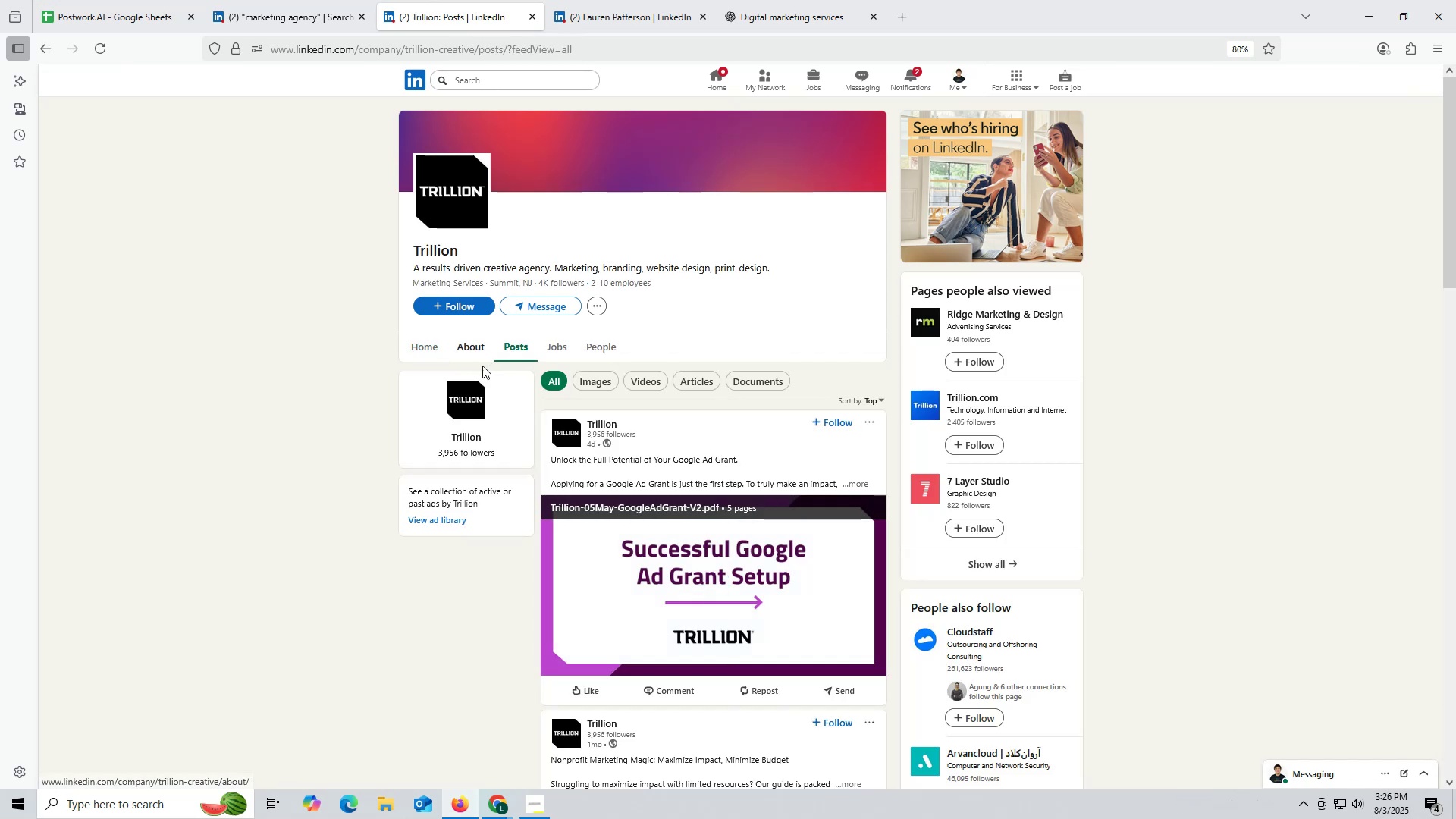 
wait(5.45)
 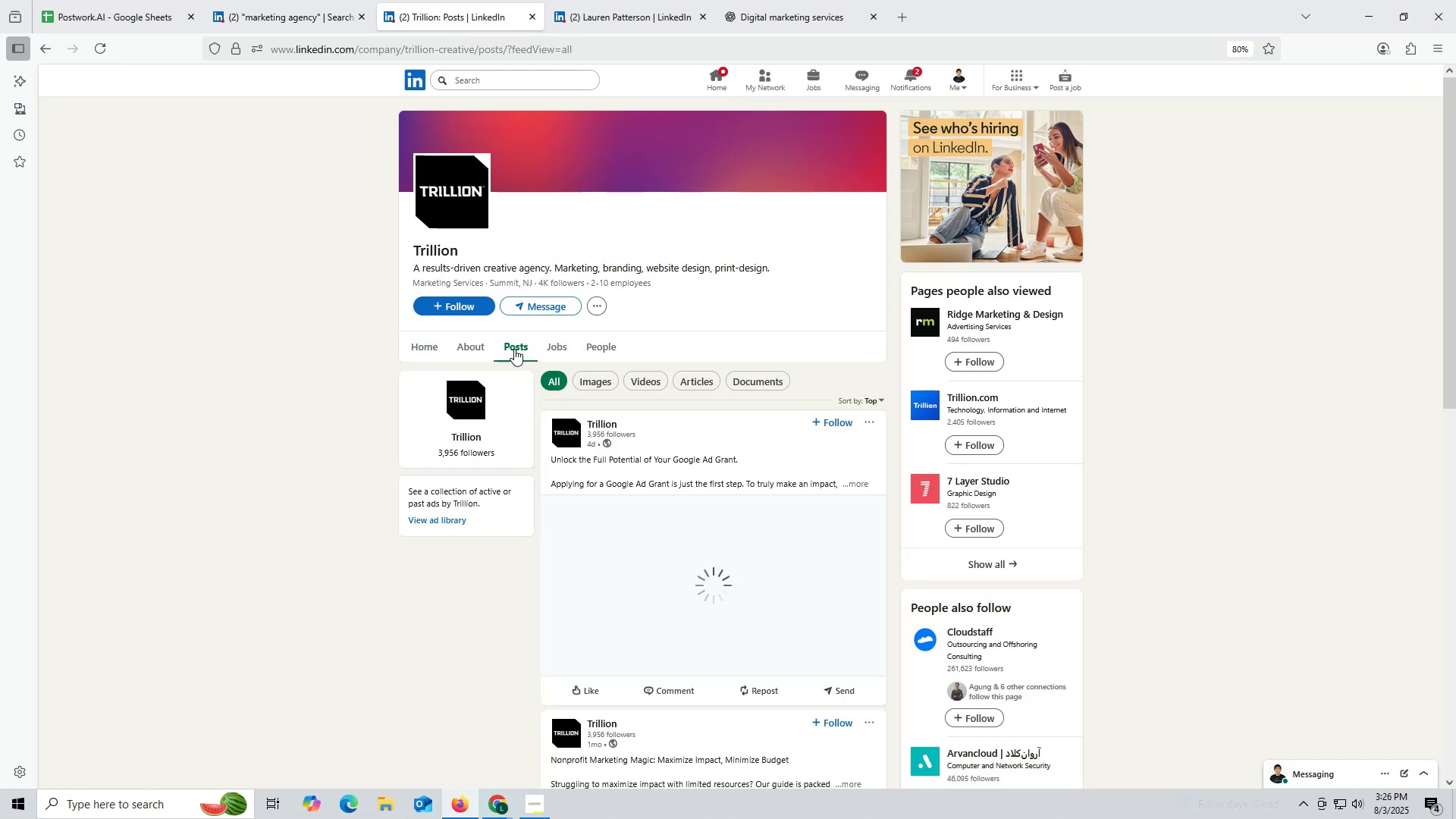 
left_click([481, 344])
 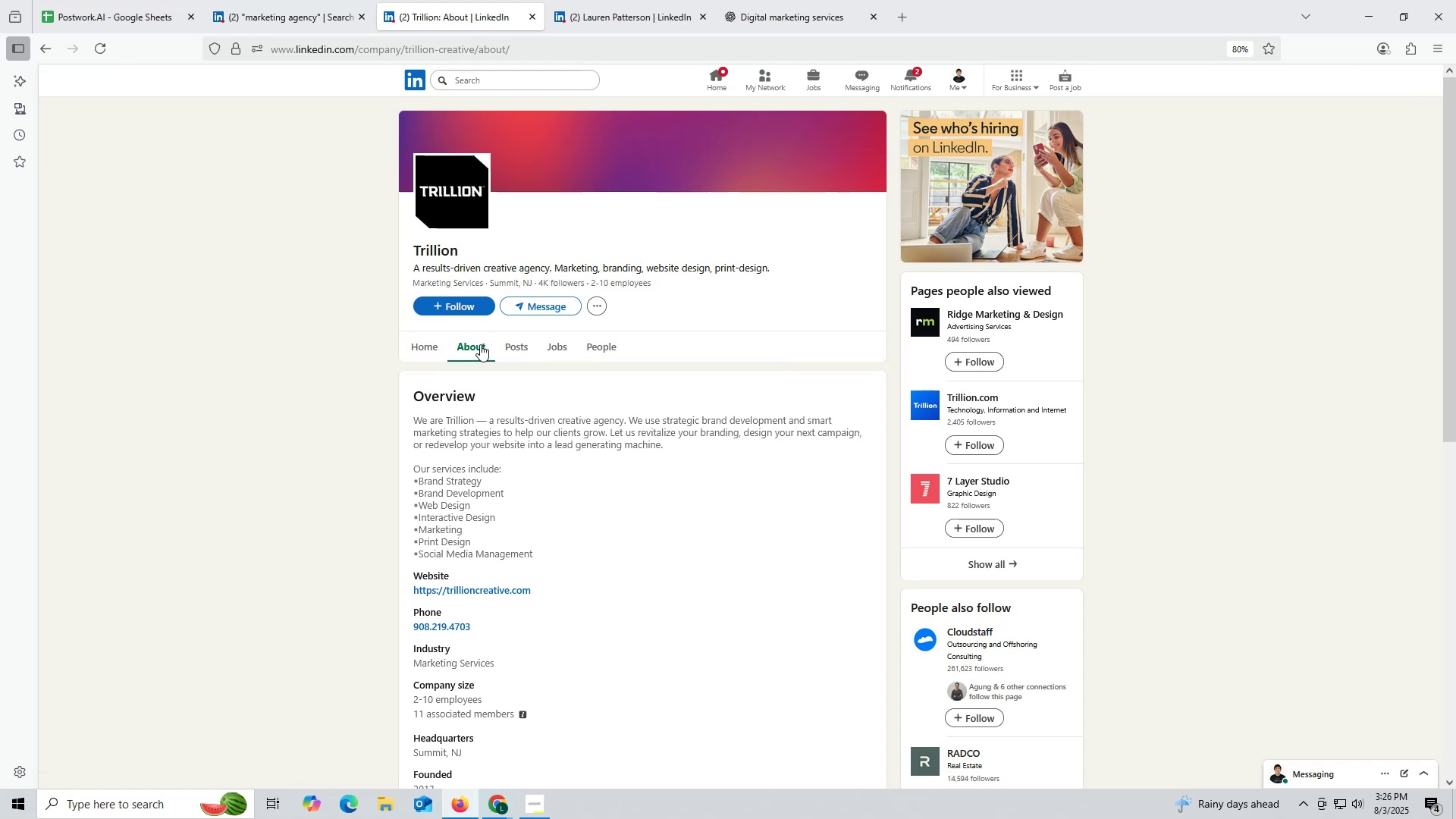 
scroll: coordinate [575, 523], scroll_direction: down, amount: 4.0
 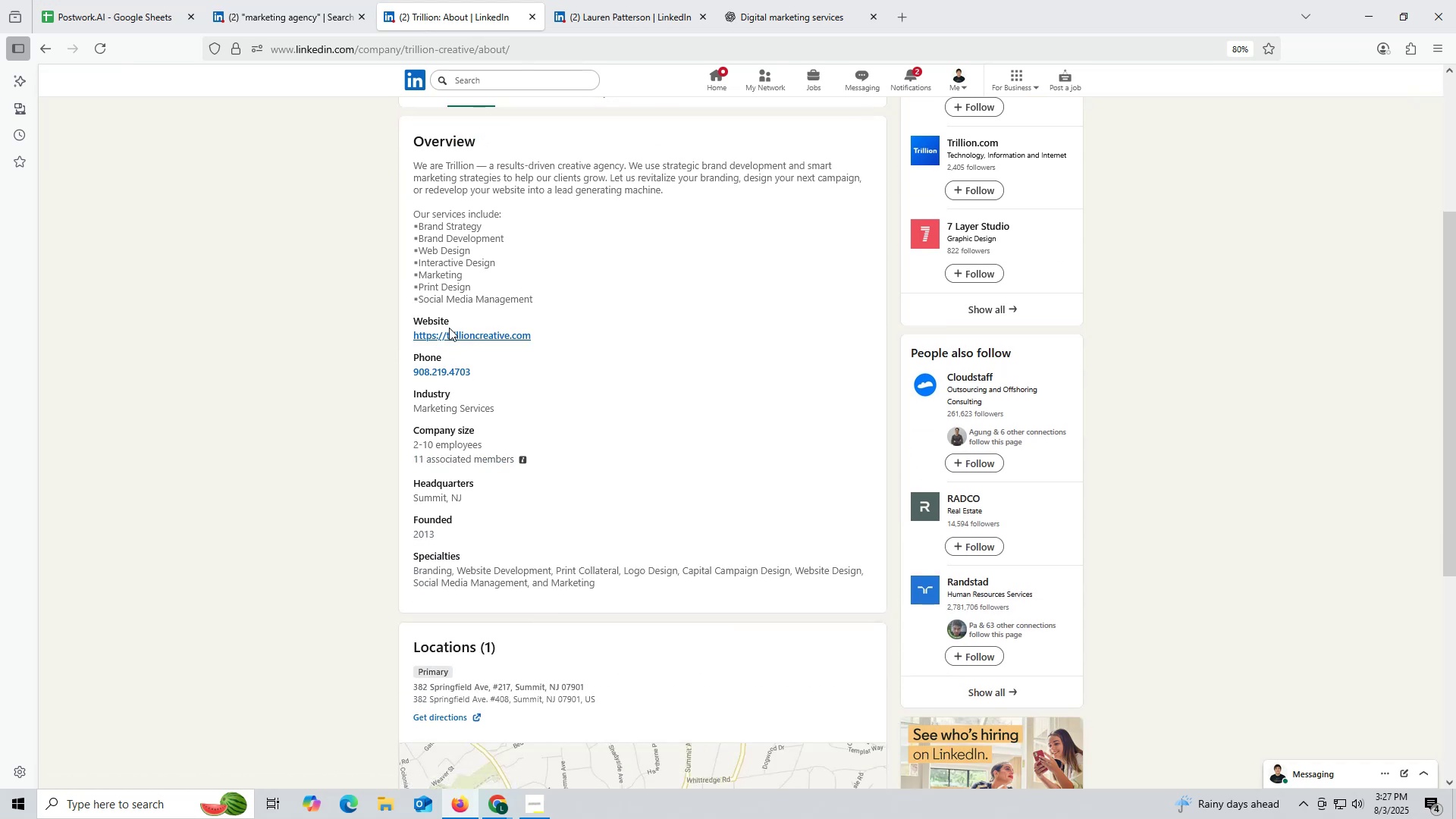 
left_click_drag(start_coordinate=[657, 343], to_coordinate=[650, 343])
 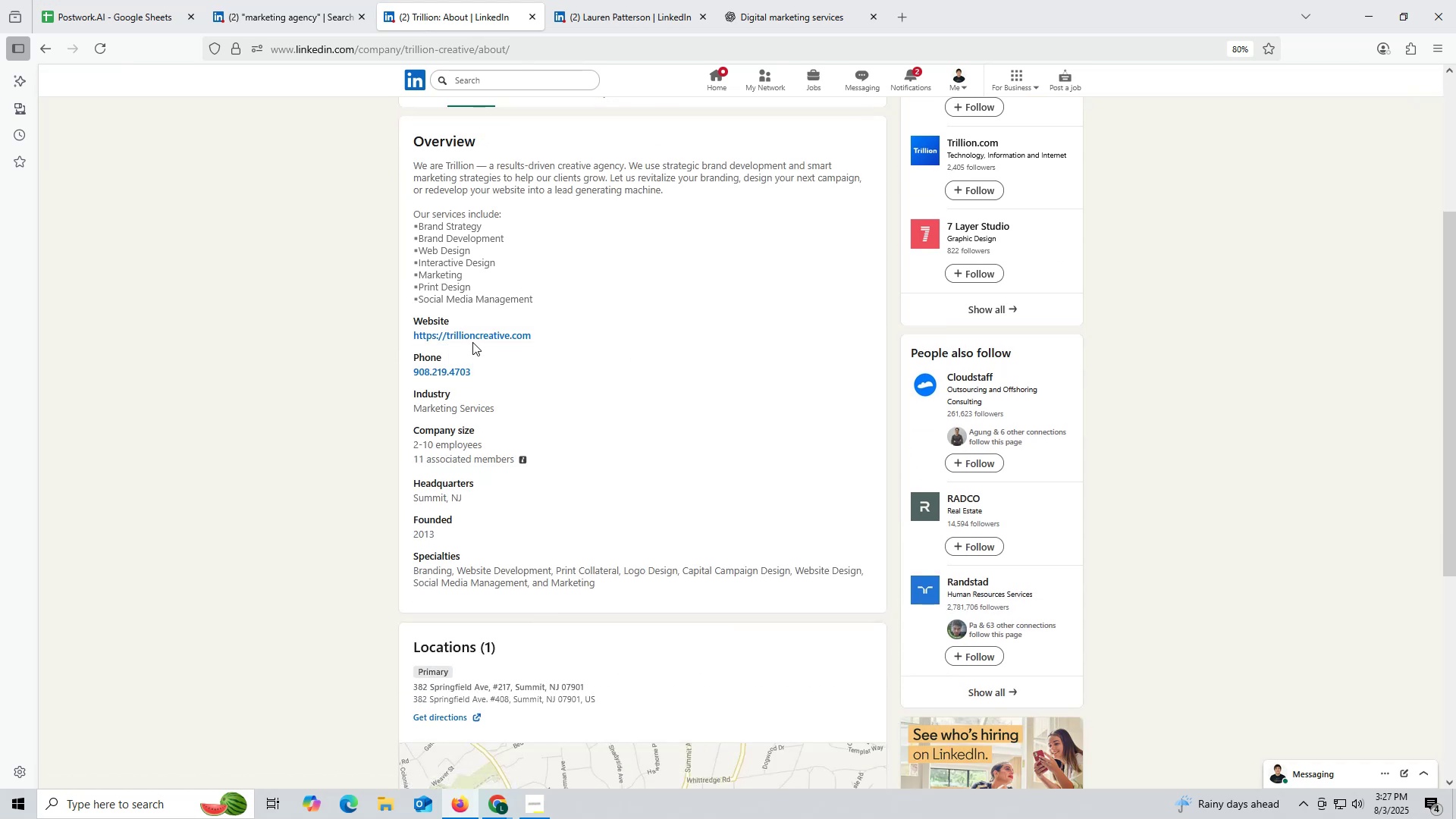 
right_click([472, 341])
 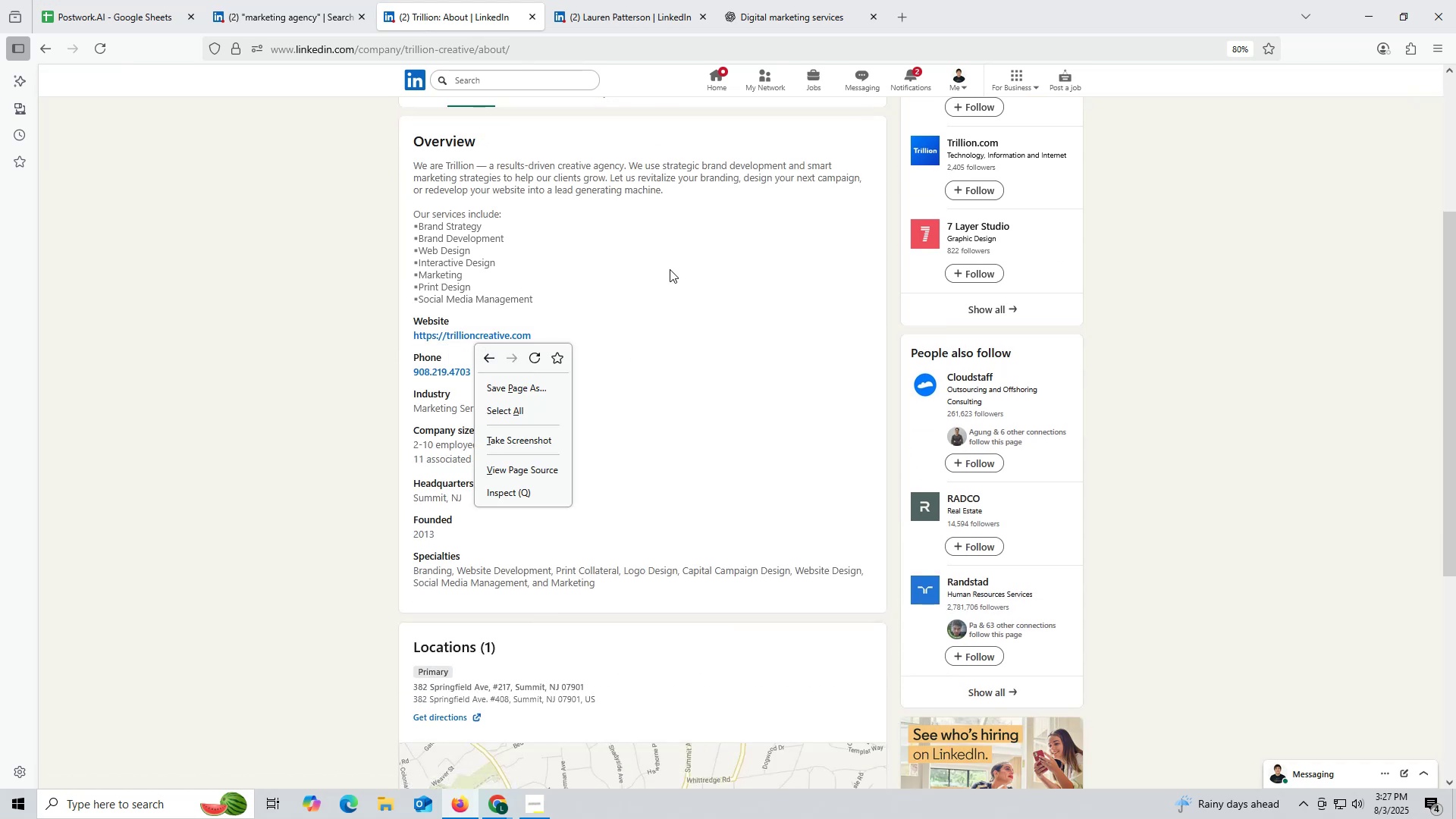 
left_click([672, 264])
 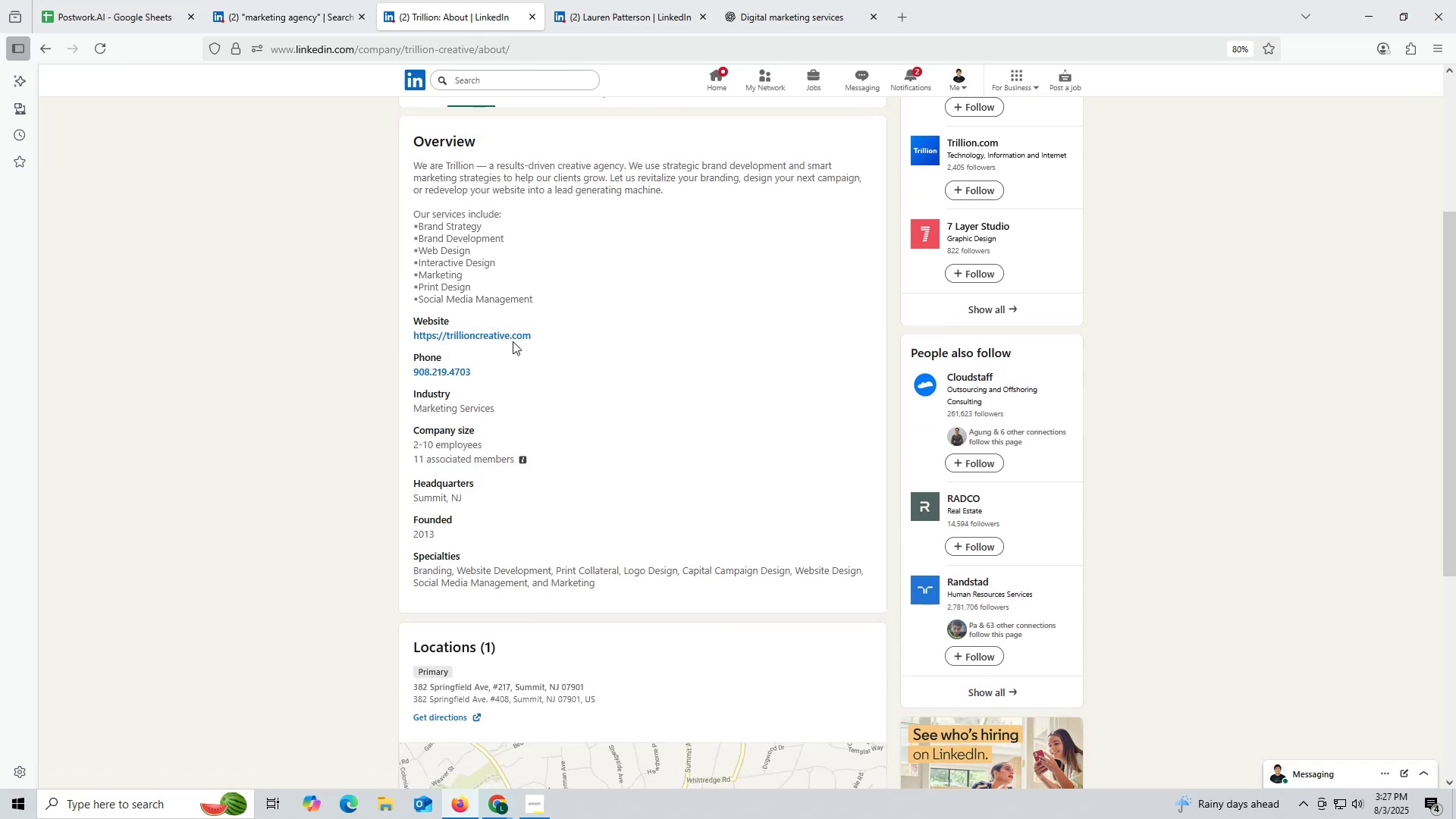 
right_click([499, 334])
 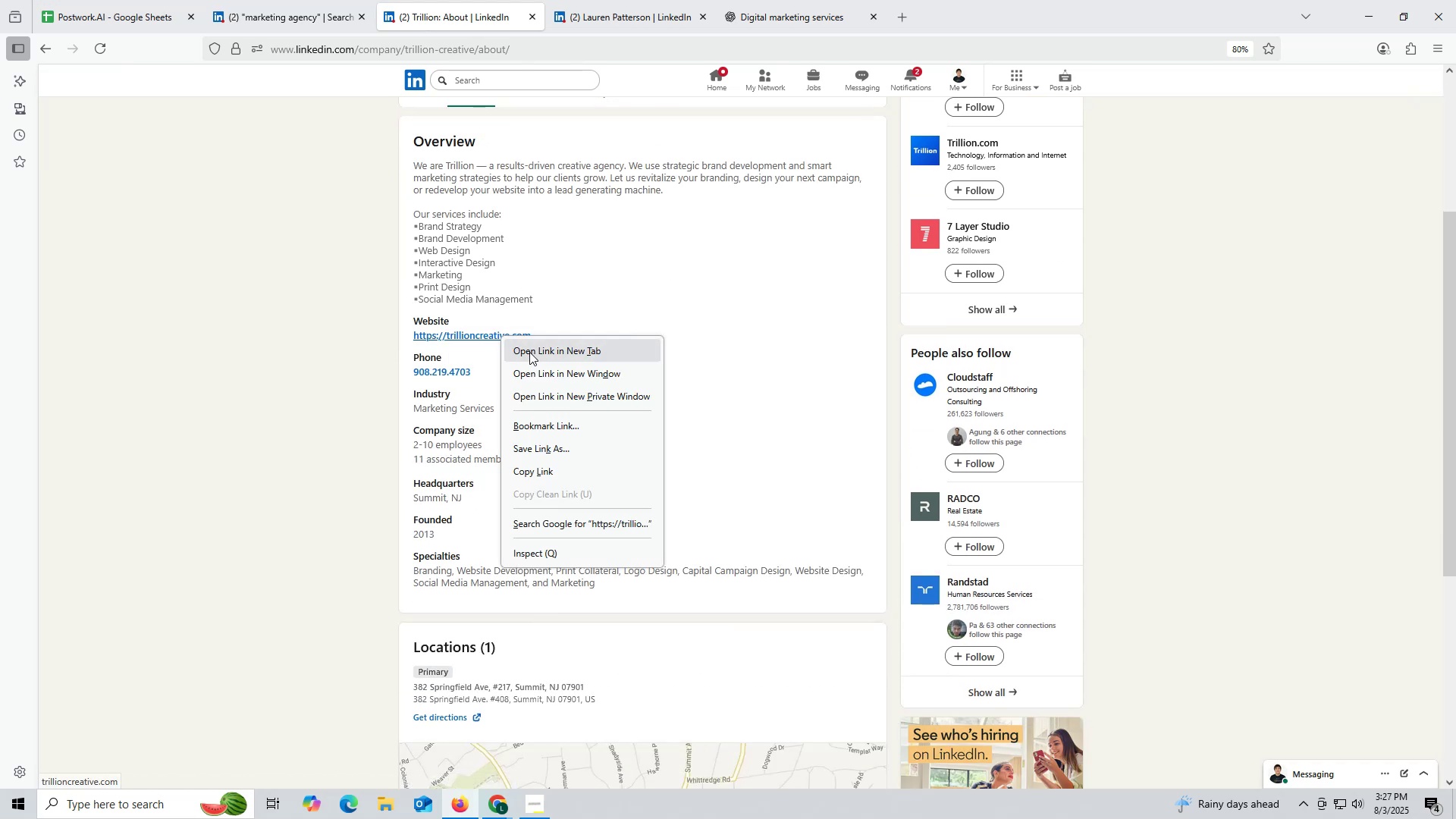 
left_click([530, 351])
 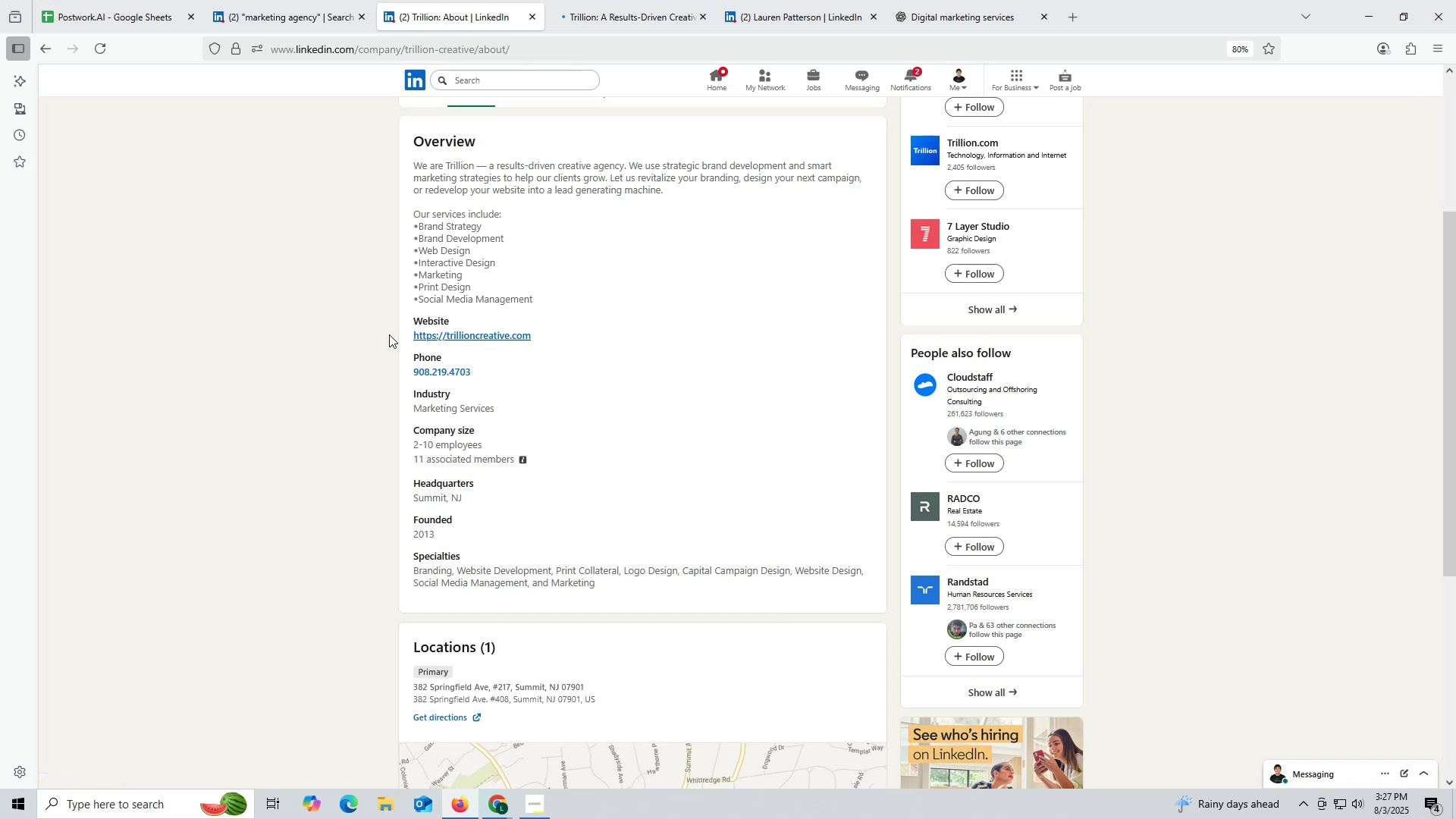 
wait(5.29)
 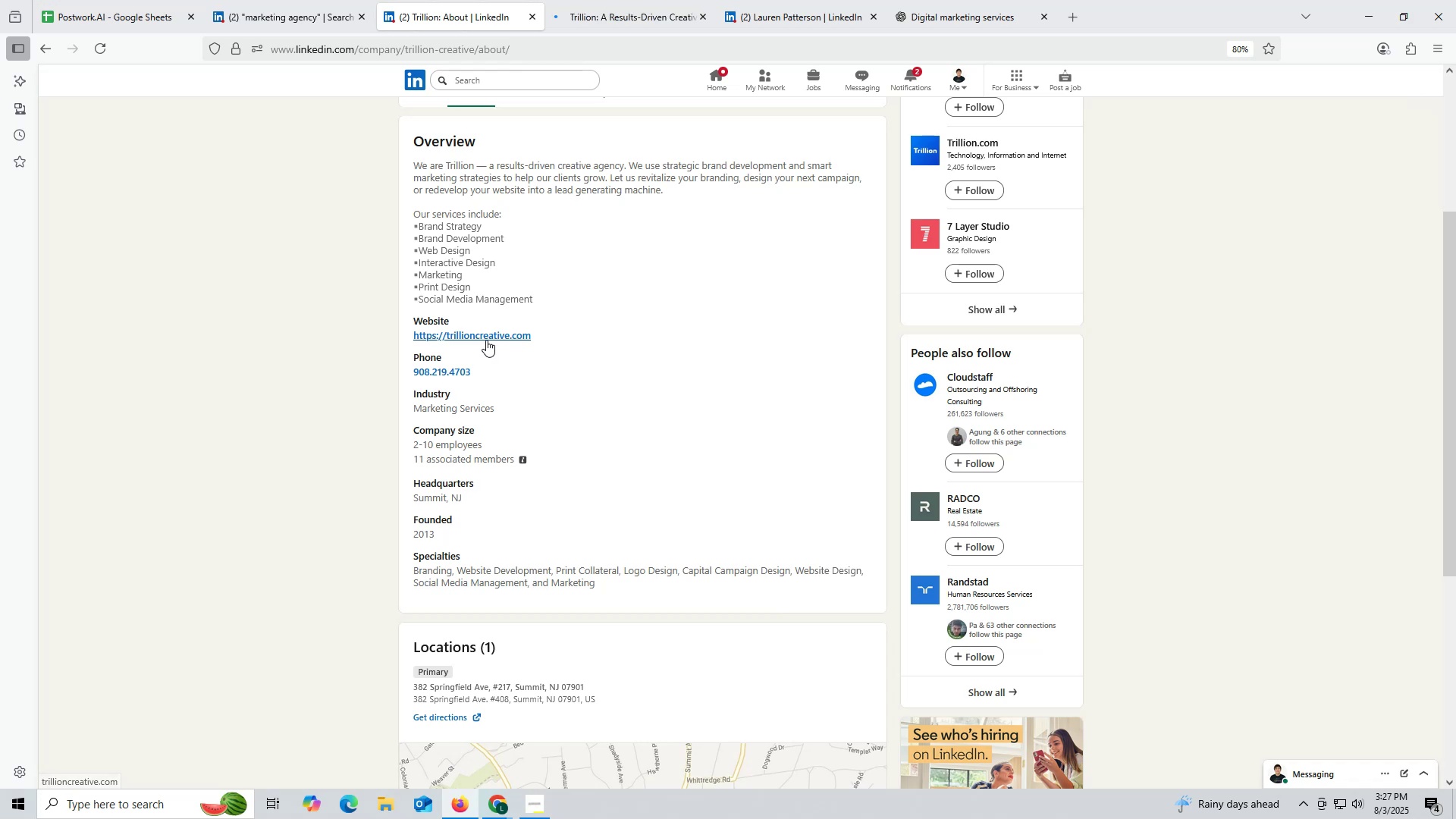 
left_click_drag(start_coordinate=[401, 335], to_coordinate=[540, 337])
 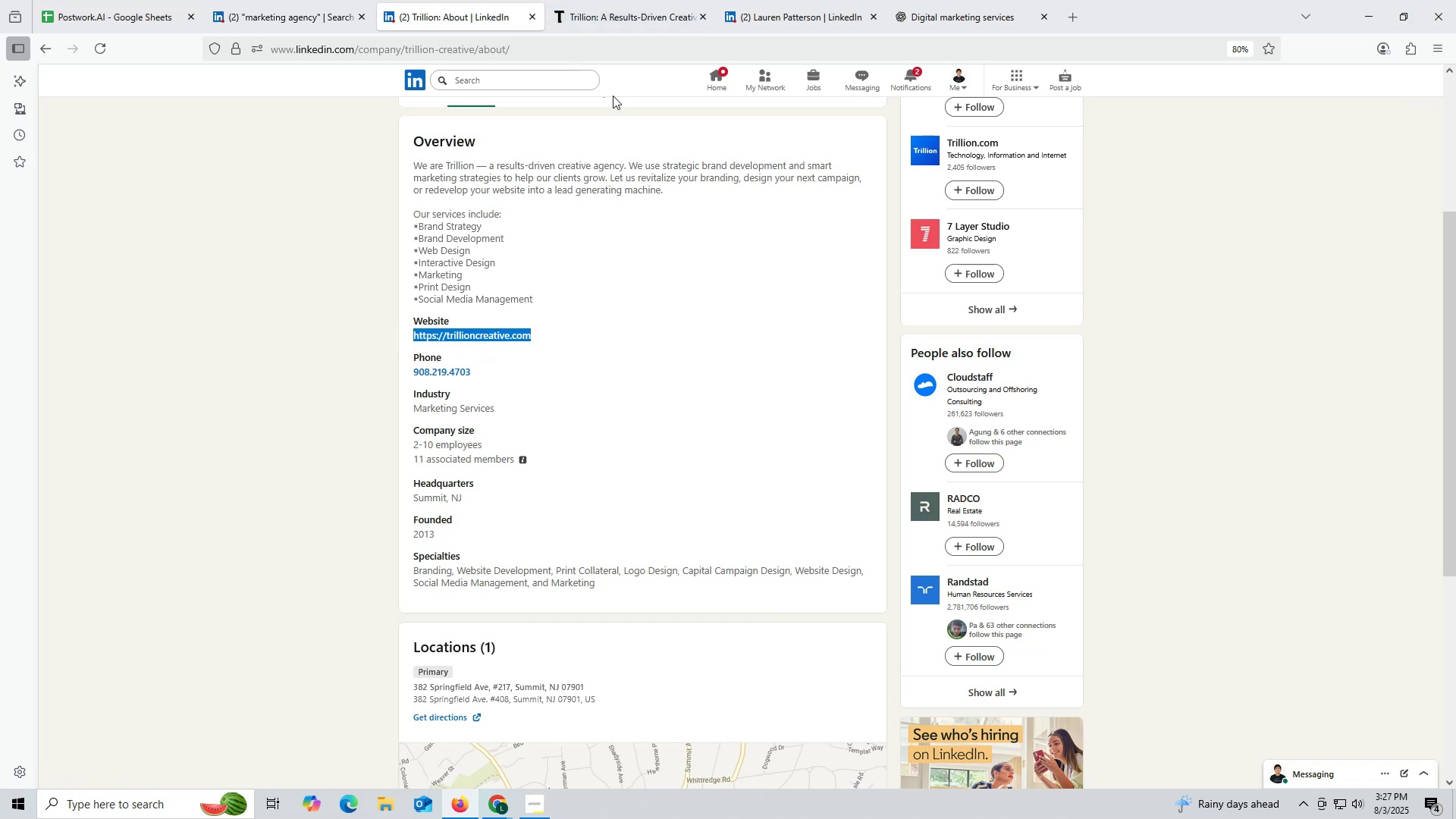 
key(Control+ControlLeft)
 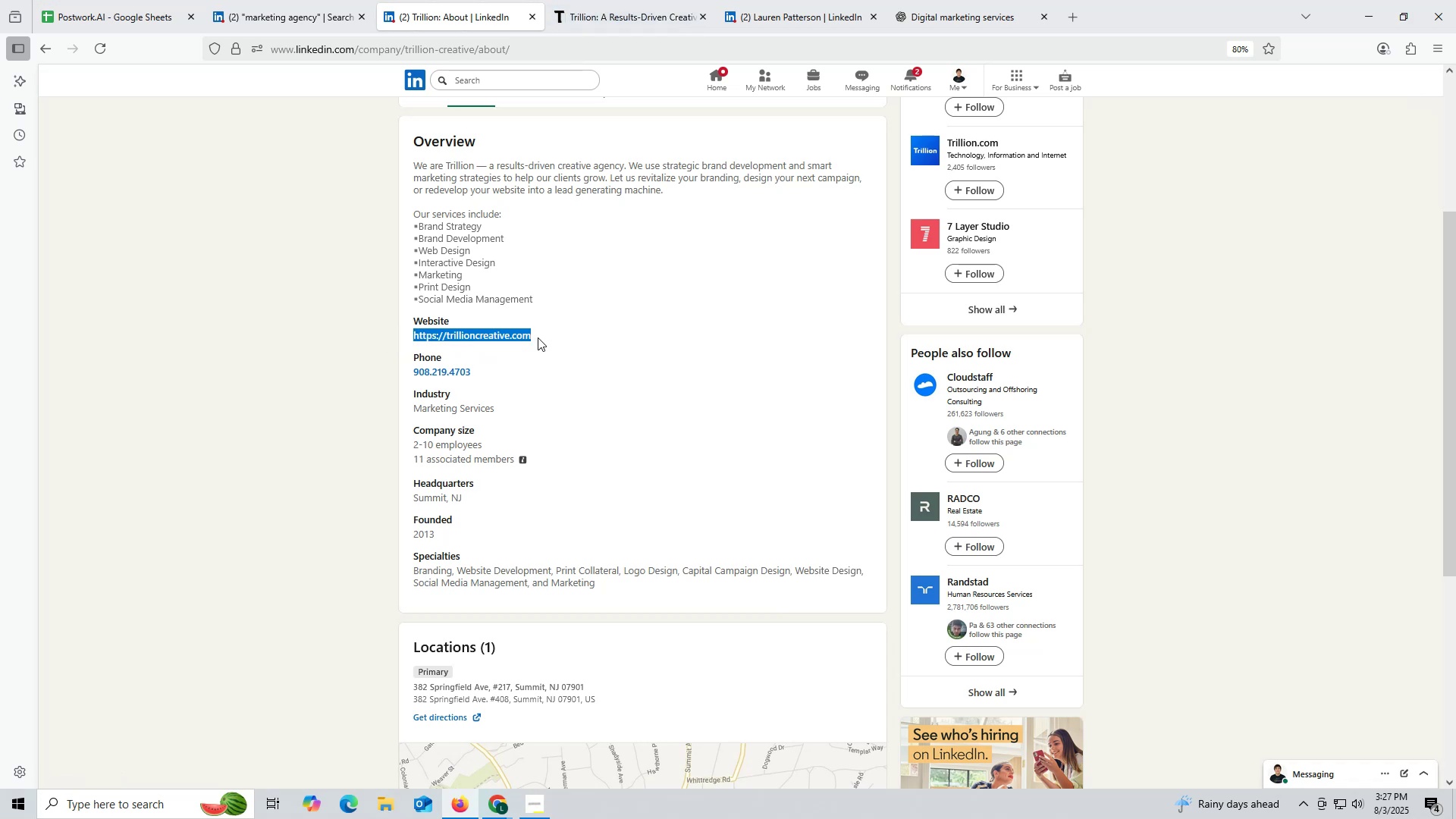 
key(Control+C)
 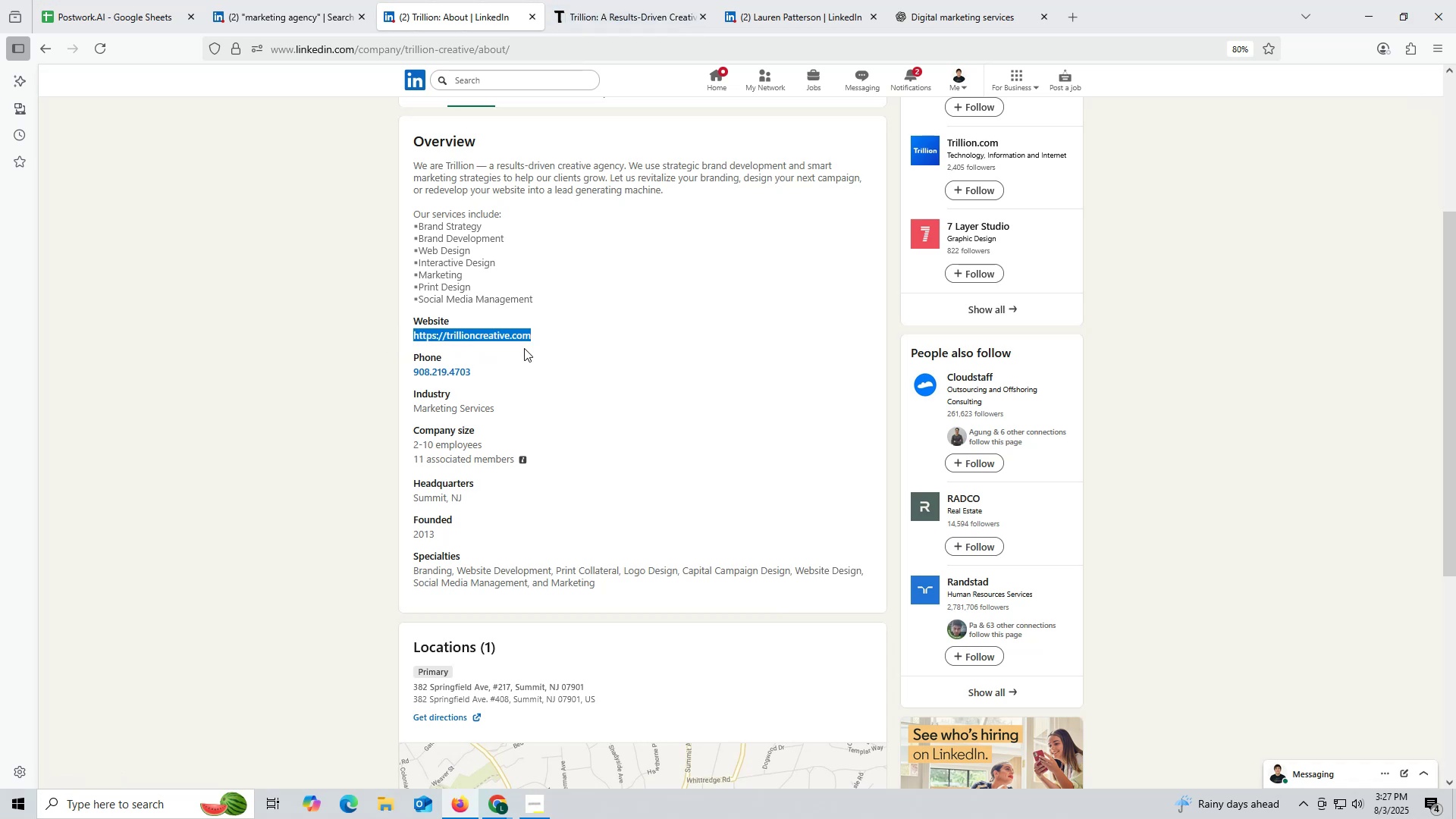 
key(Control+ControlLeft)
 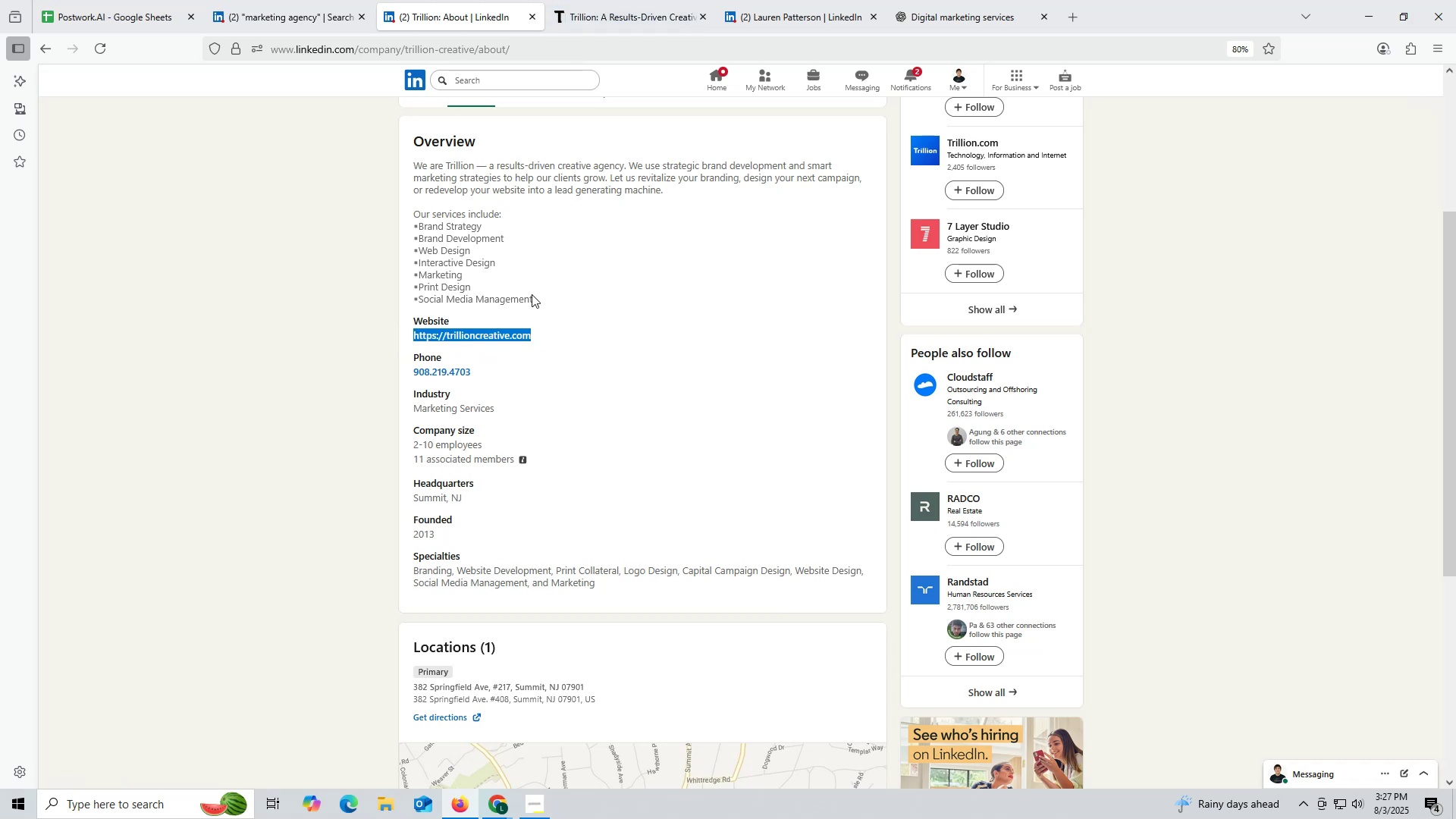 
key(Control+C)
 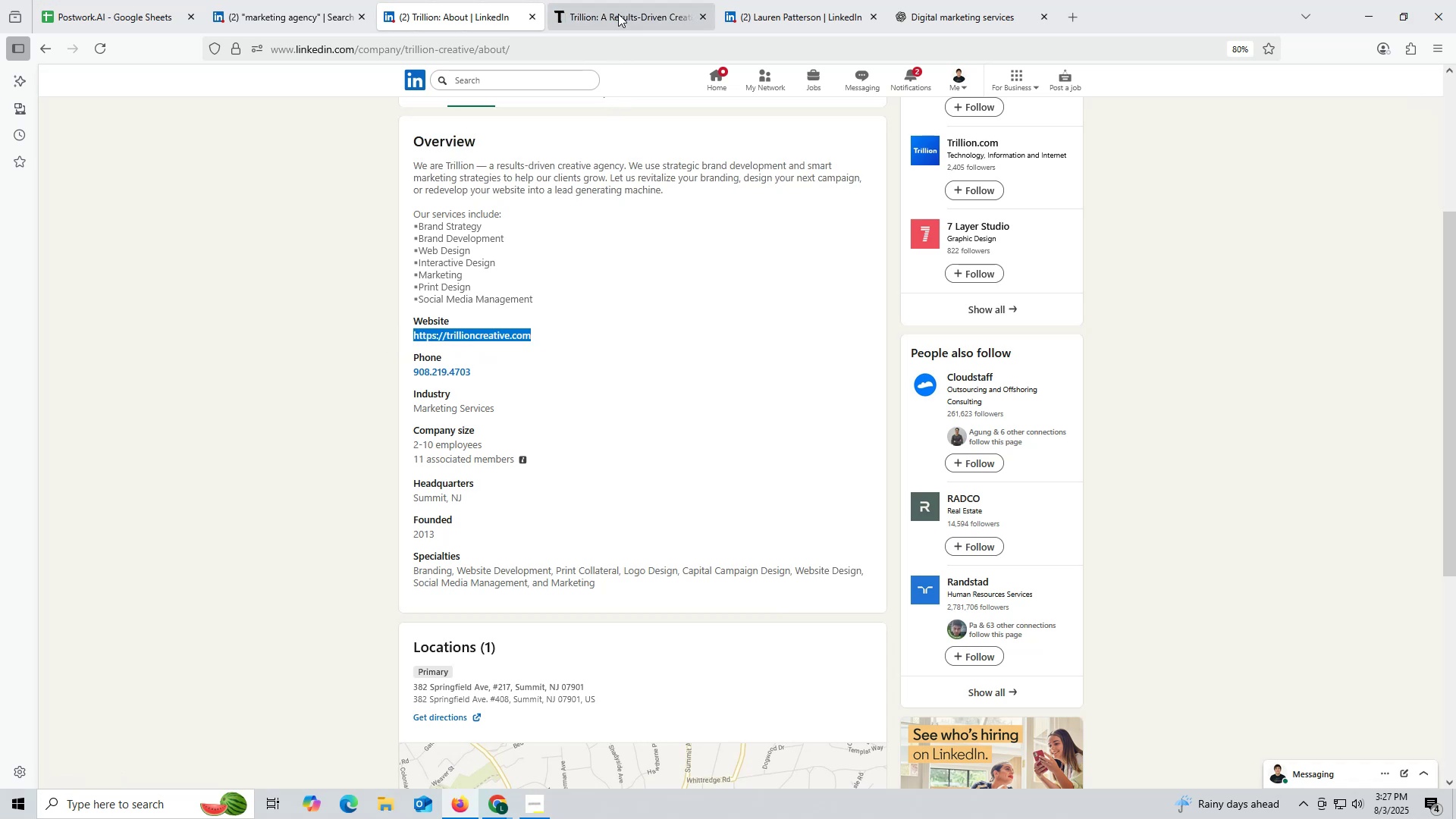 
left_click([618, 14])
 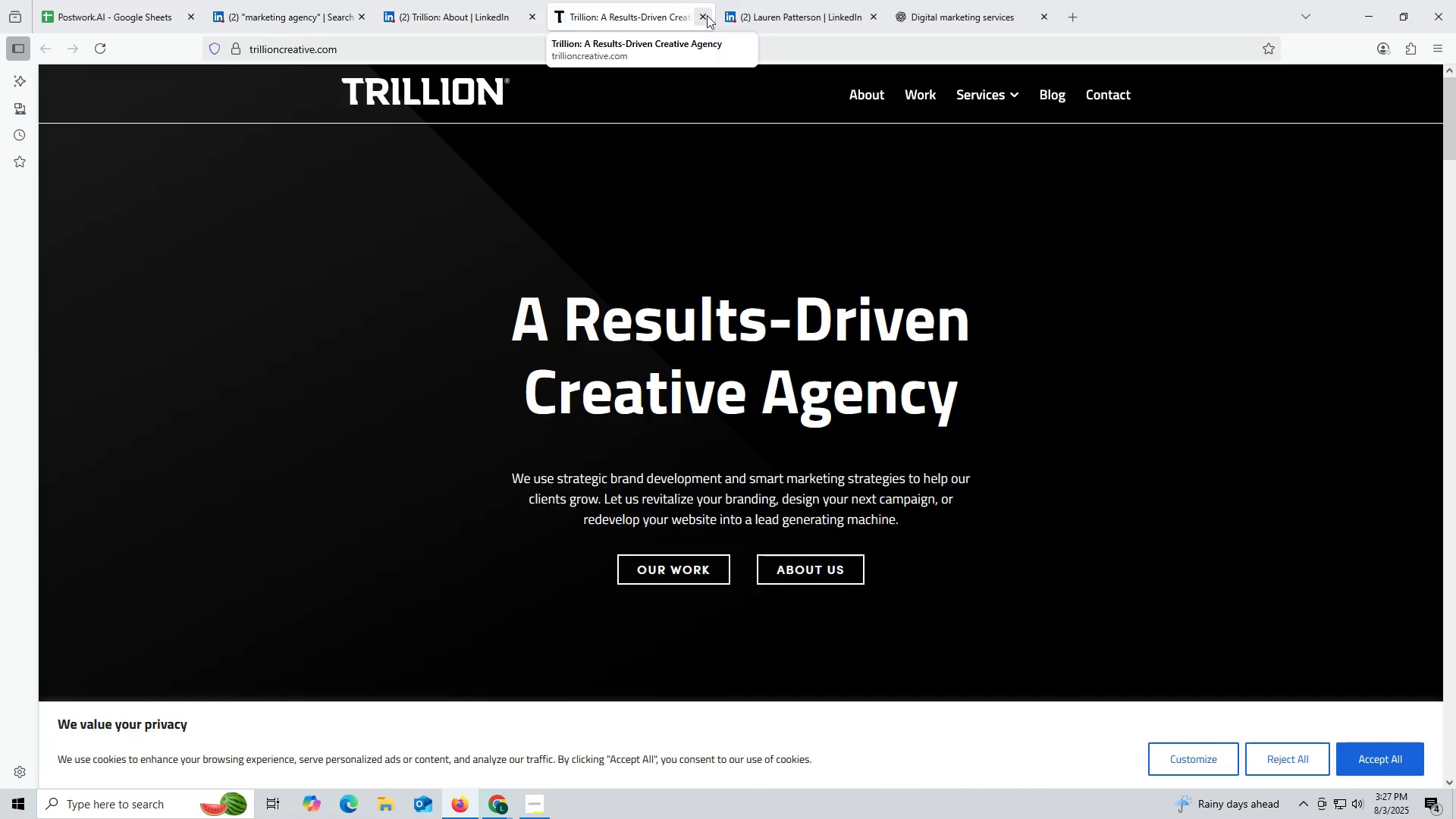 
left_click([706, 15])
 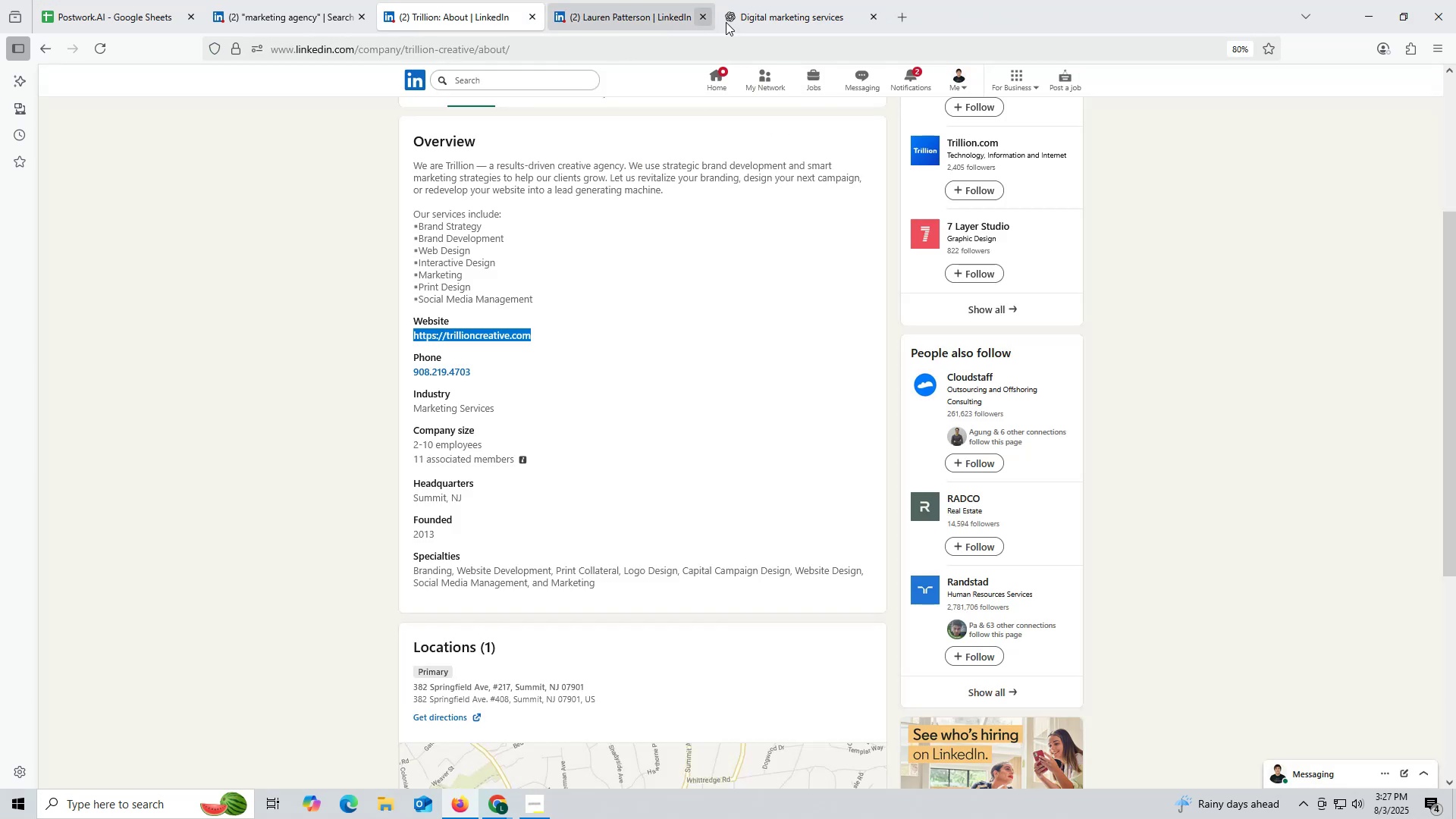 
left_click([773, 11])
 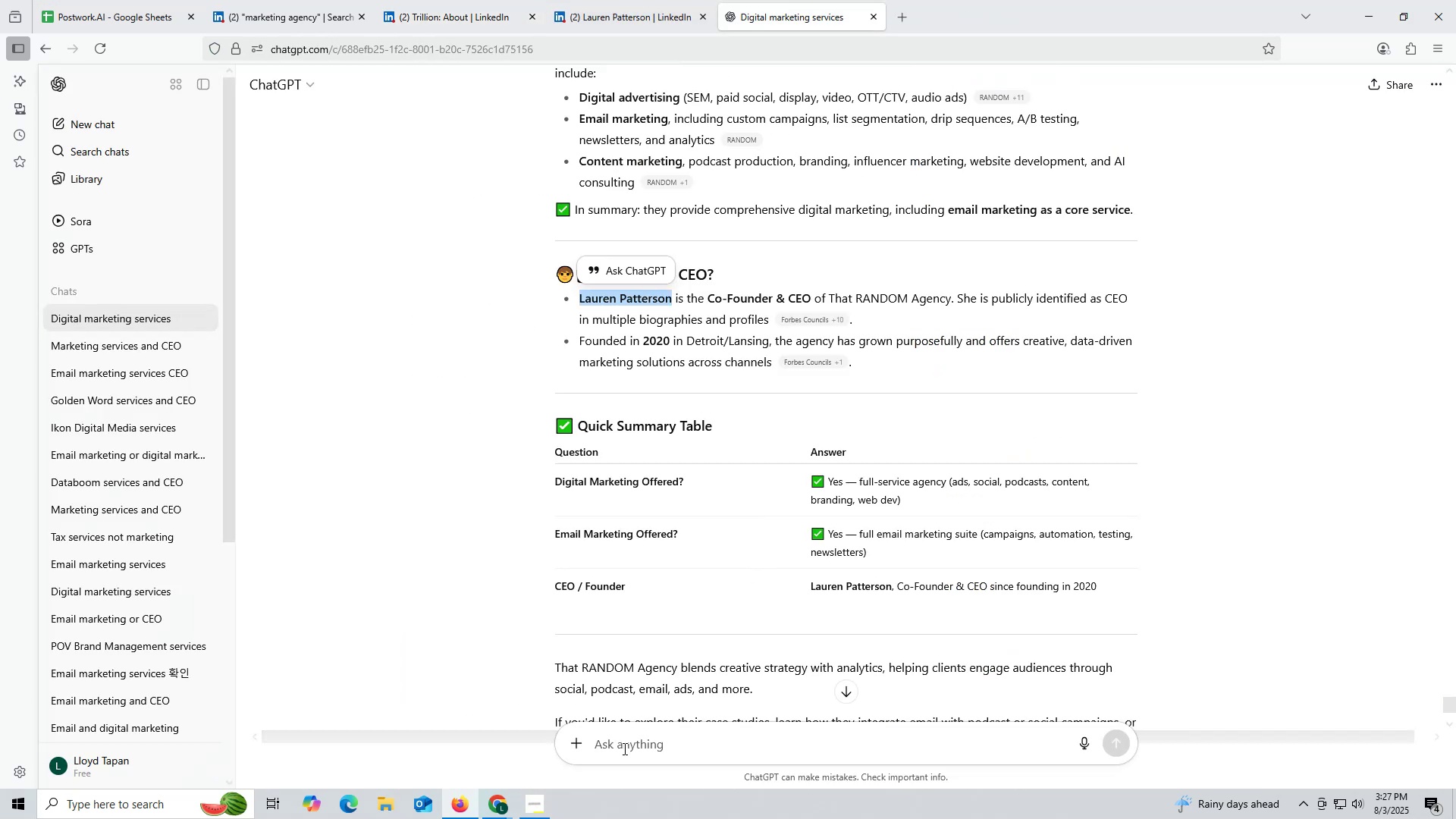 
key(Control+ControlLeft)
 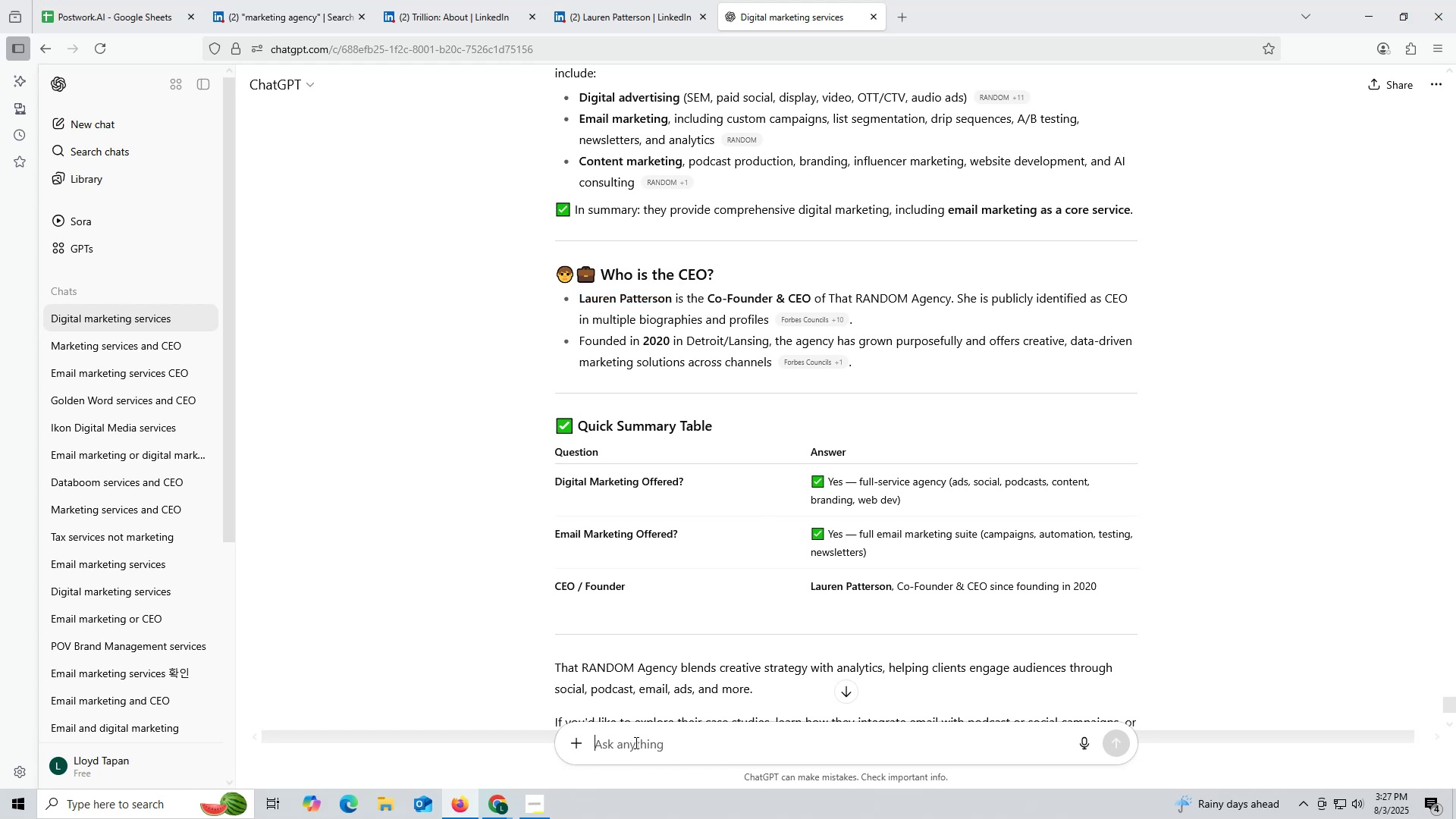 
key(Control+V)
 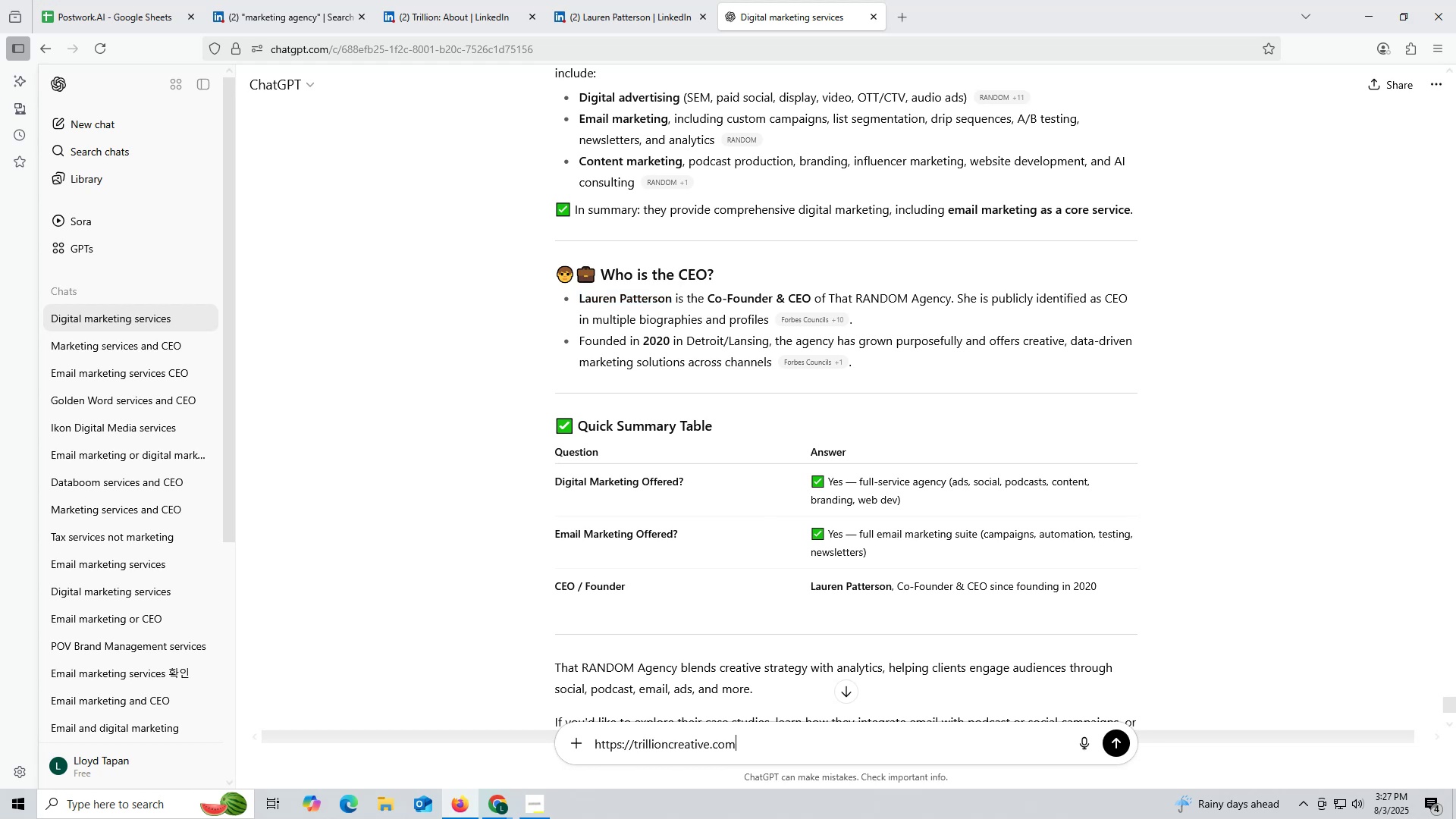 
key(Space)
 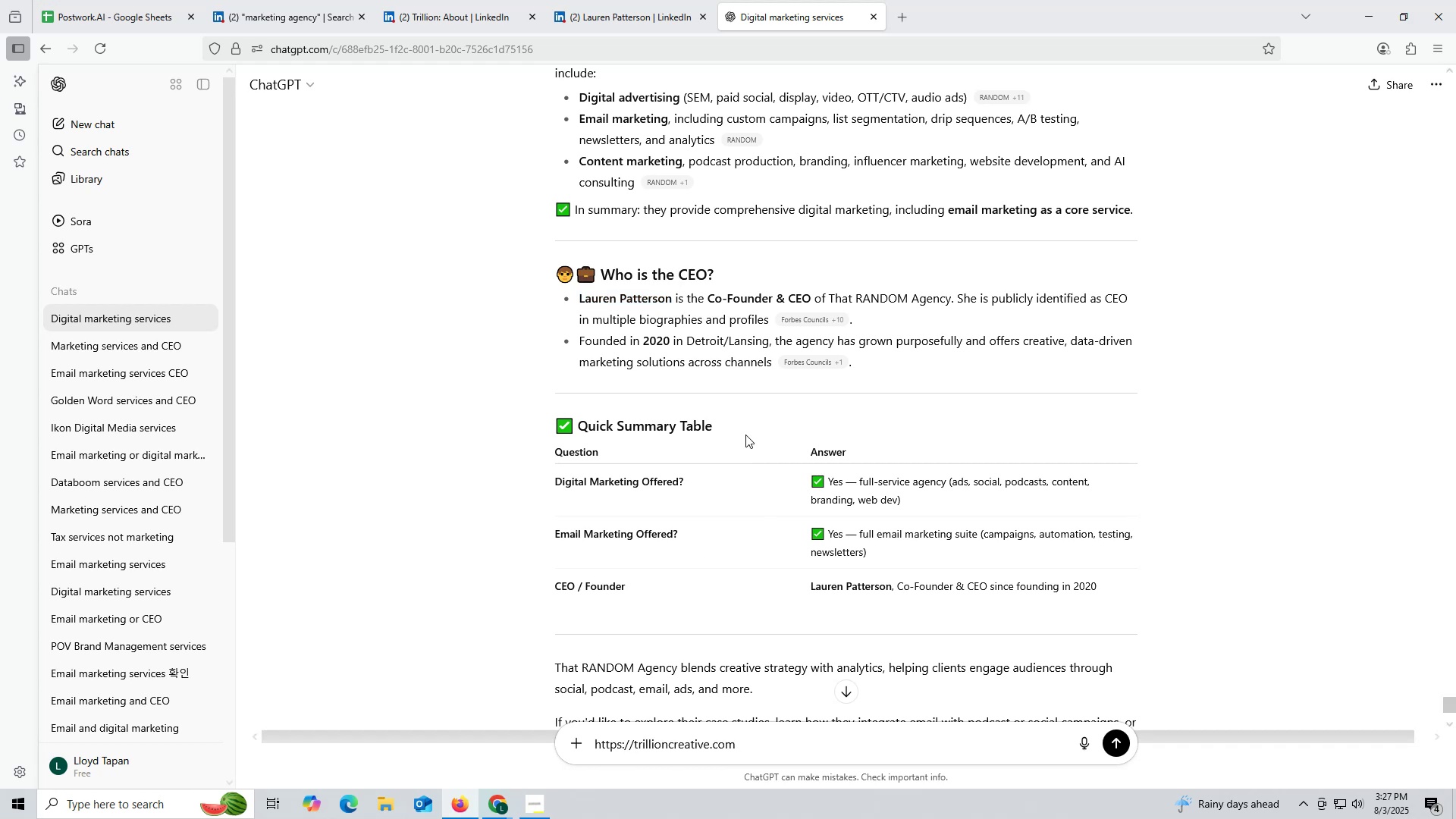 
wait(10.34)
 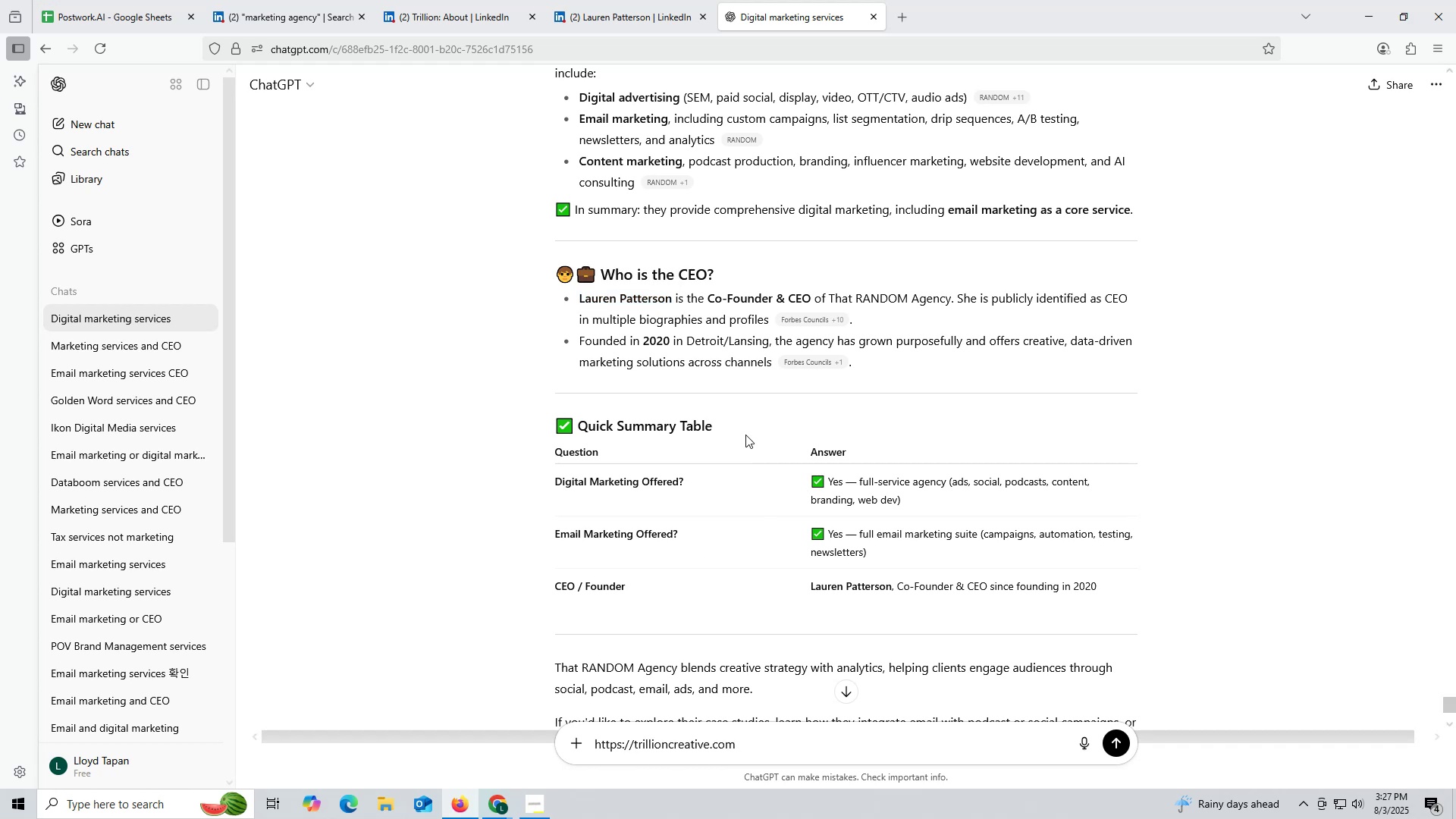 
left_click_drag(start_coordinate=[576, 299], to_coordinate=[672, 297])
 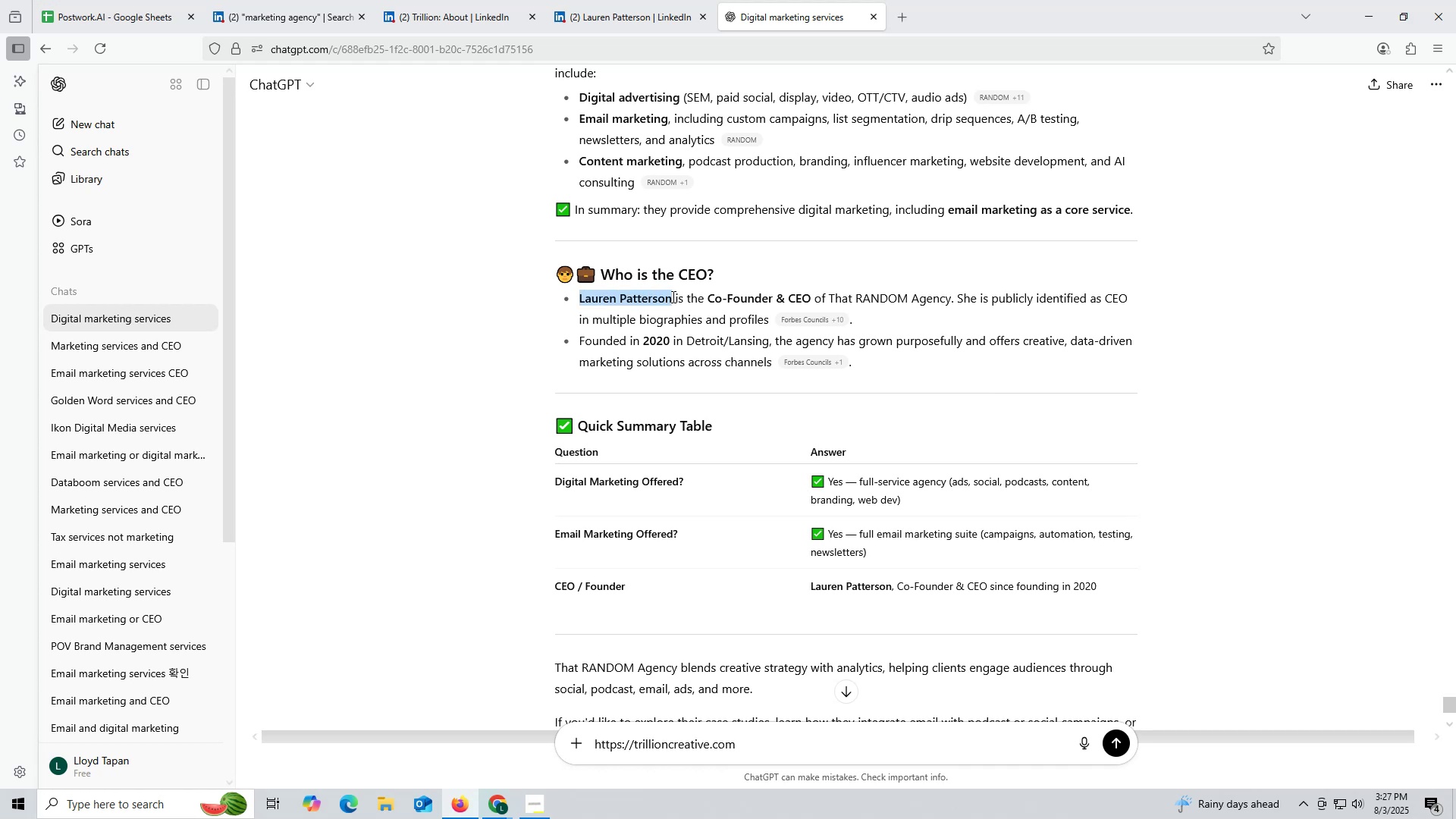 
key(Control+ControlLeft)
 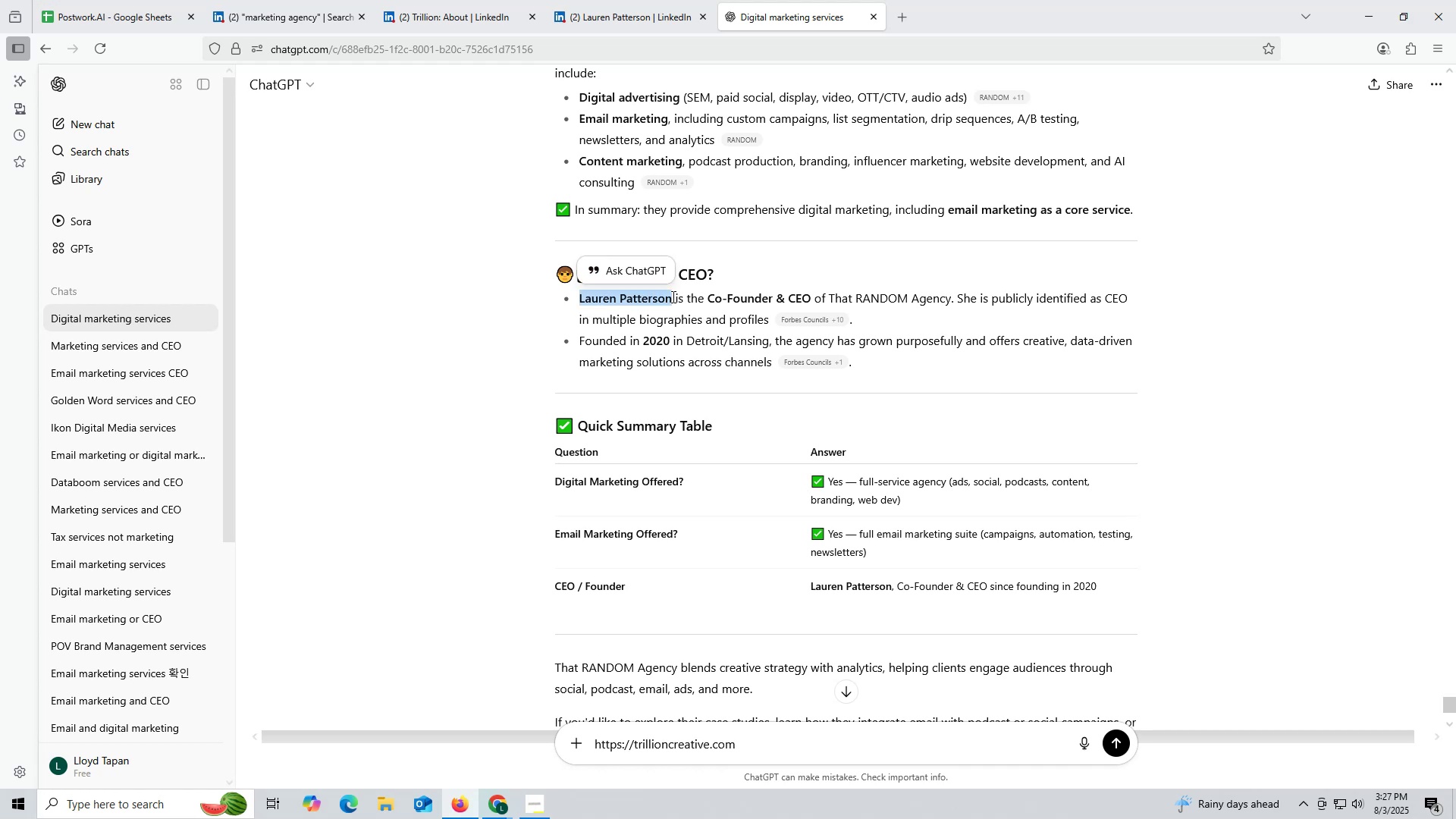 
key(Control+C)
 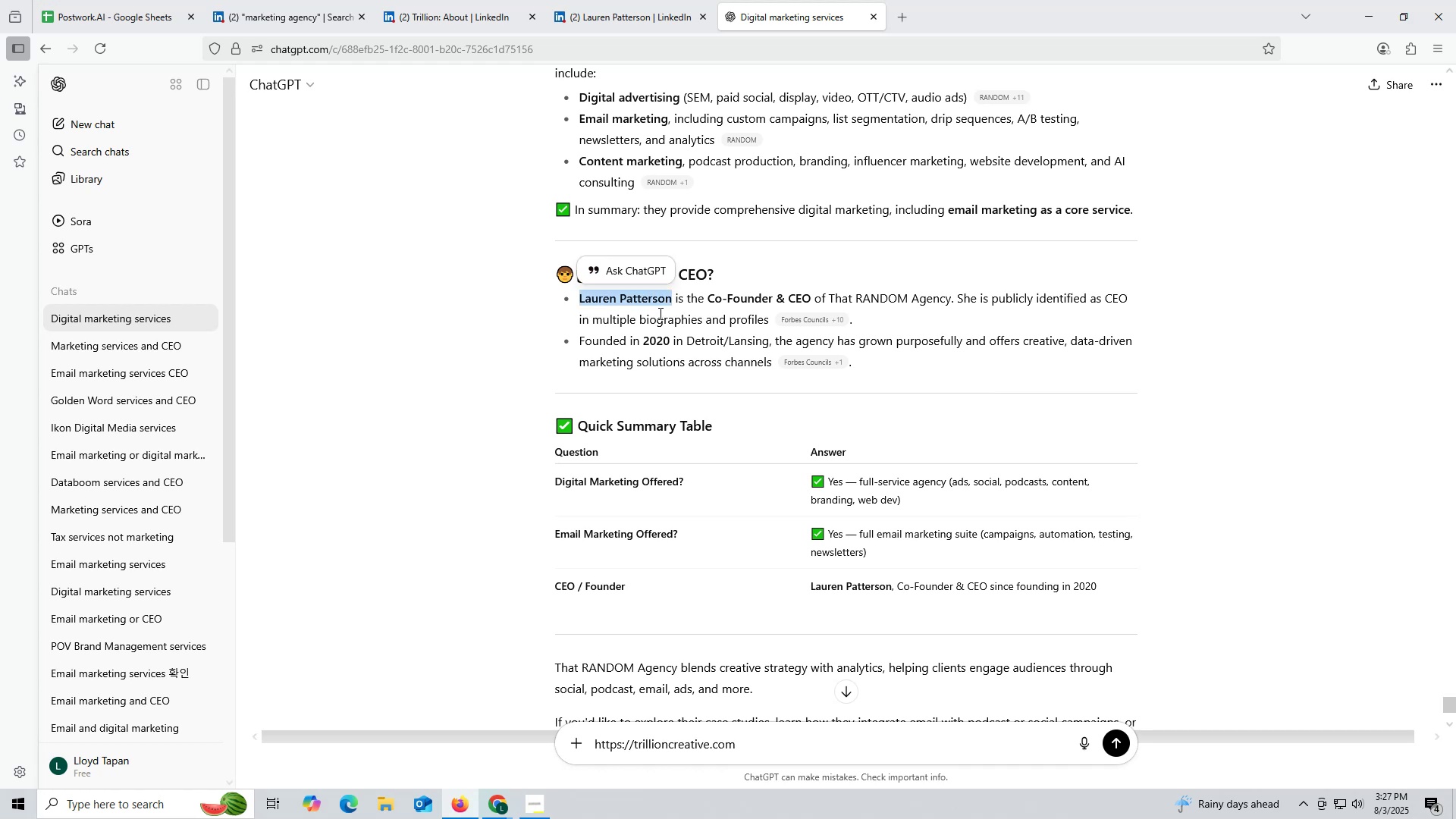 
key(Control+ControlLeft)
 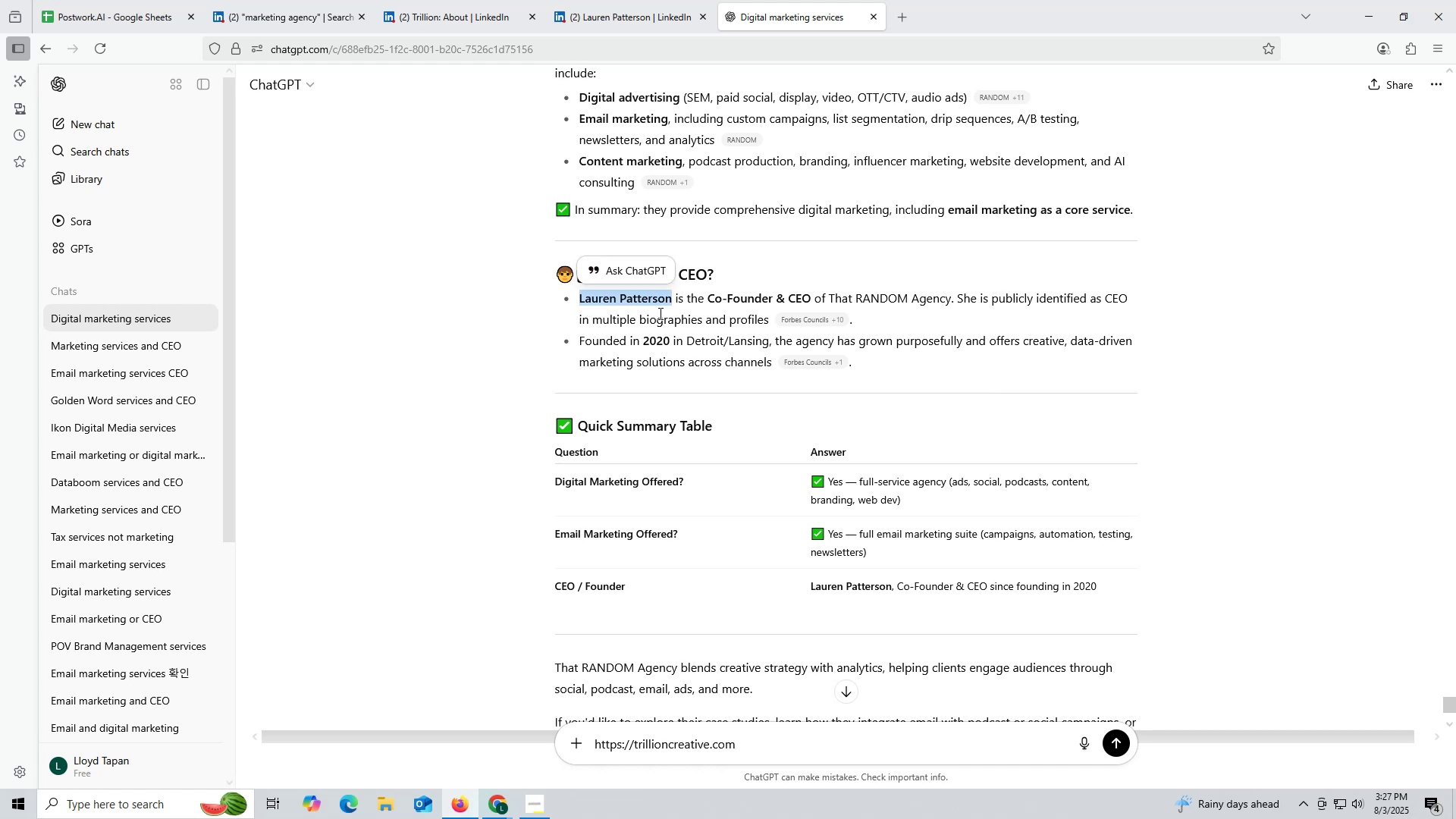 
key(Control+C)
 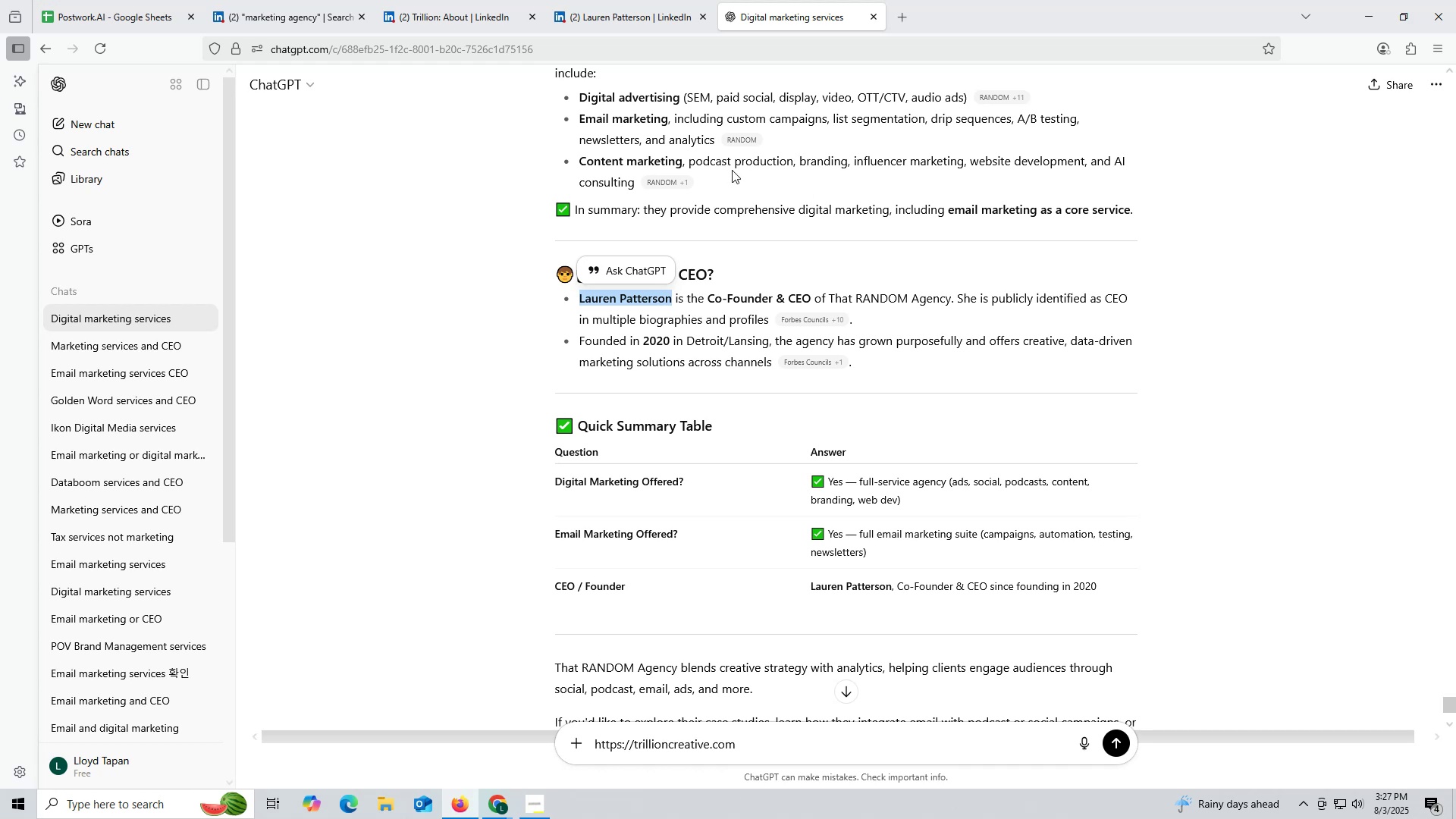 
wait(21.39)
 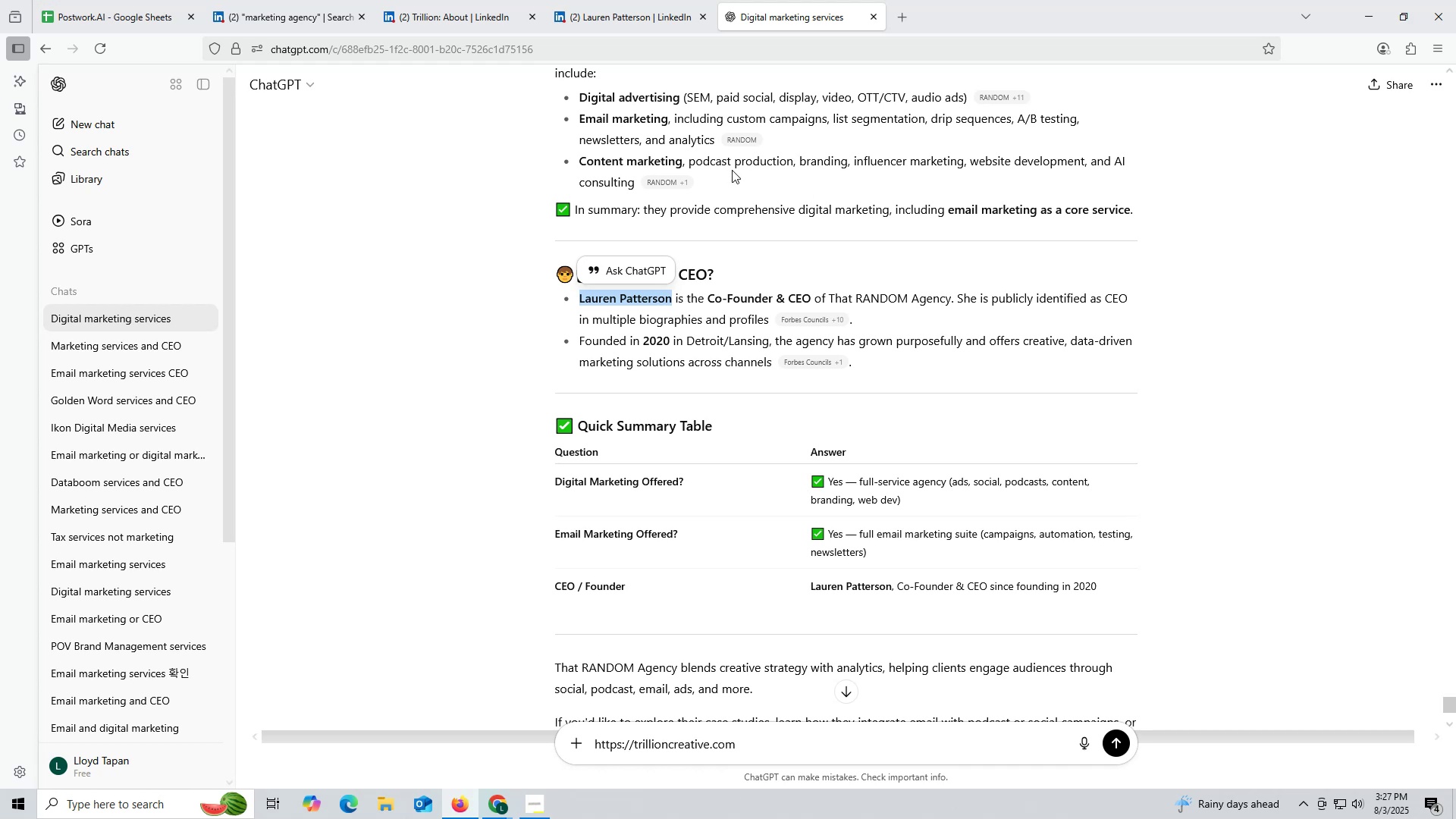 
left_click([637, 14])
 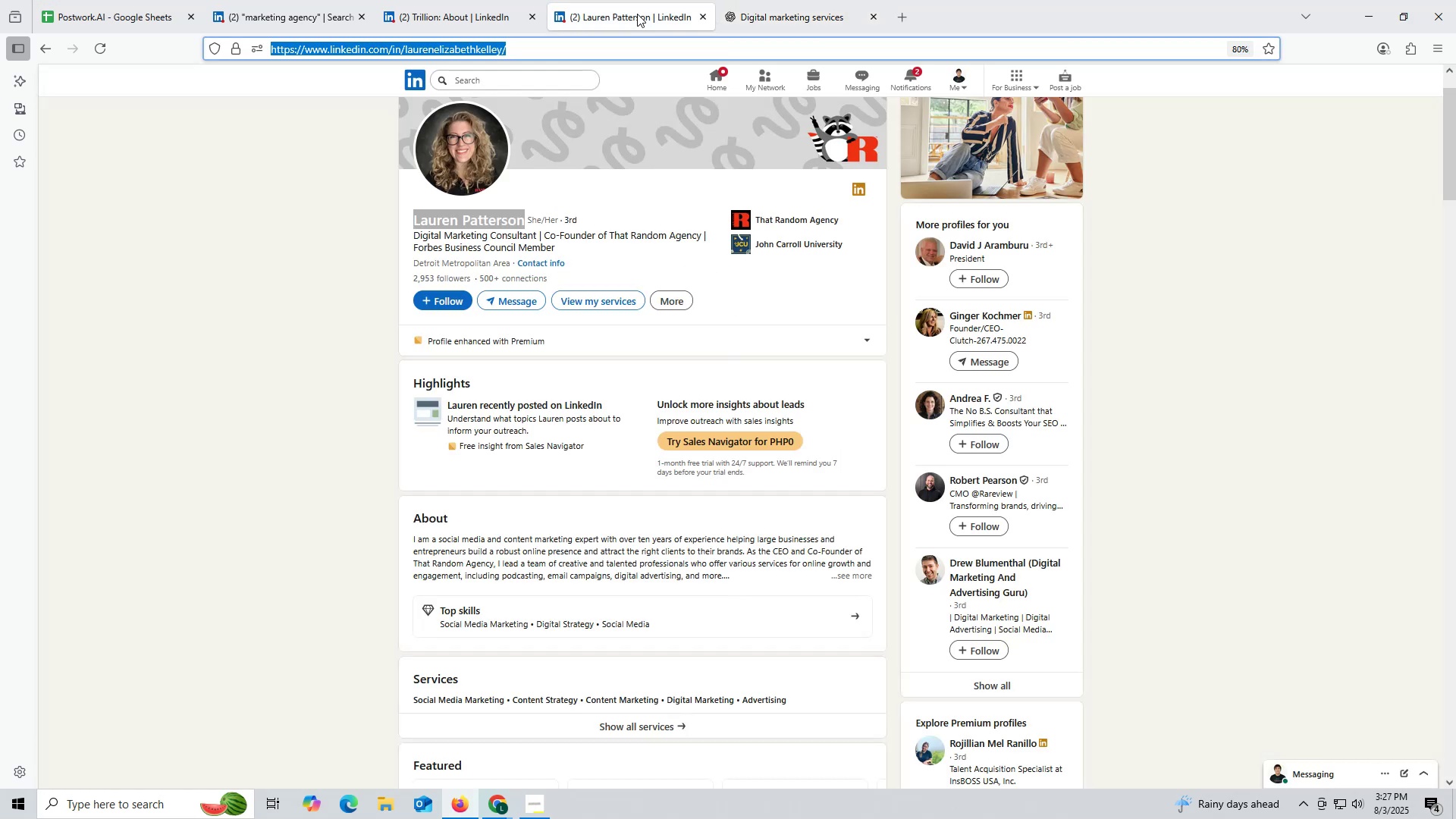 
left_click([781, 12])
 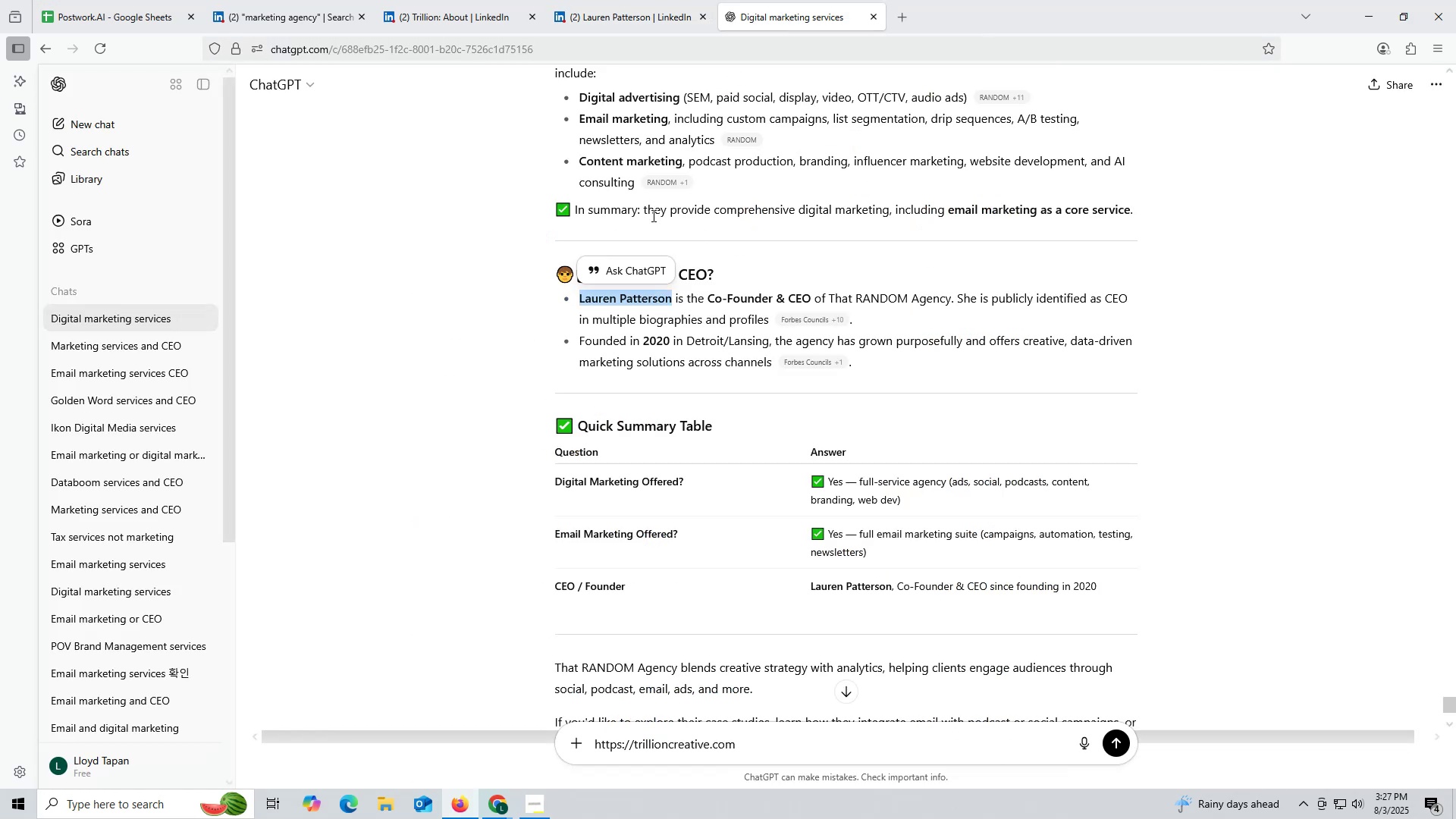 
key(Control+ControlLeft)
 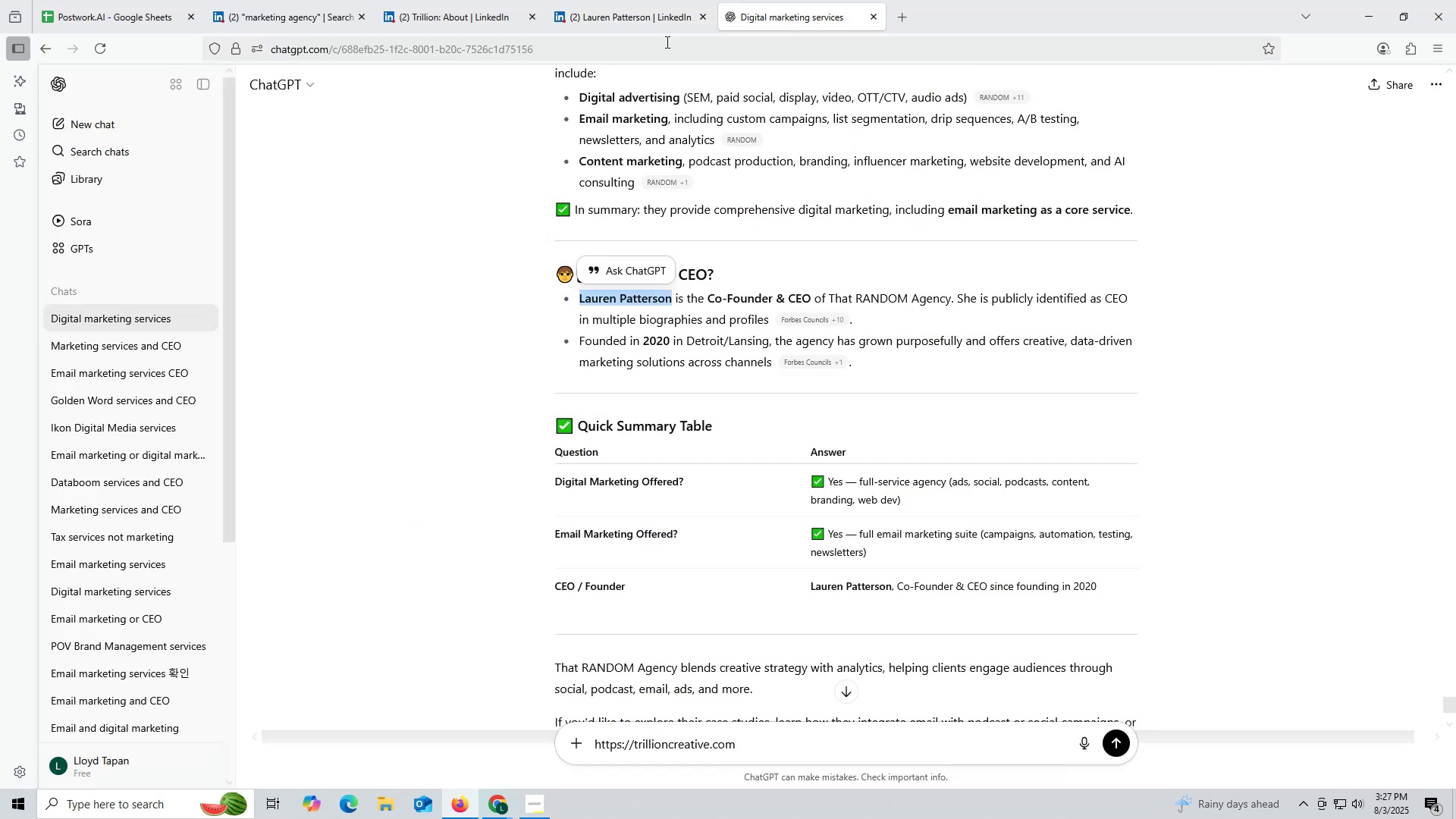 
key(Control+C)
 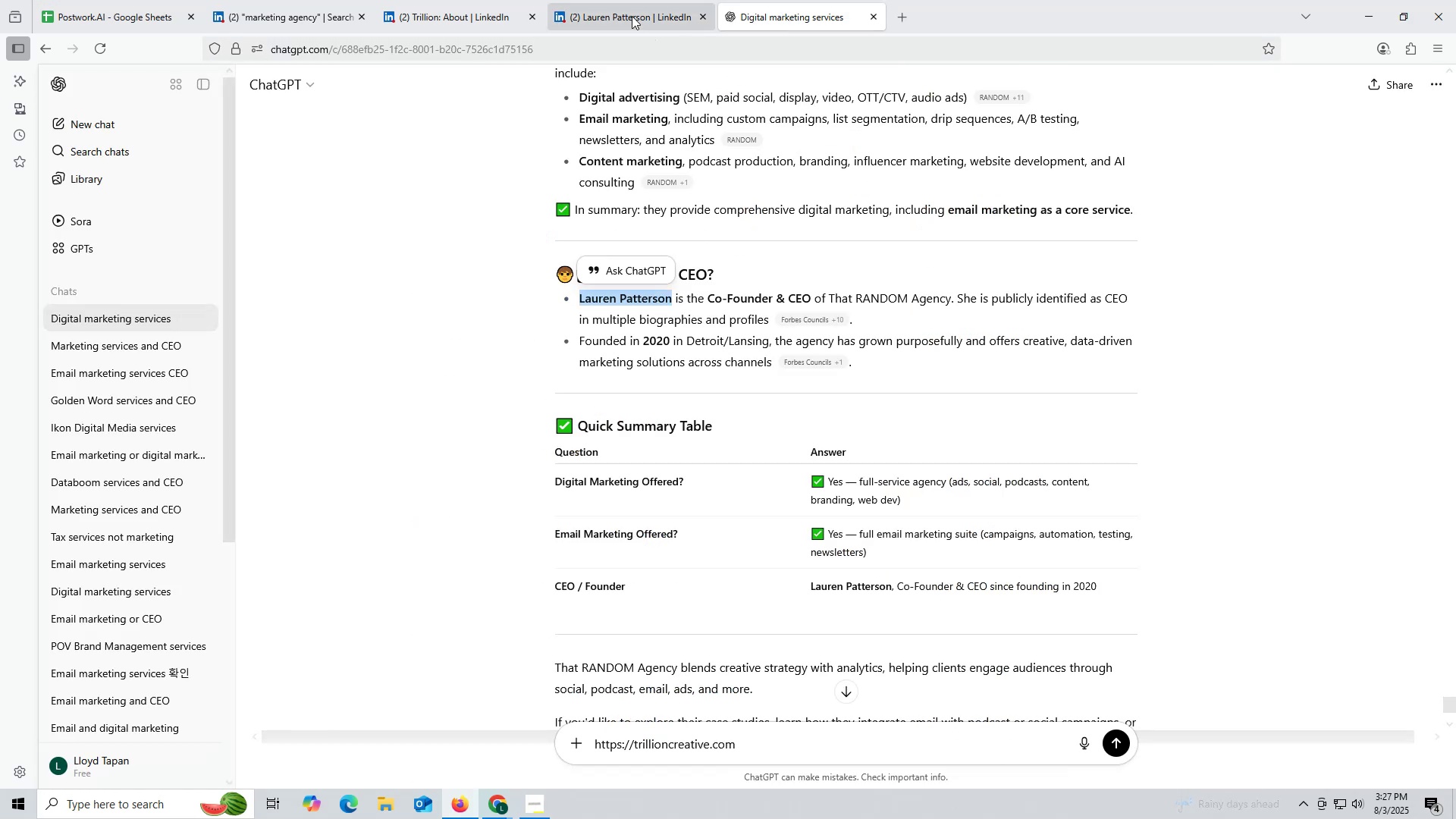 
left_click([632, 16])
 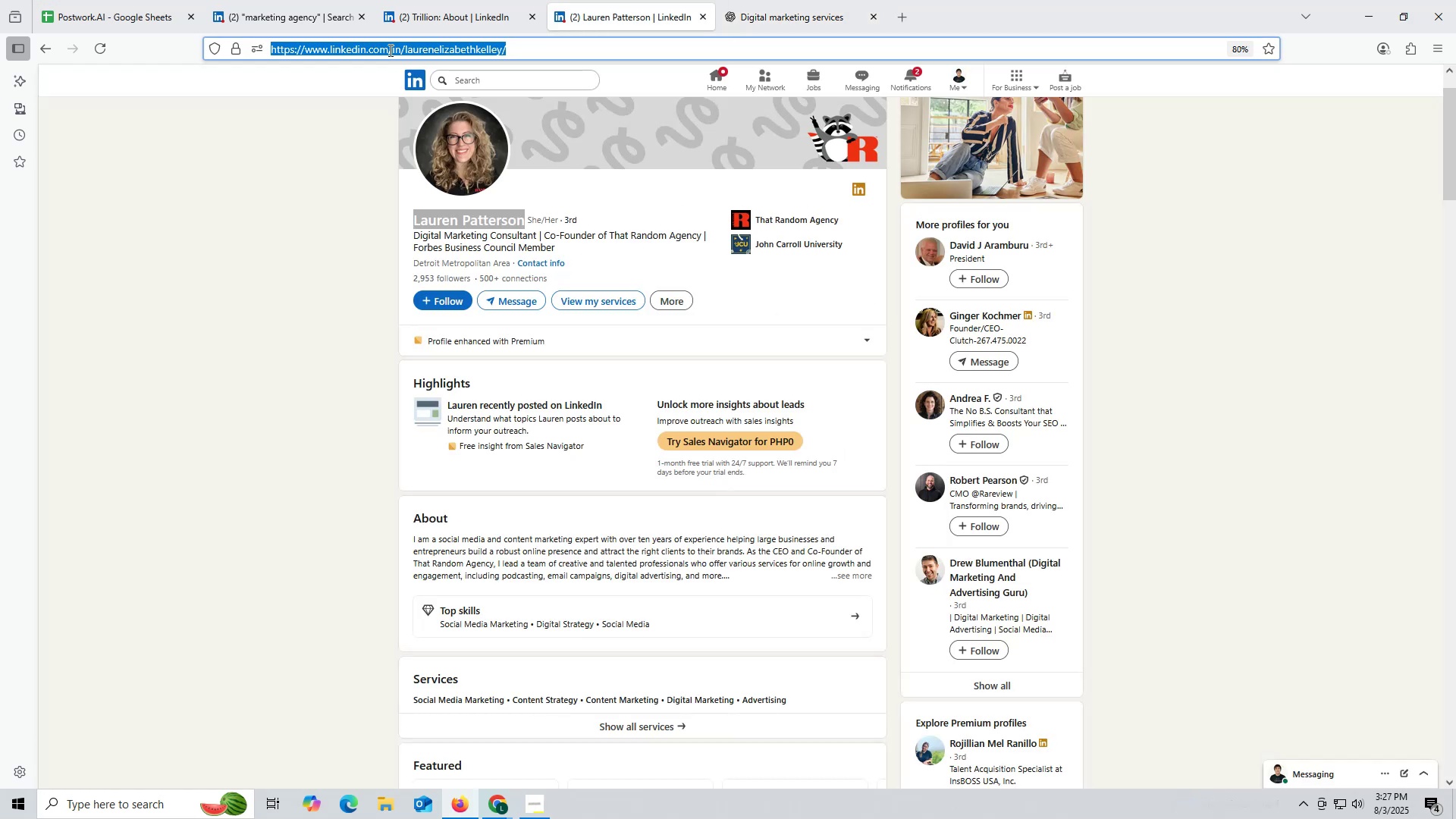 
key(Control+ControlLeft)
 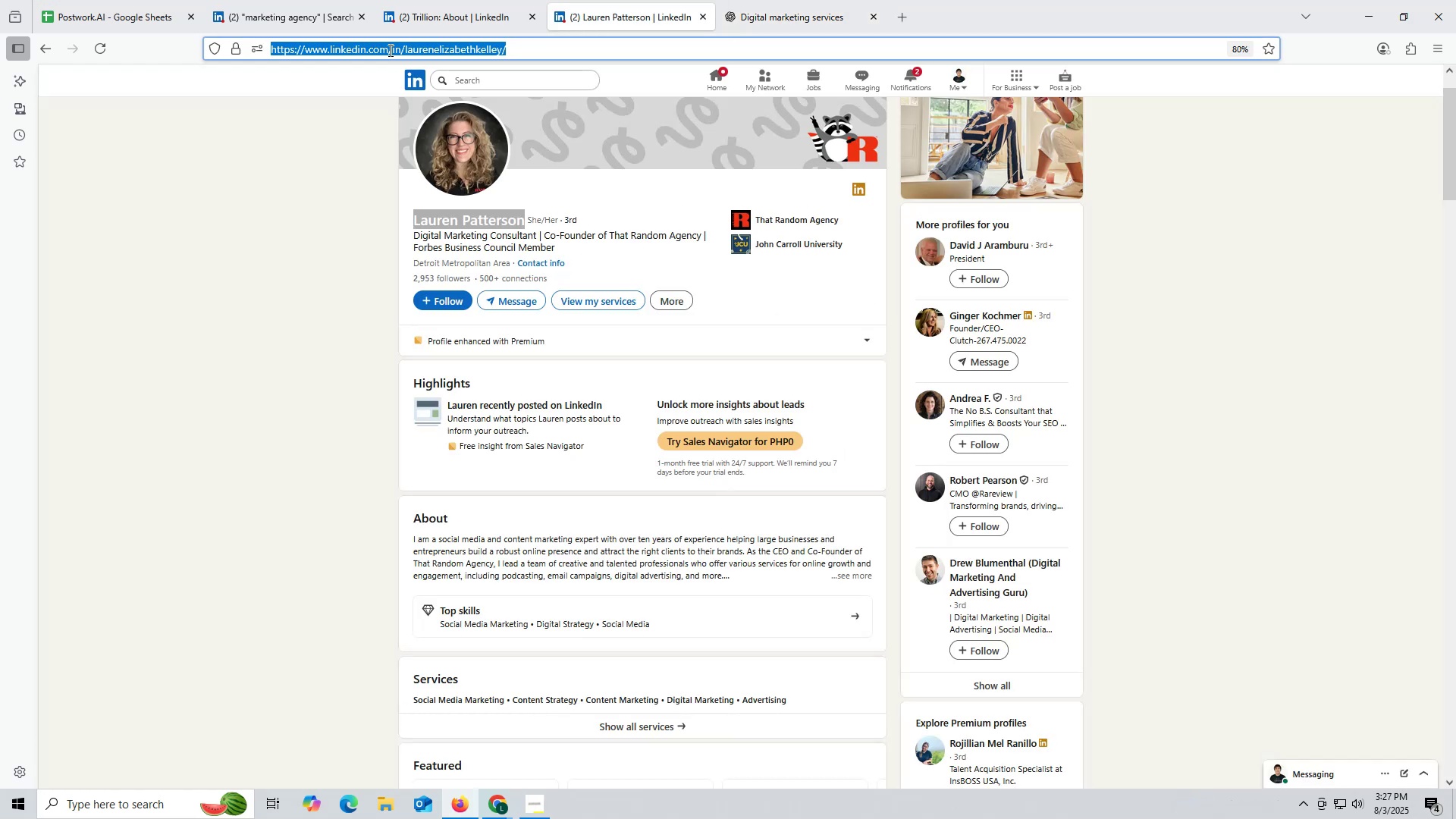 
key(Control+V)
 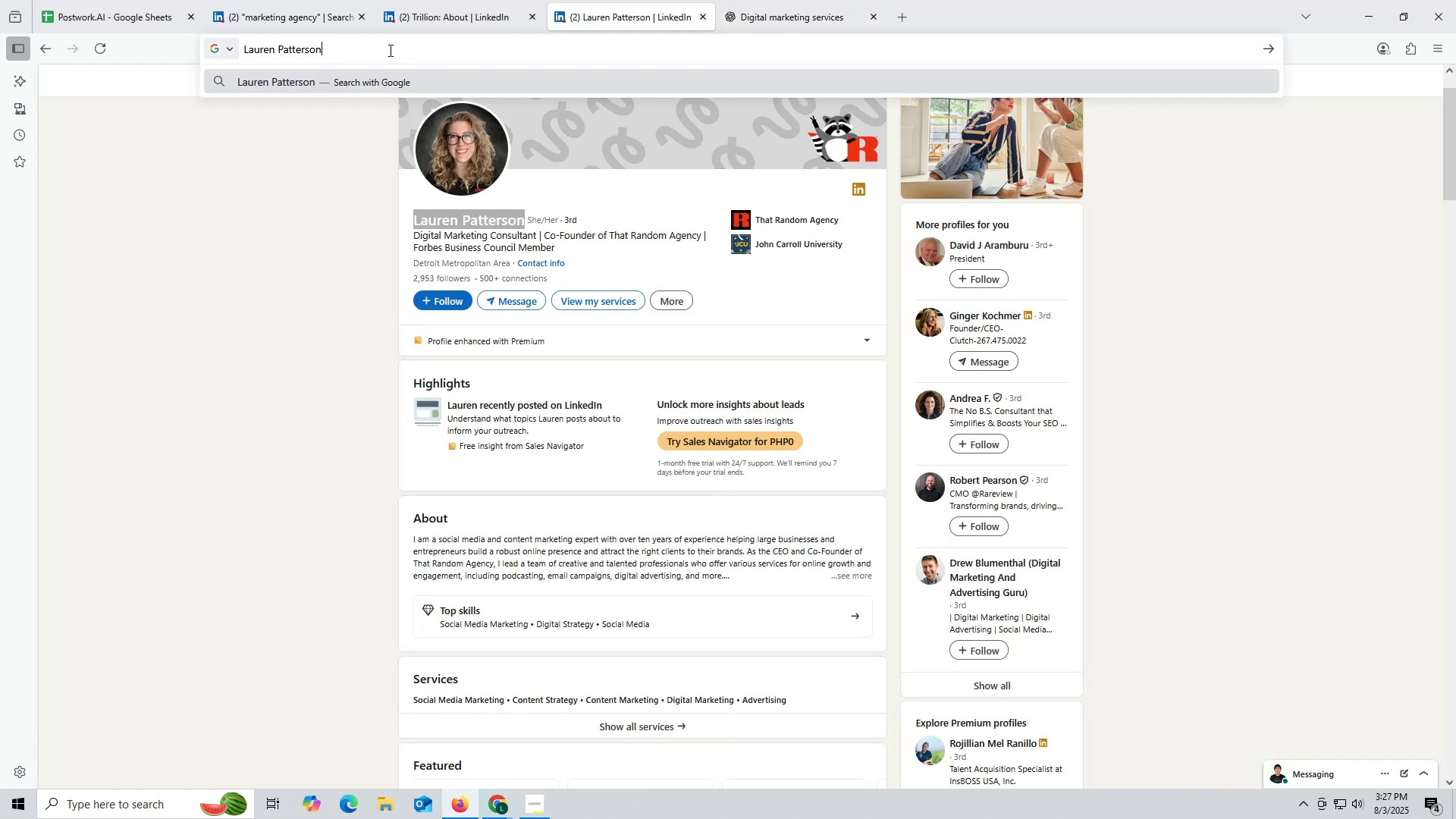 
key(Space)
 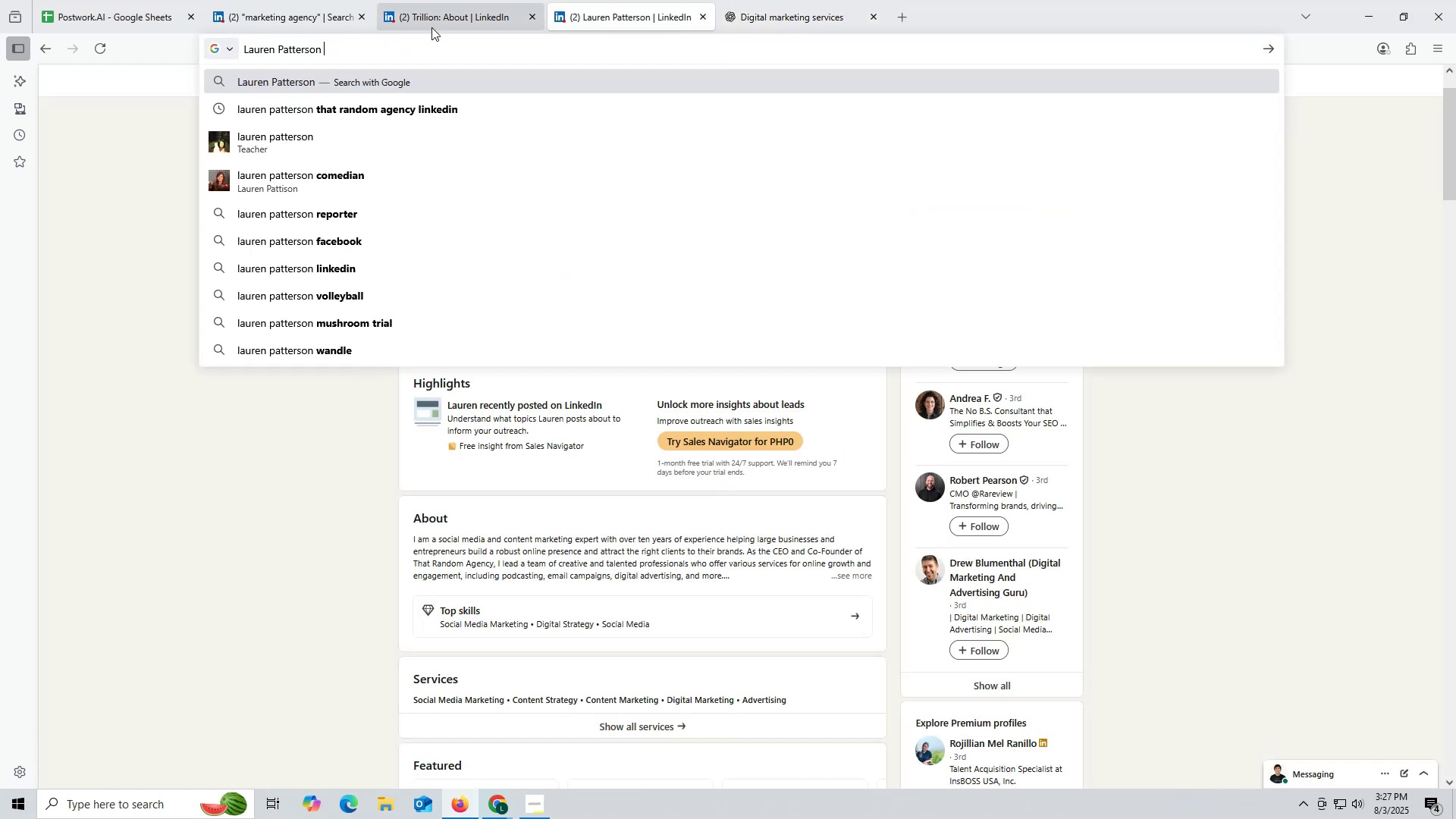 
left_click([431, 27])
 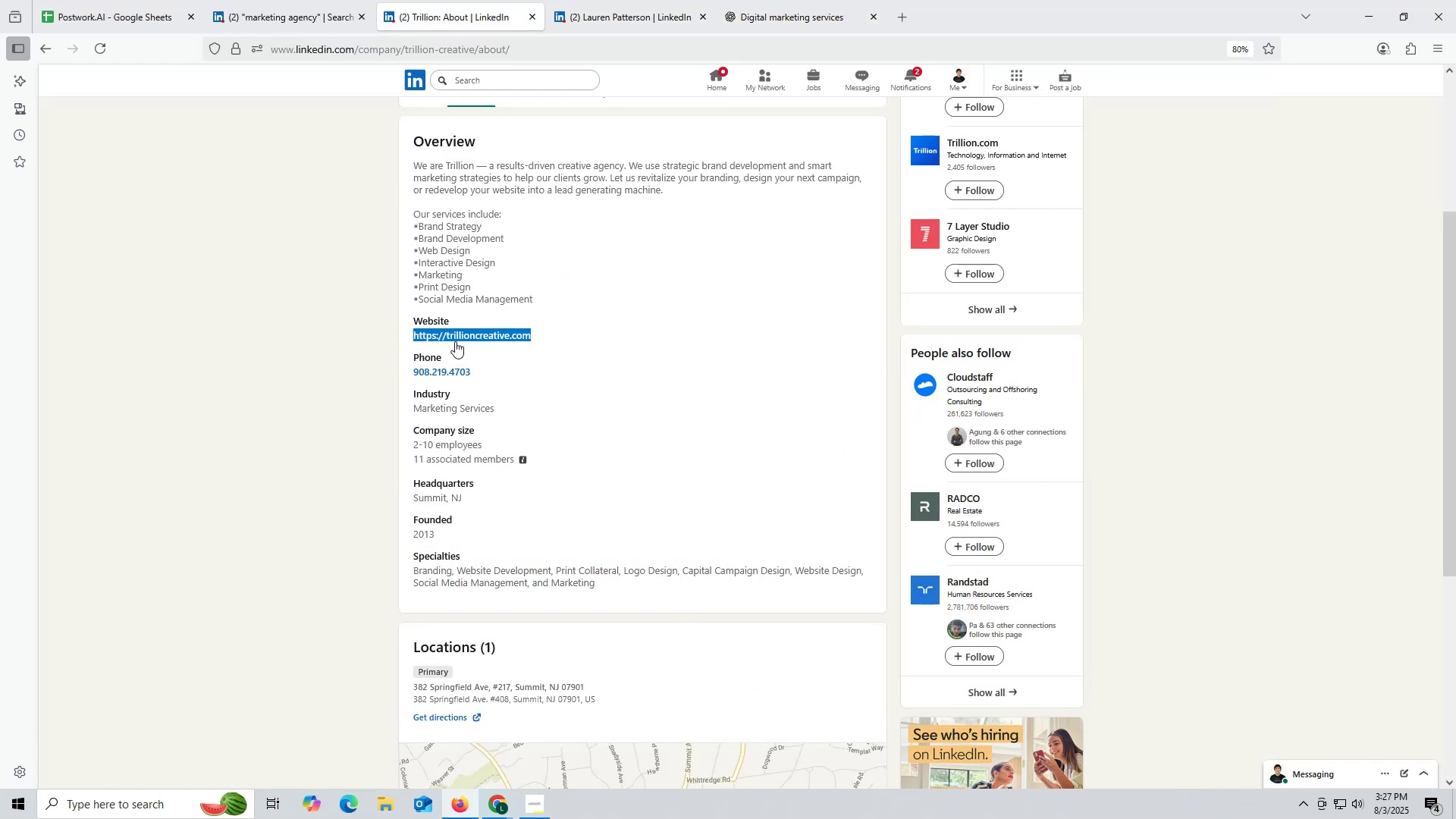 
scroll: coordinate [474, 303], scroll_direction: up, amount: 7.0
 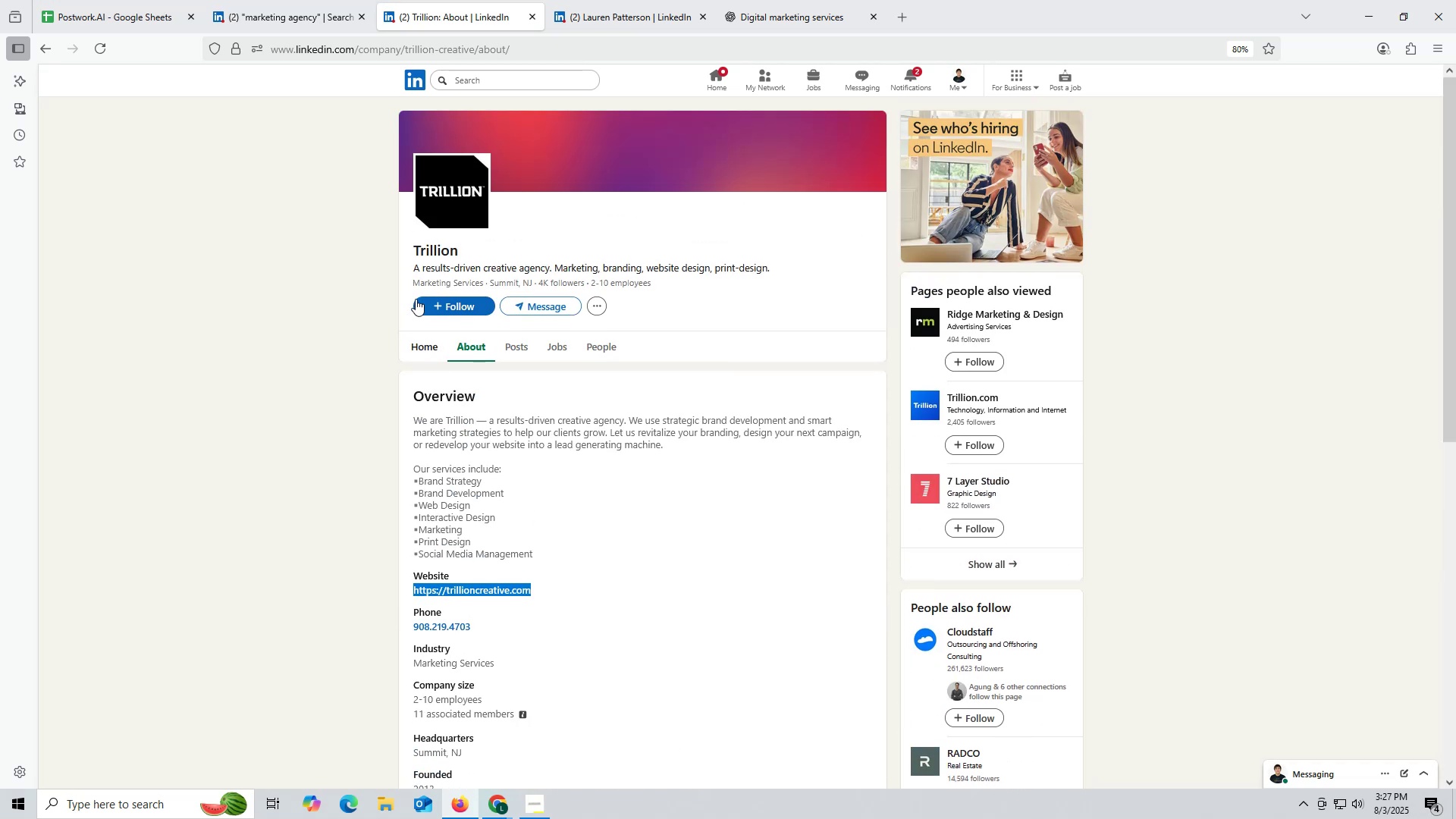 
left_click_drag(start_coordinate=[403, 245], to_coordinate=[510, 245])
 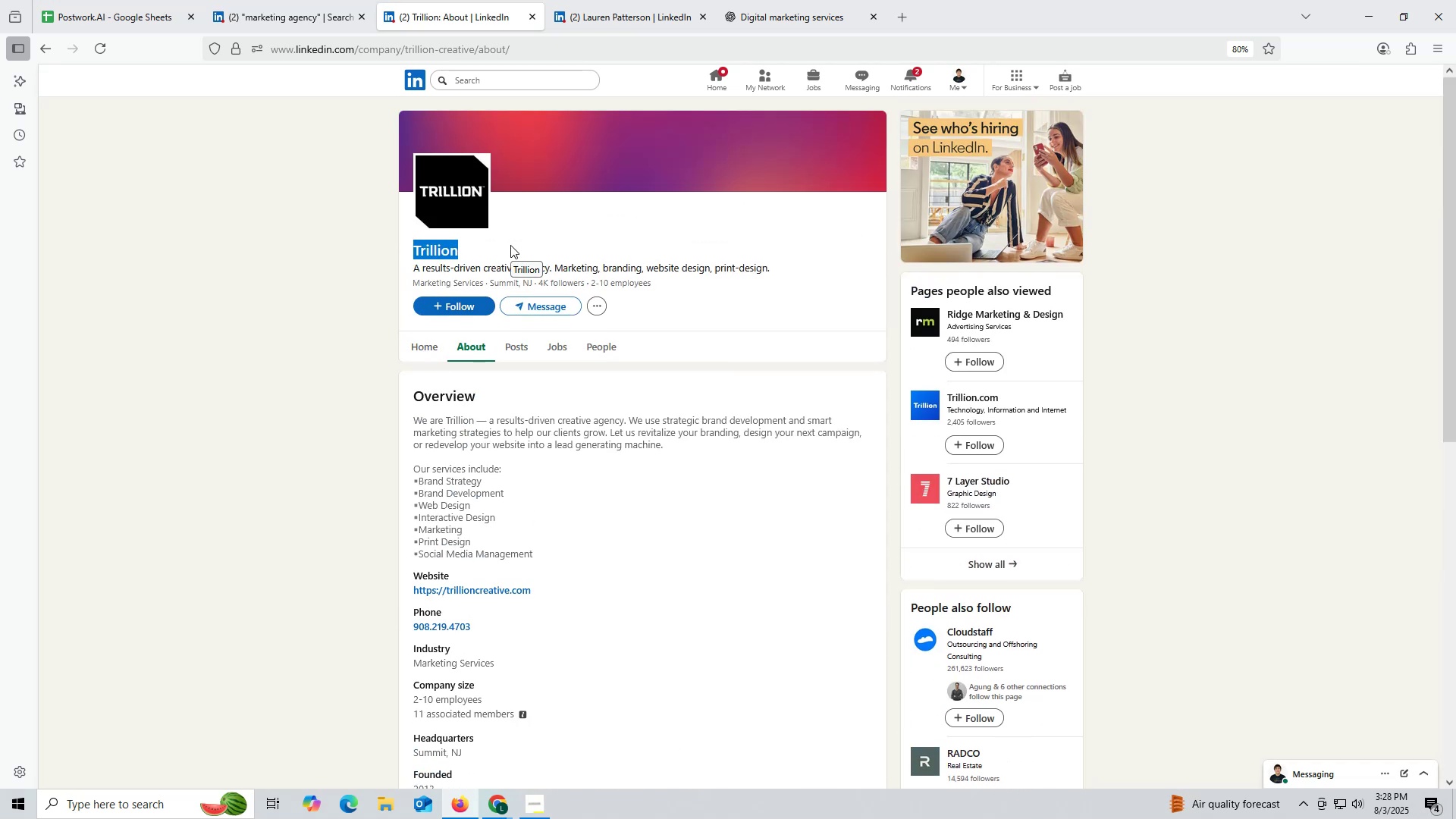 
key(Control+ControlLeft)
 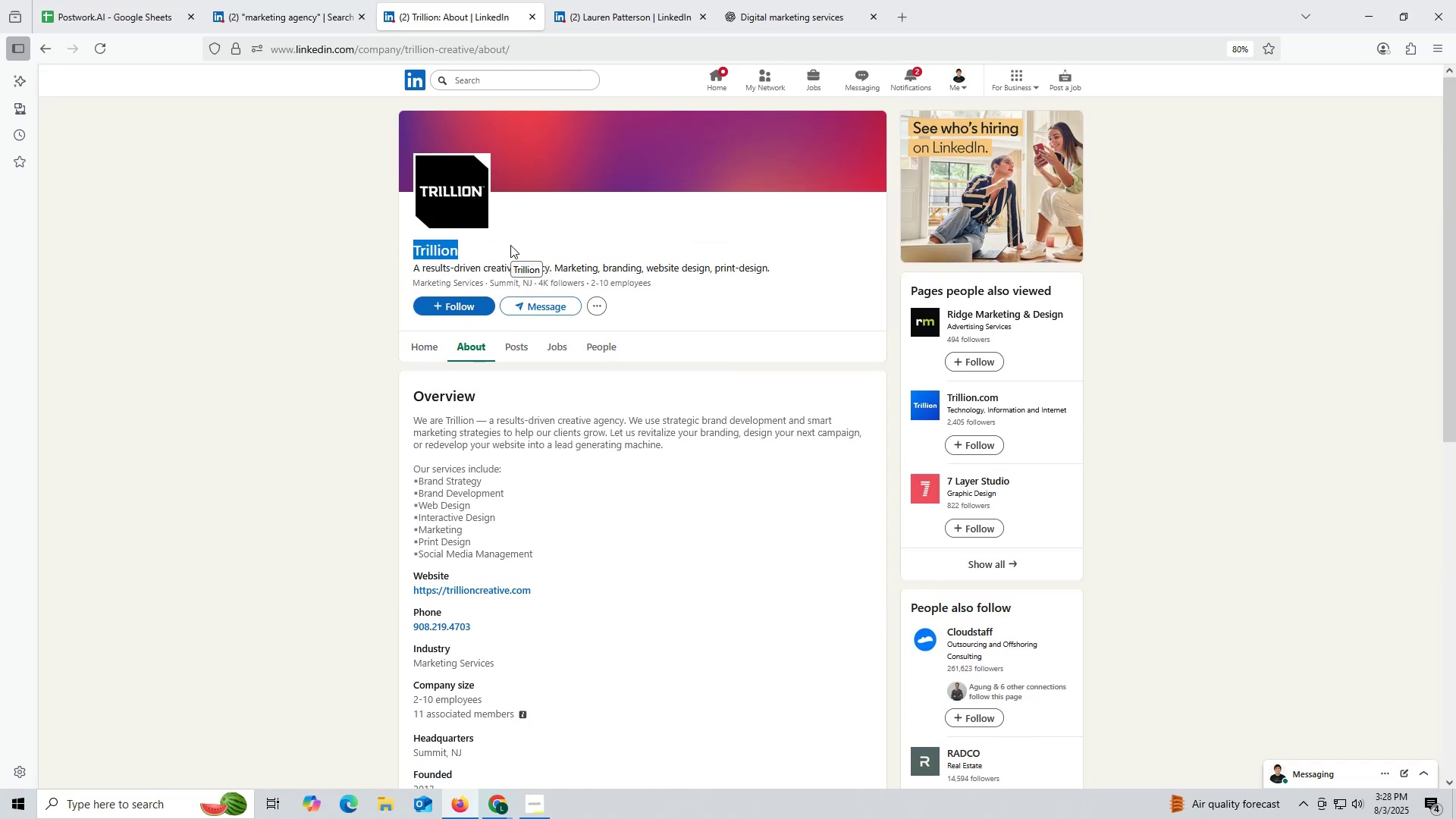 
key(Control+C)
 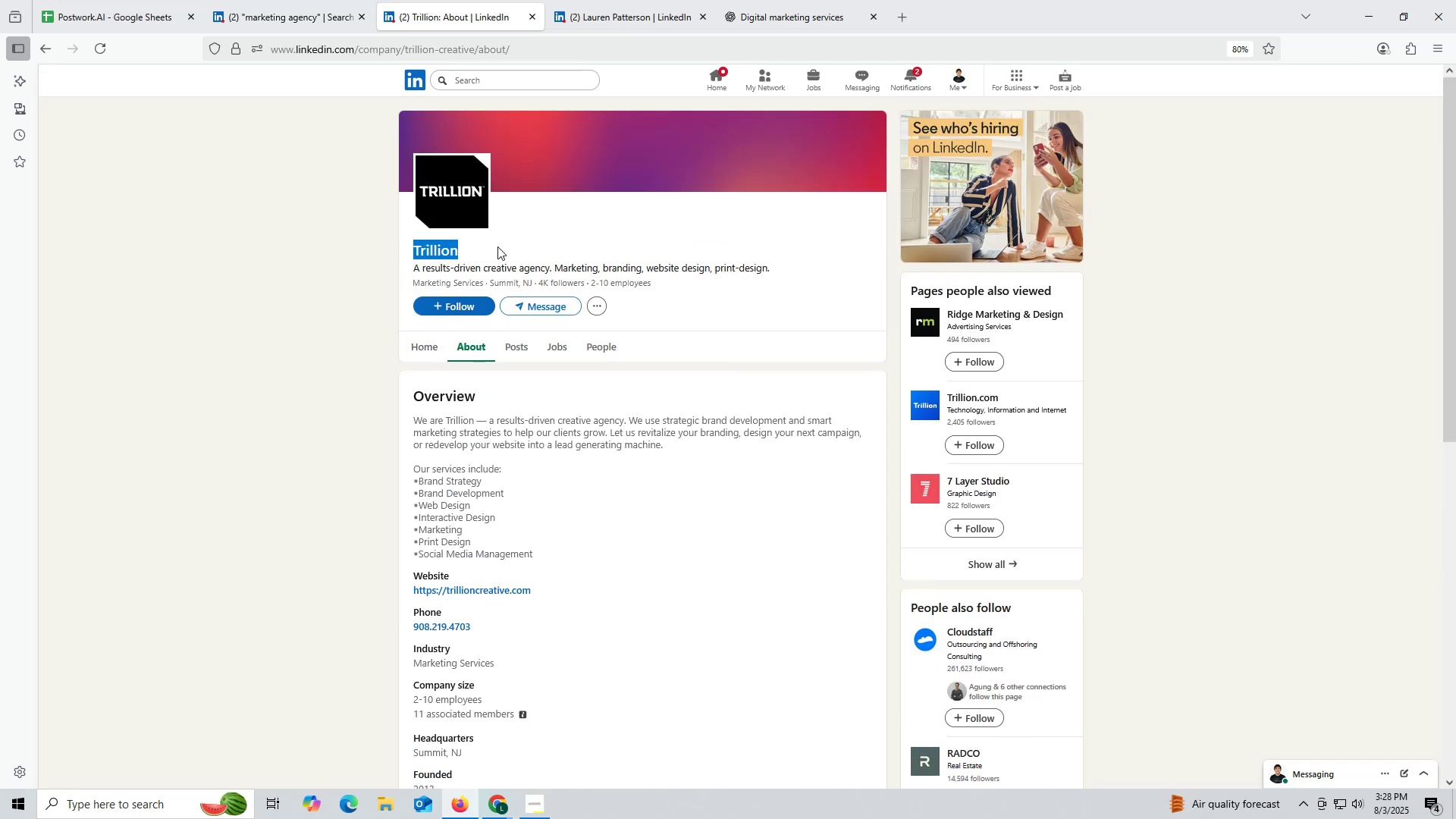 
key(Control+ControlLeft)
 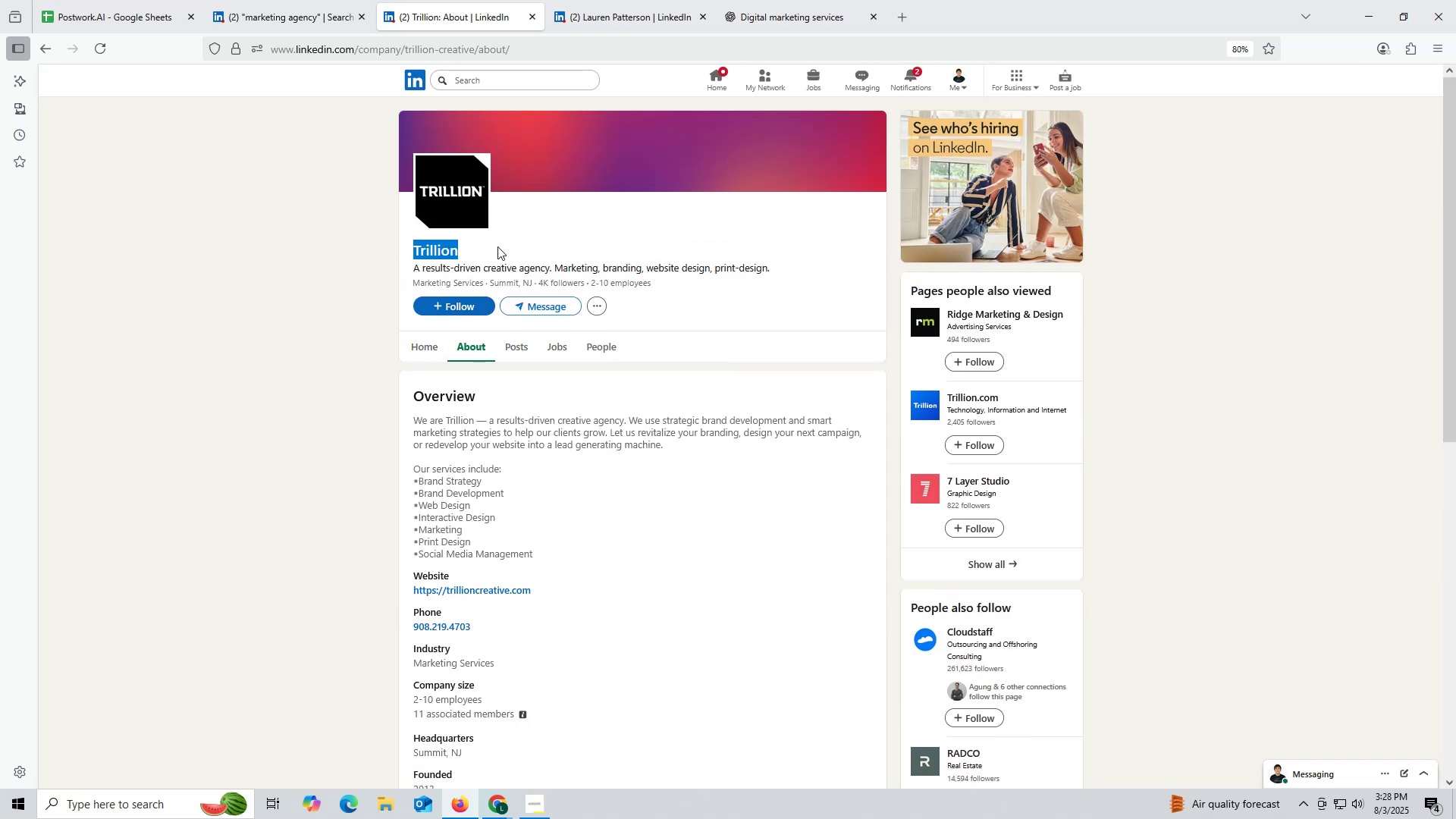 
key(Control+C)
 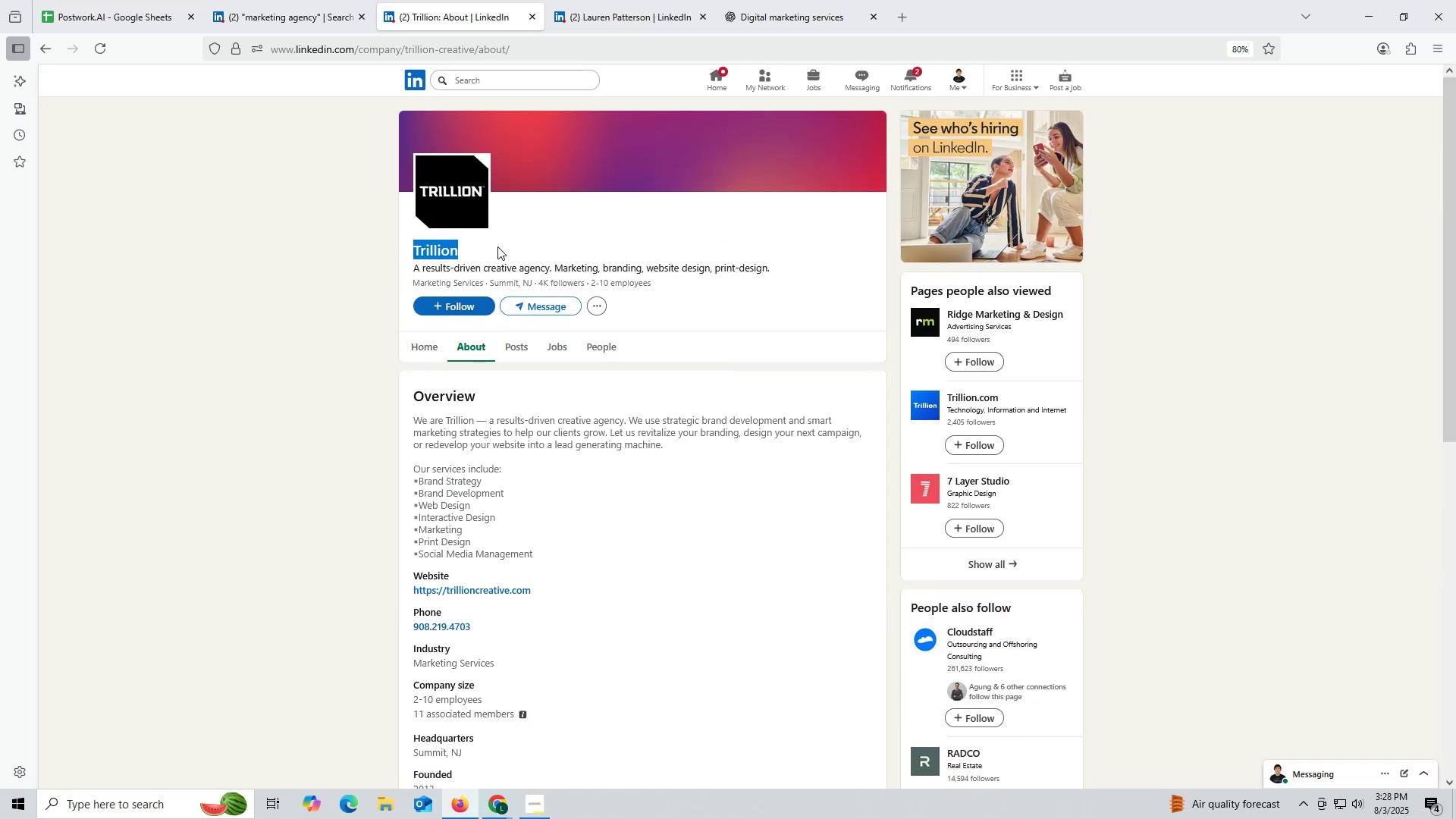 
key(Control+ControlLeft)
 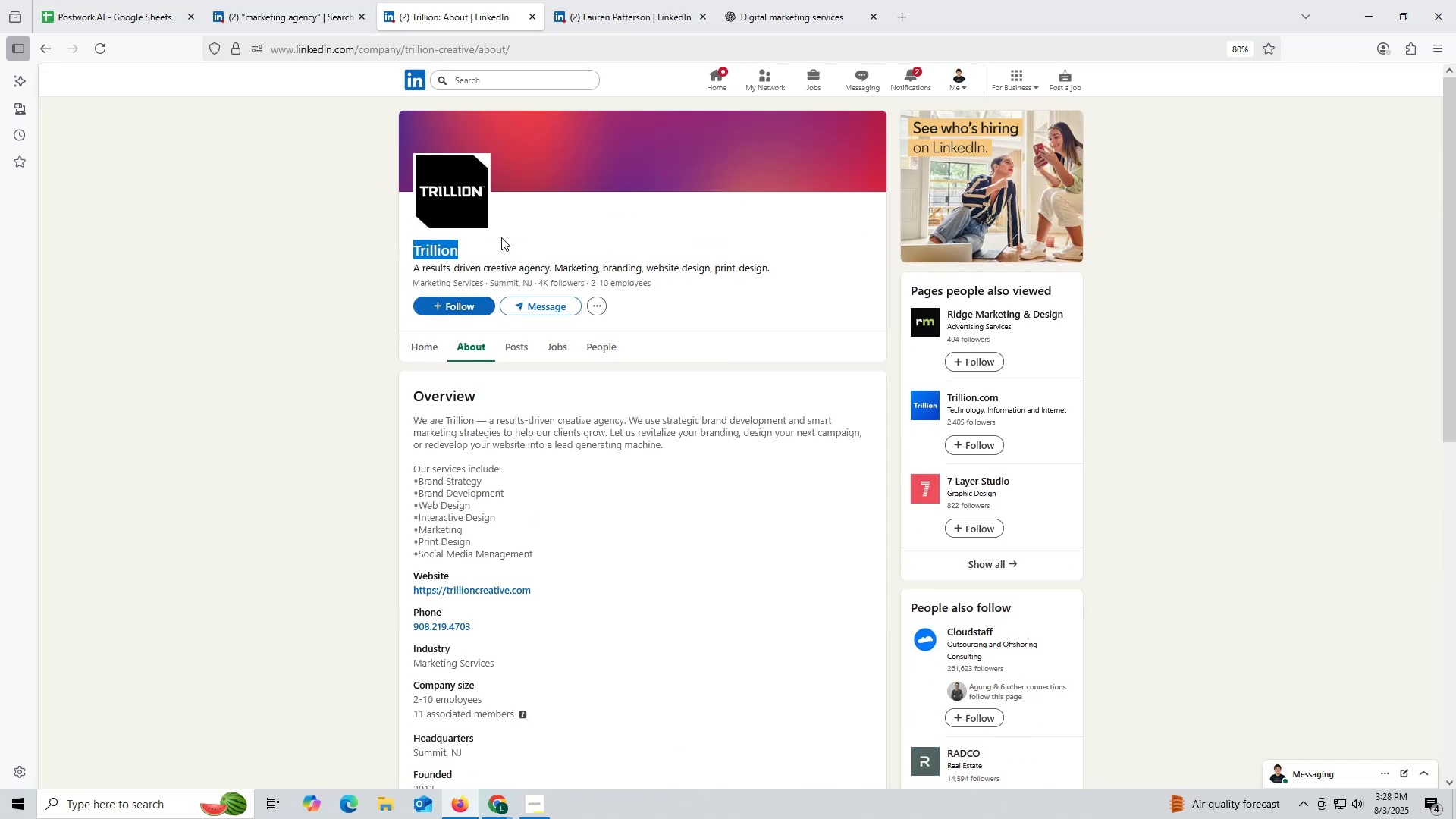 
key(Control+C)
 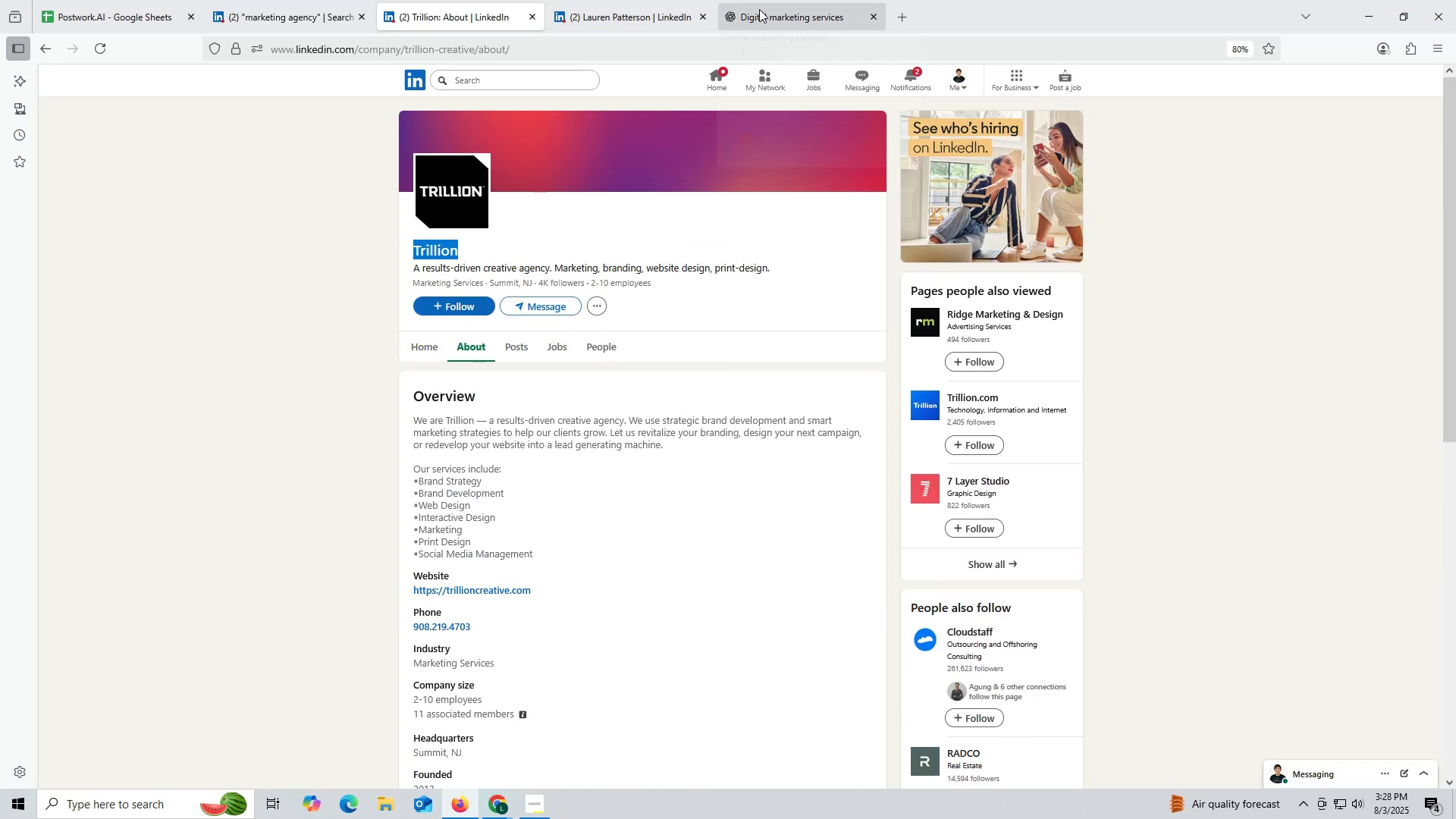 
left_click([760, 9])
 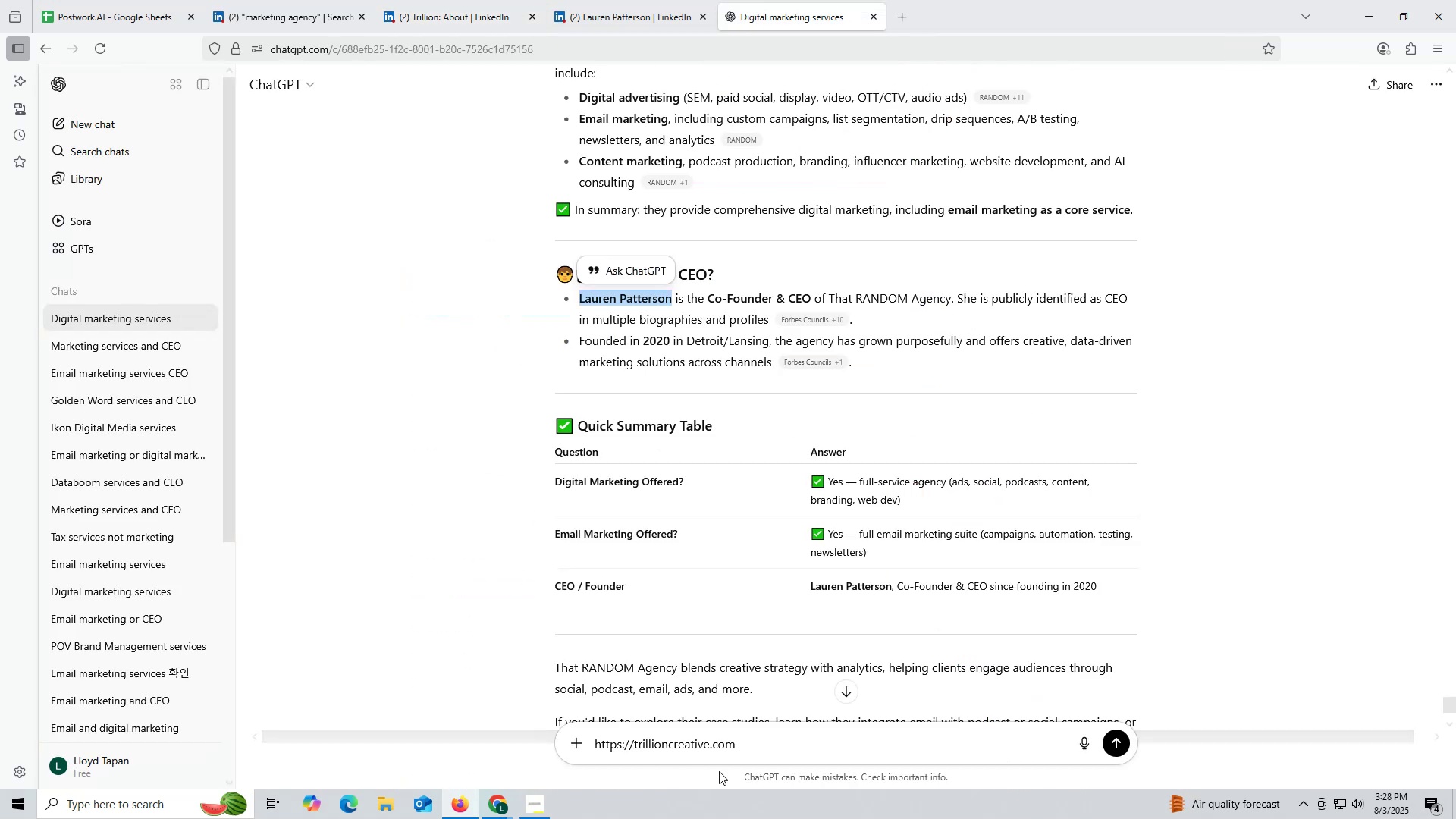 
left_click([777, 742])
 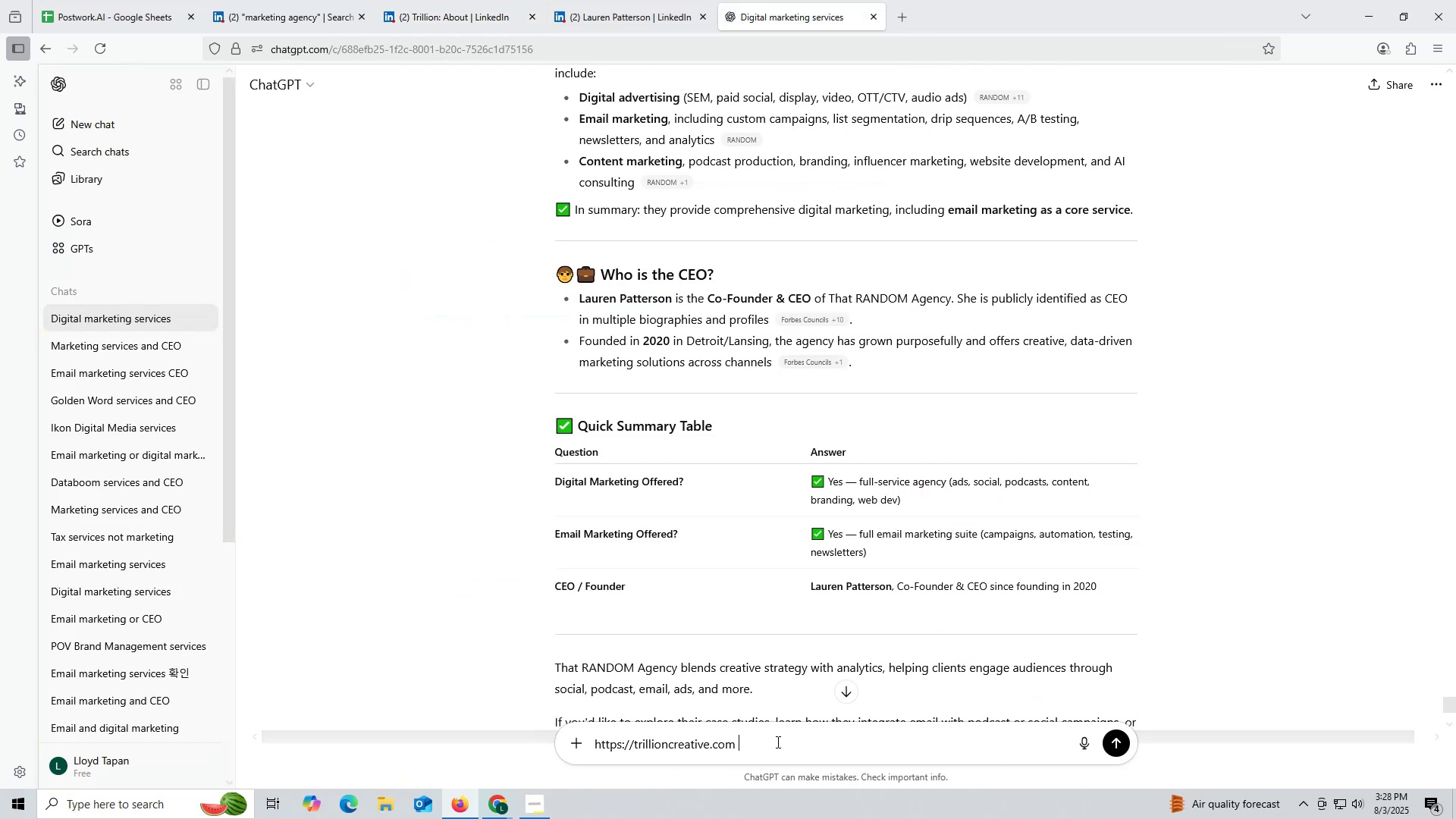 
hold_key(key=ControlLeft, duration=0.4)
 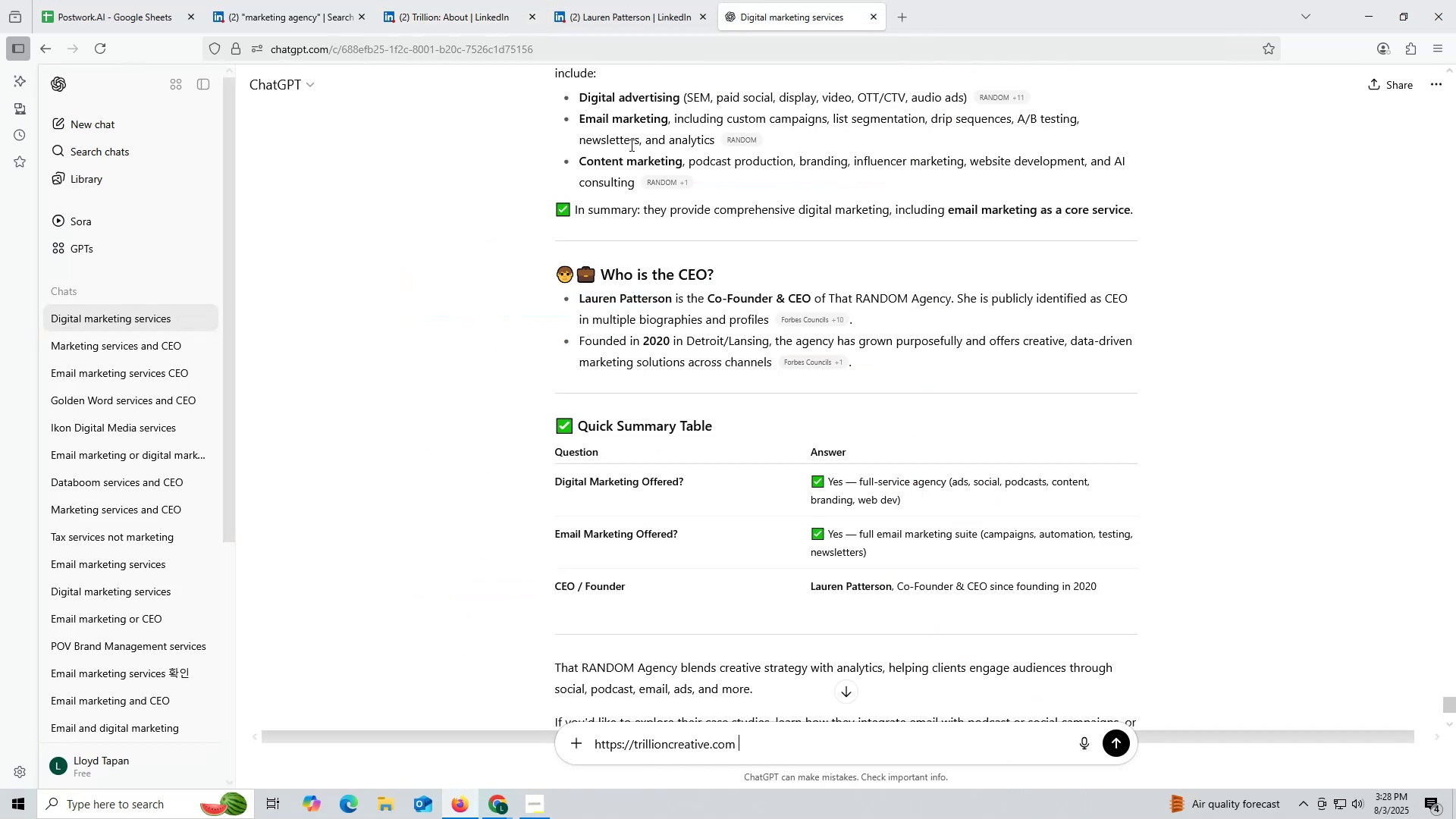 
mouse_move([463, 3])
 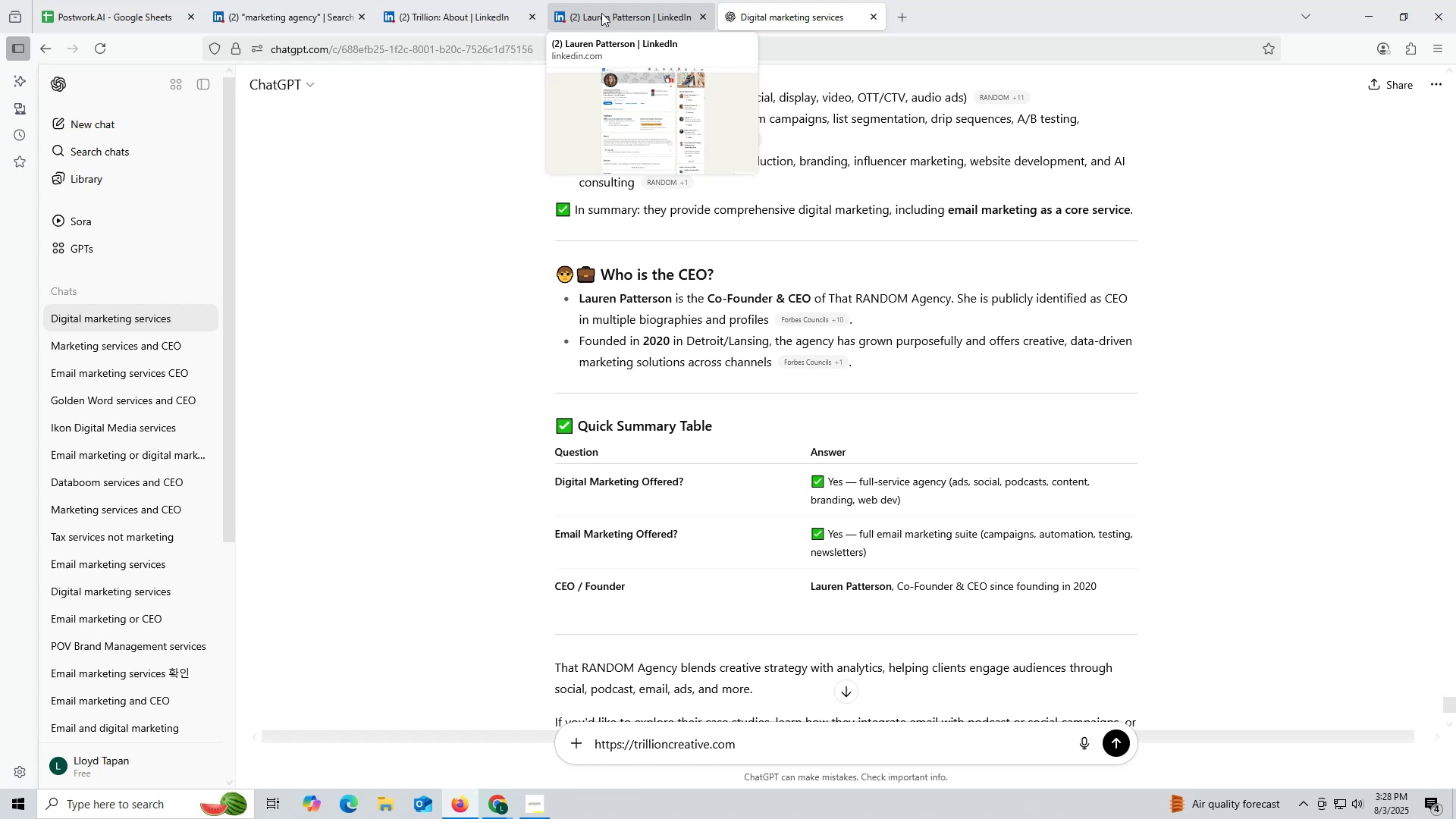 
left_click([604, 17])
 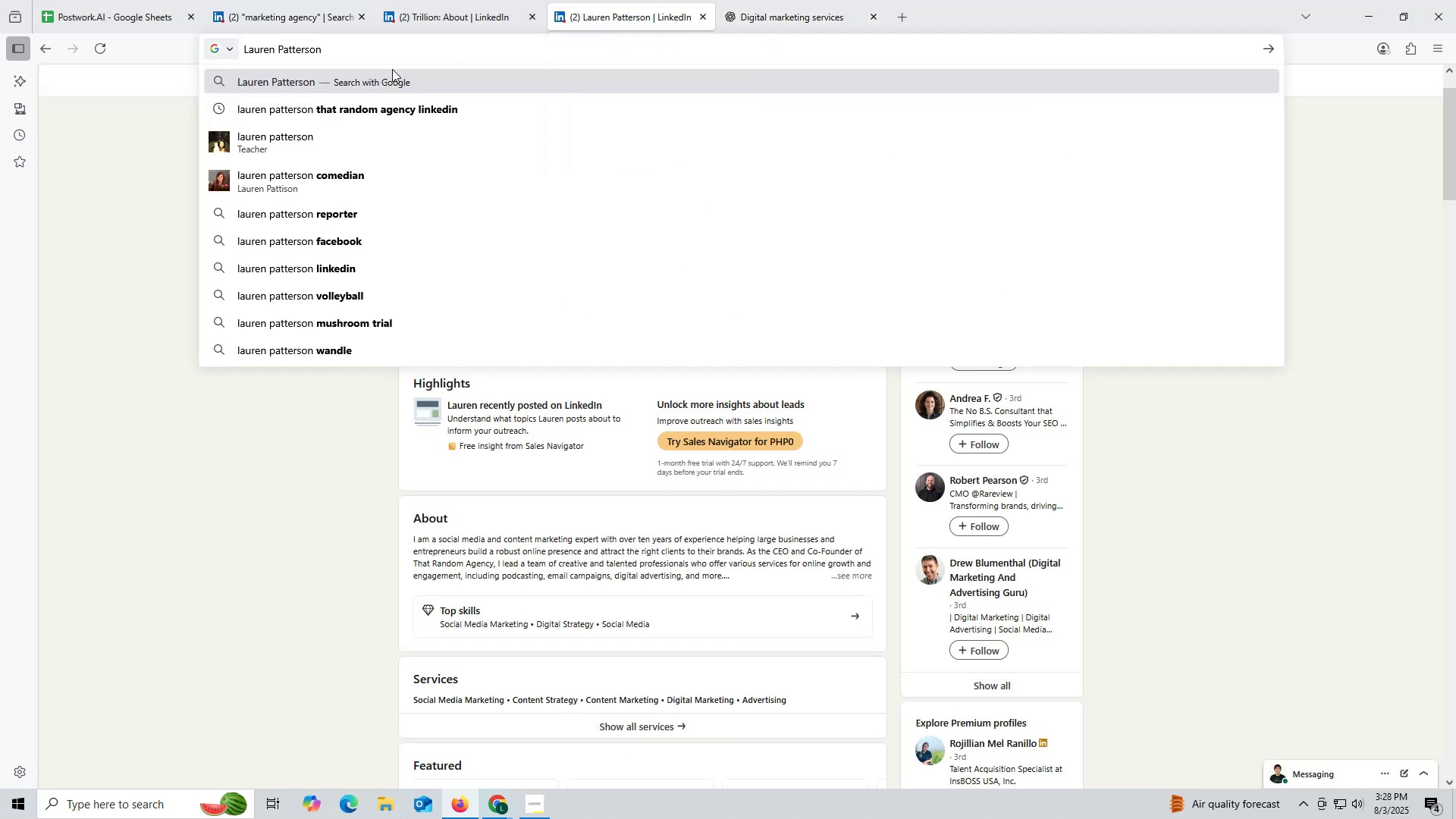 
key(Control+ControlLeft)
 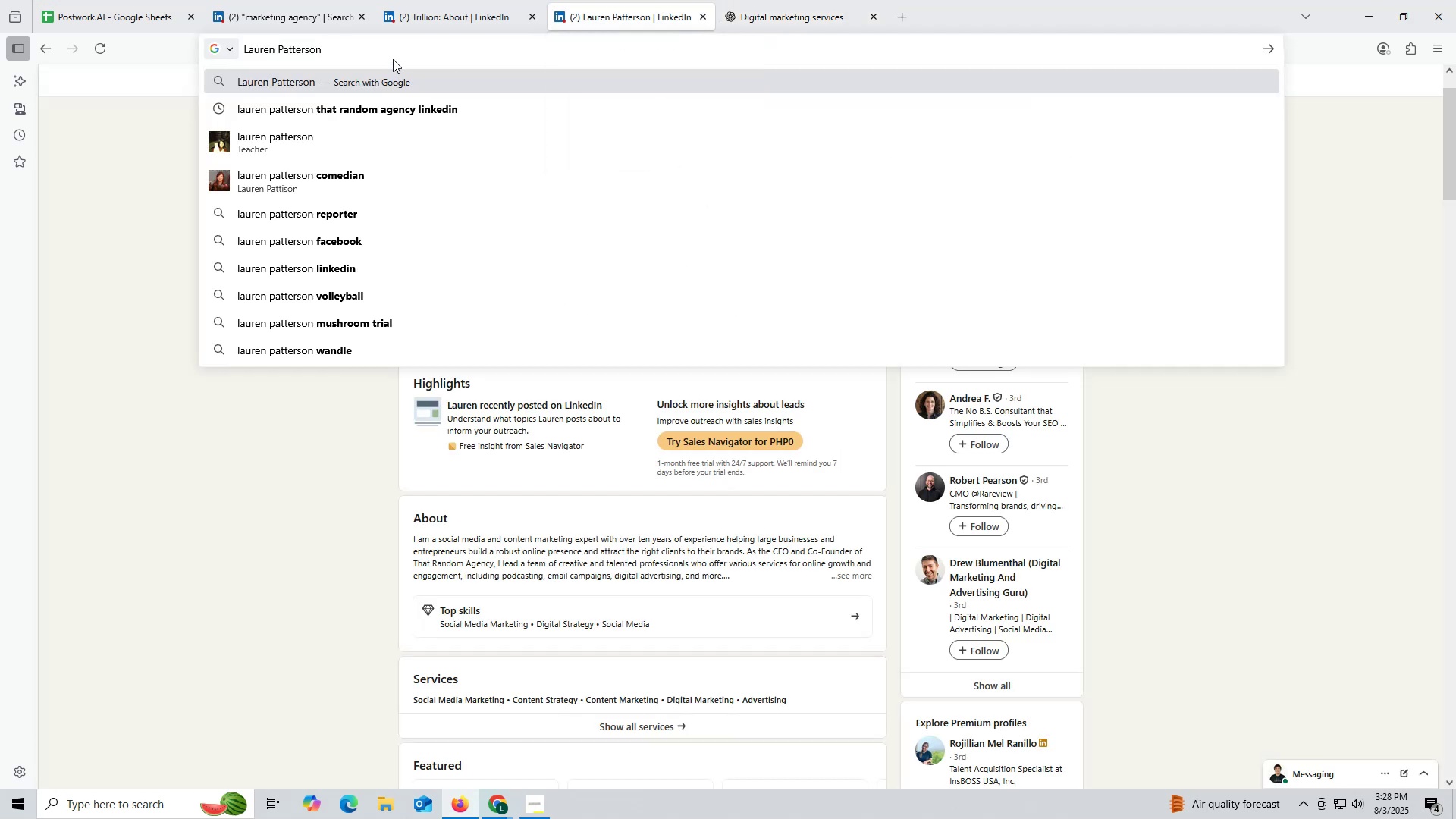 
key(Control+V)
 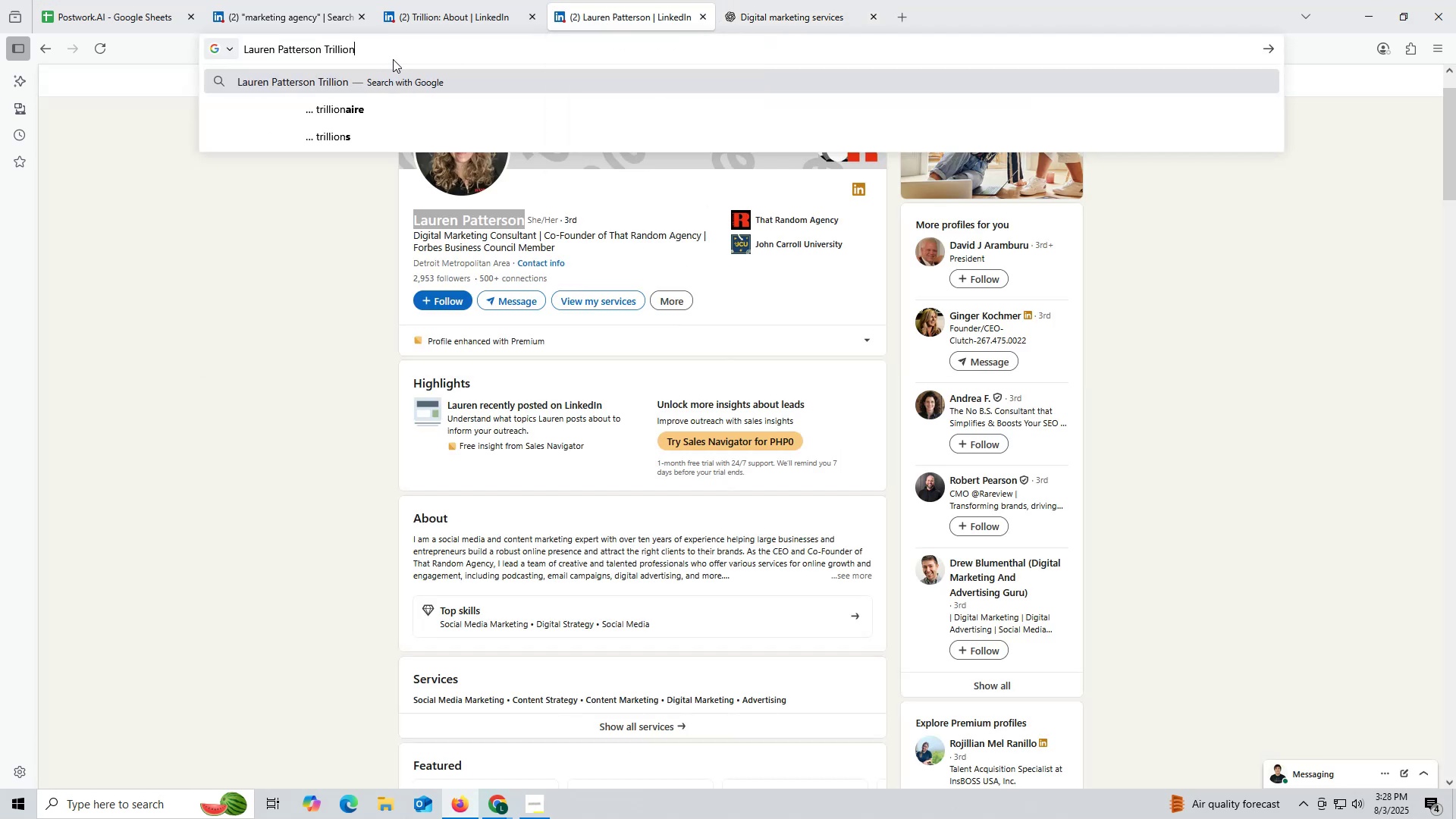 
type( link)
 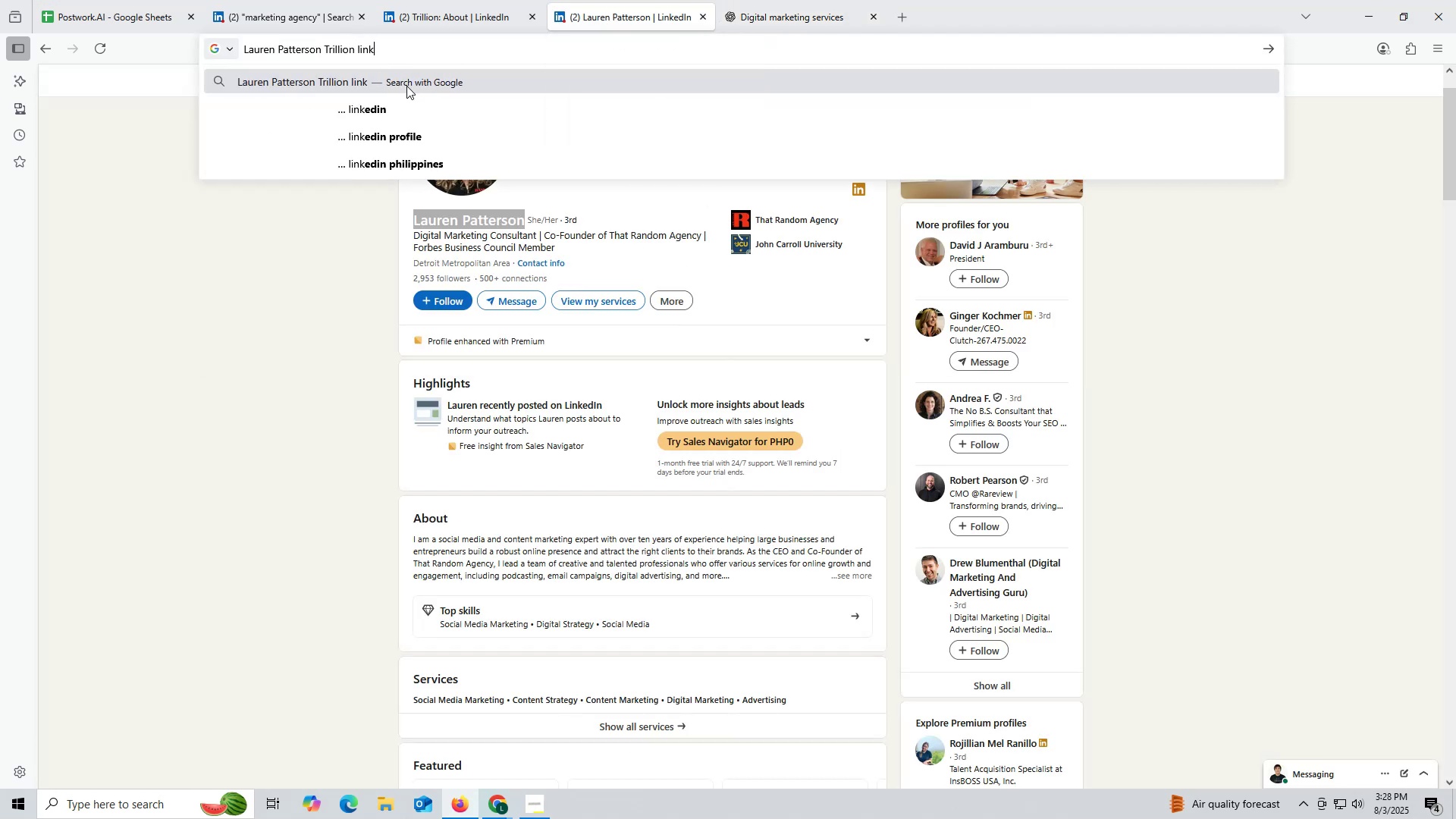 
left_click([379, 109])
 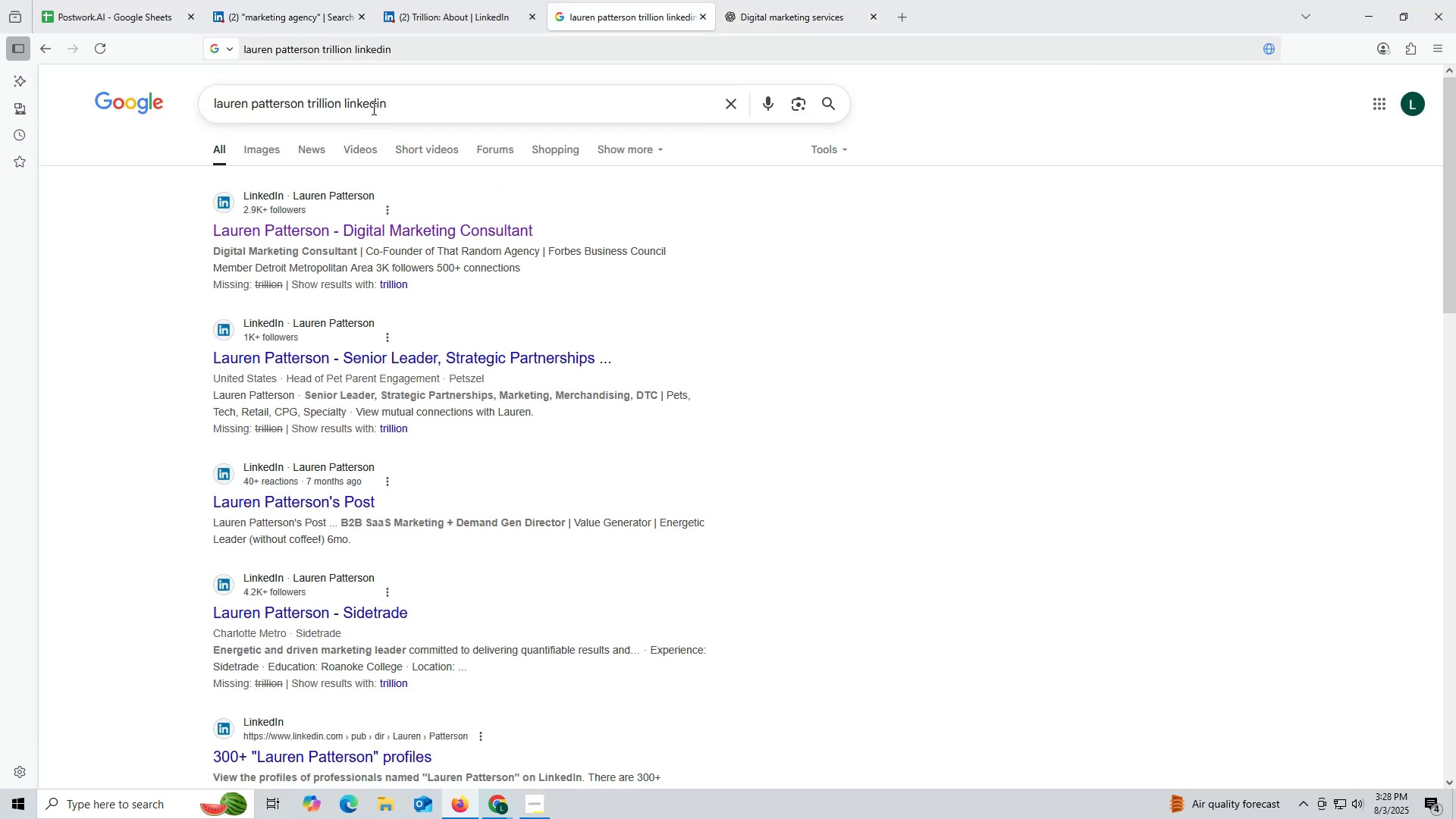 
wait(5.12)
 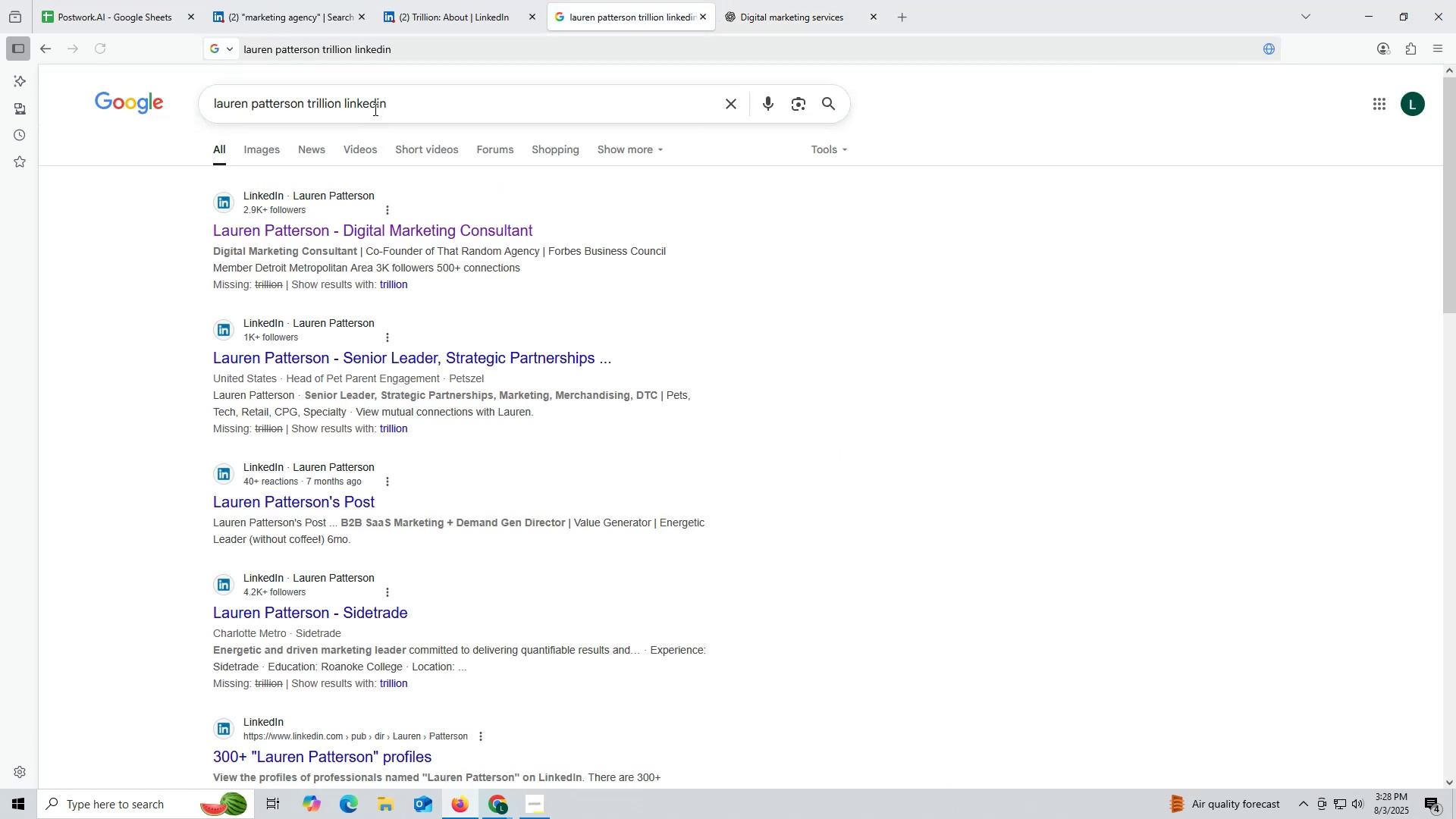 
left_click([466, 17])
 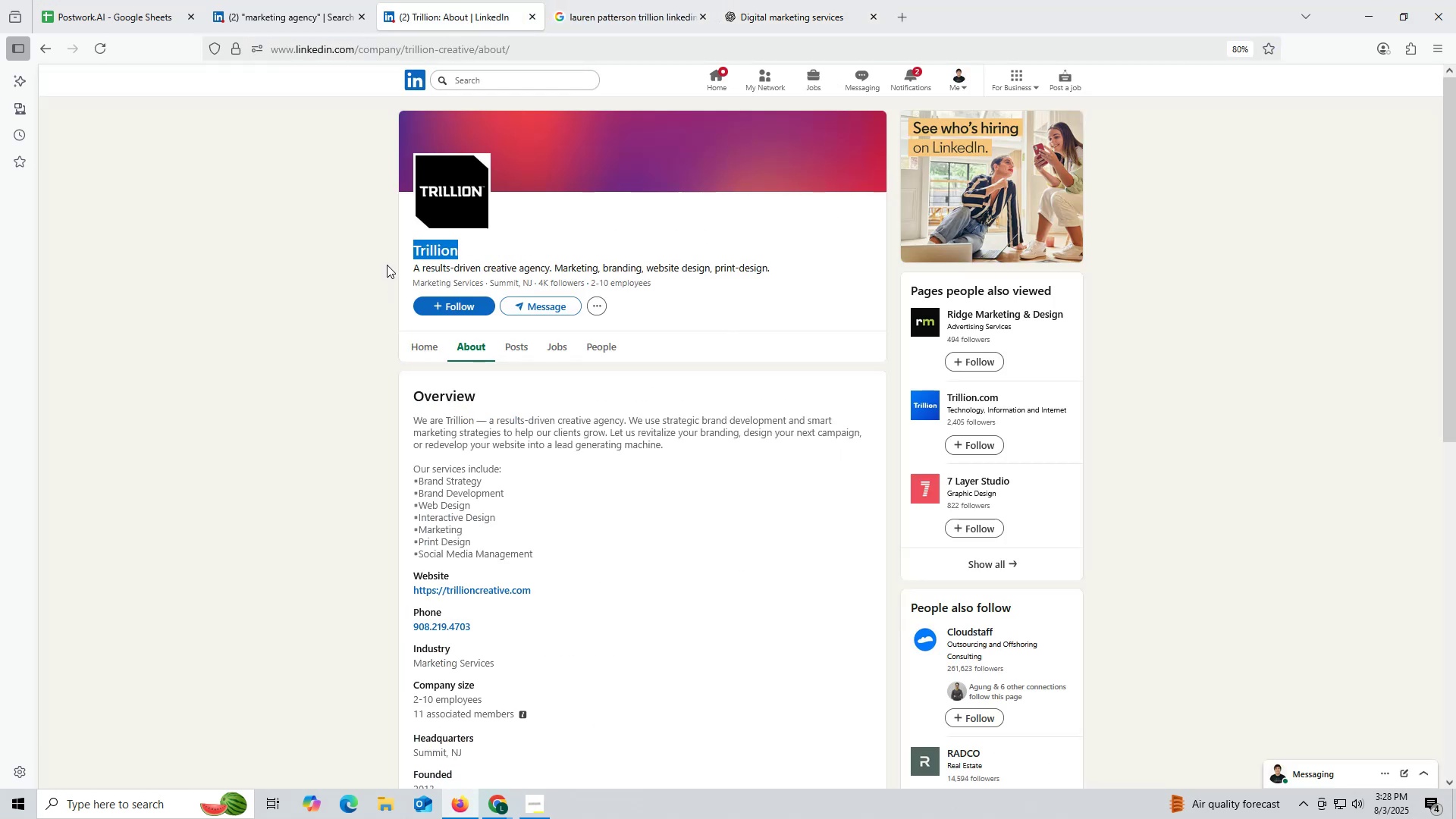 
key(Control+ControlLeft)
 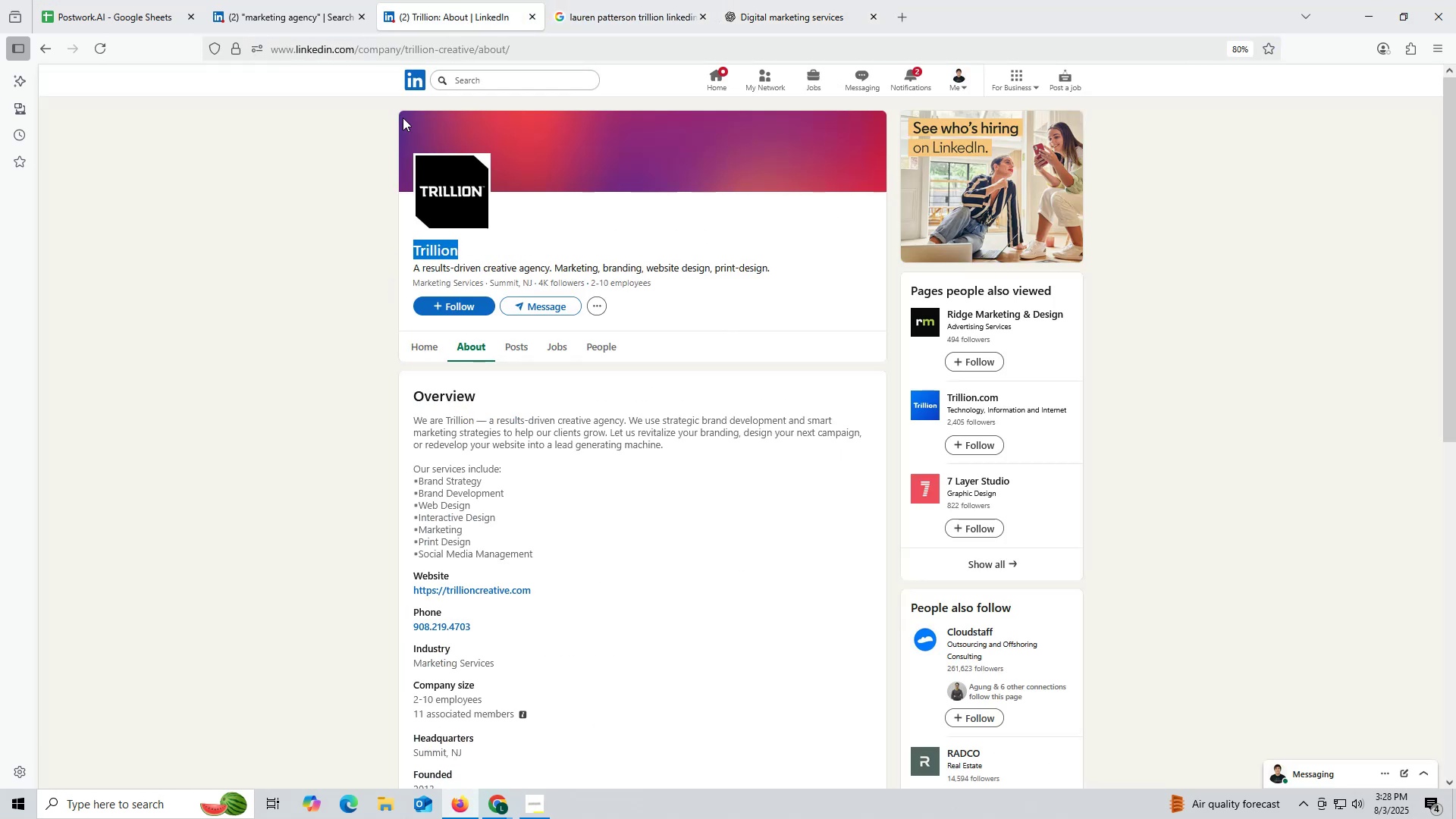 
key(Control+C)
 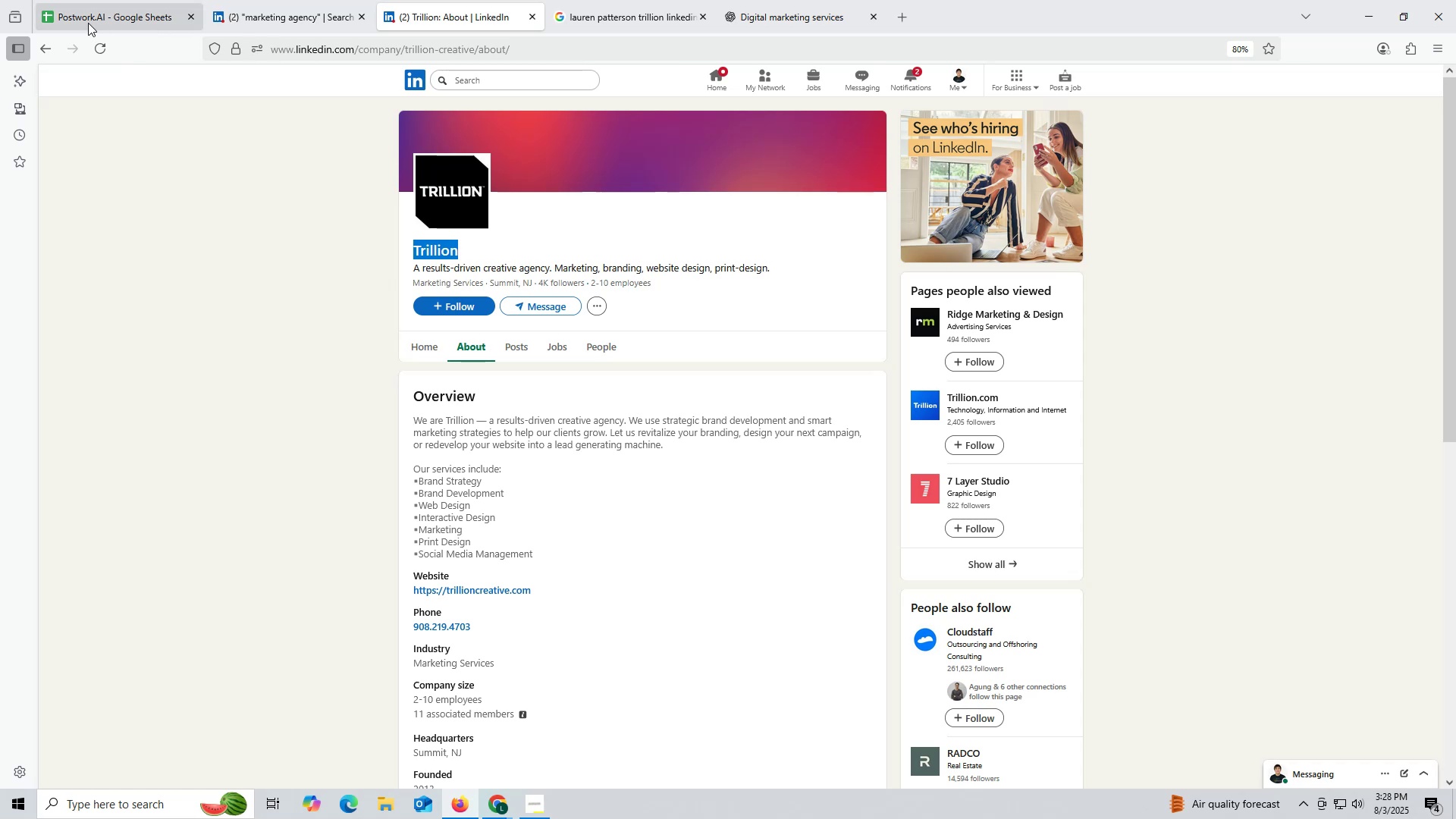 
left_click([88, 23])
 